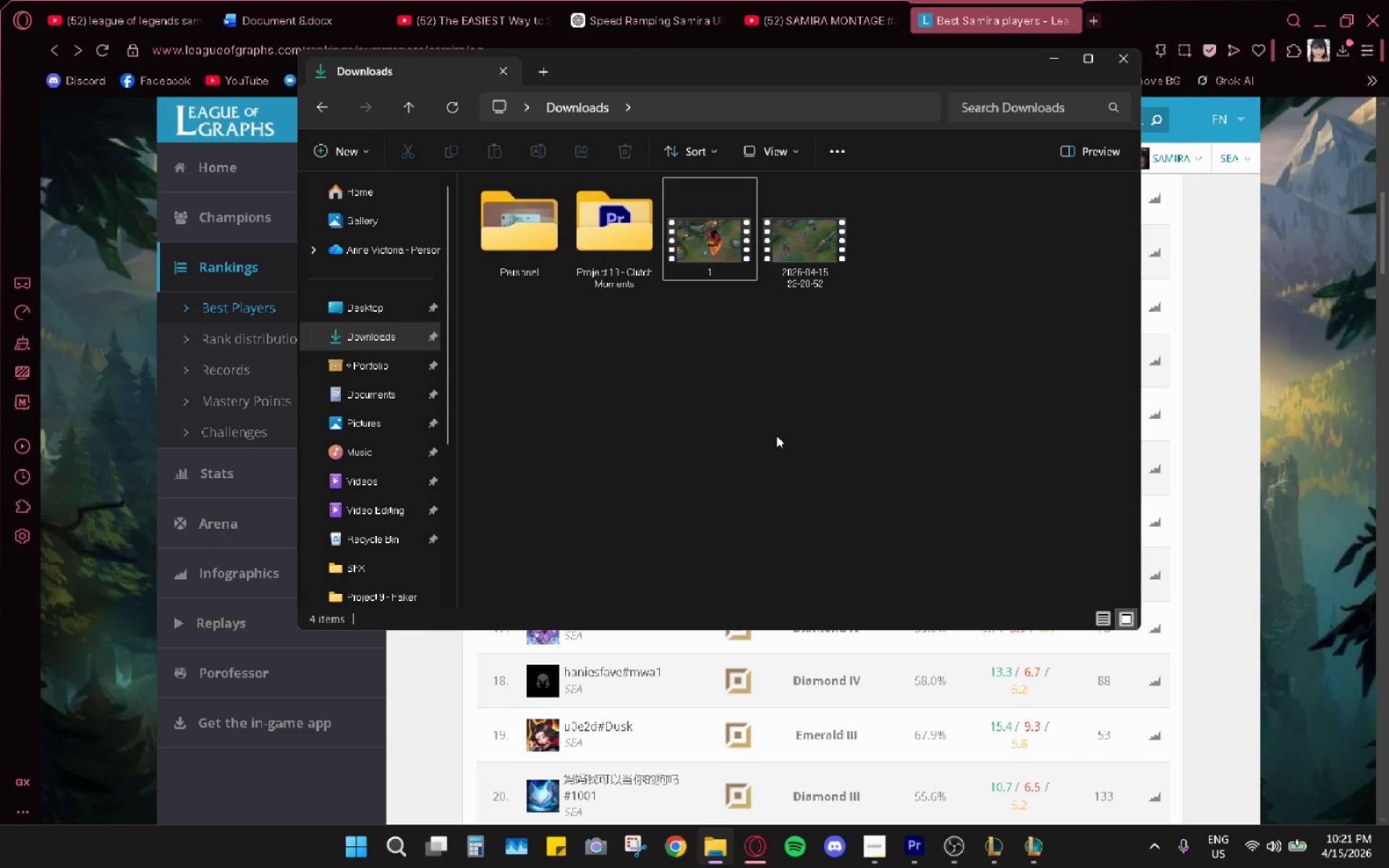 
double_click([808, 298])
 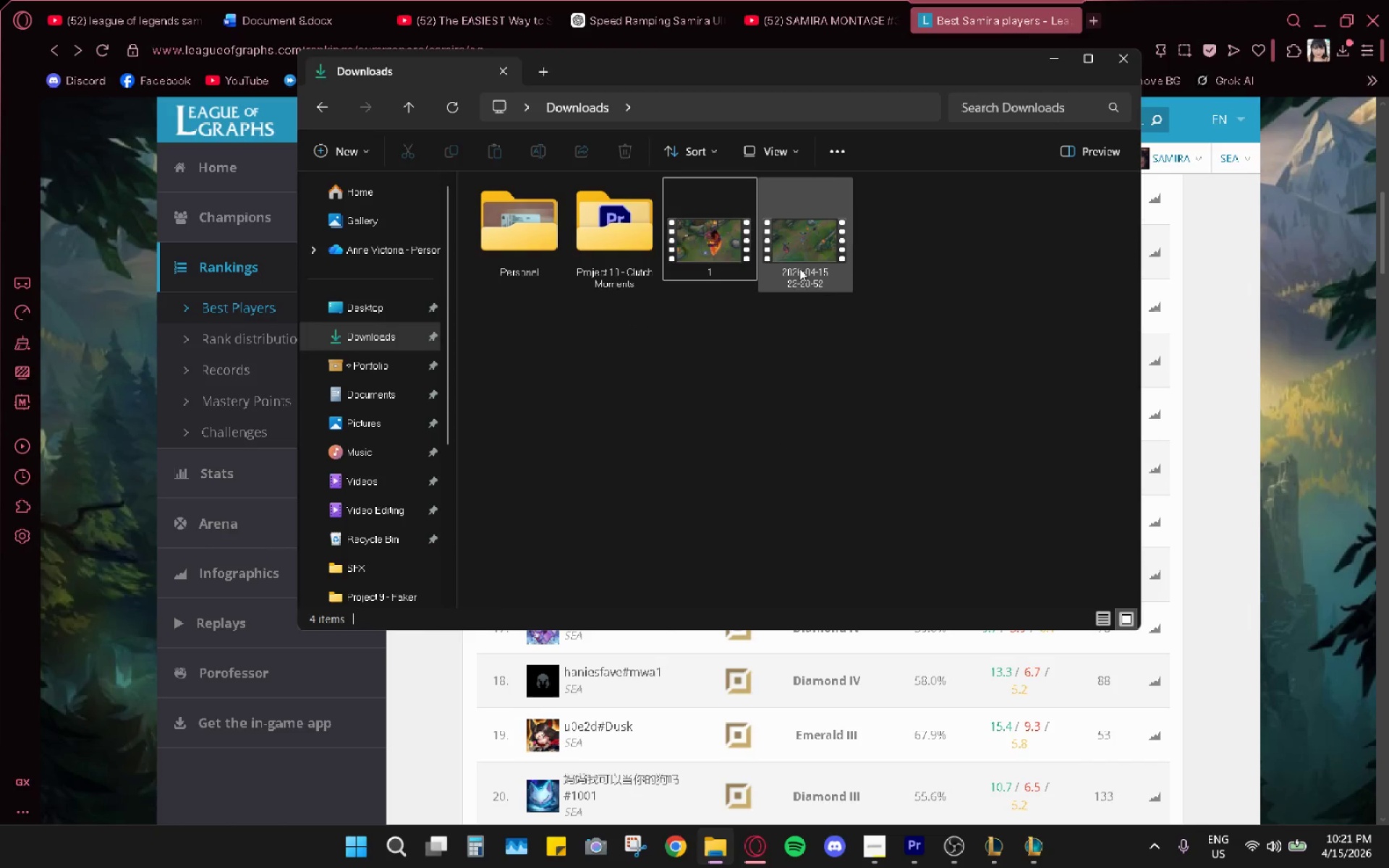 
triple_click([799, 268])
 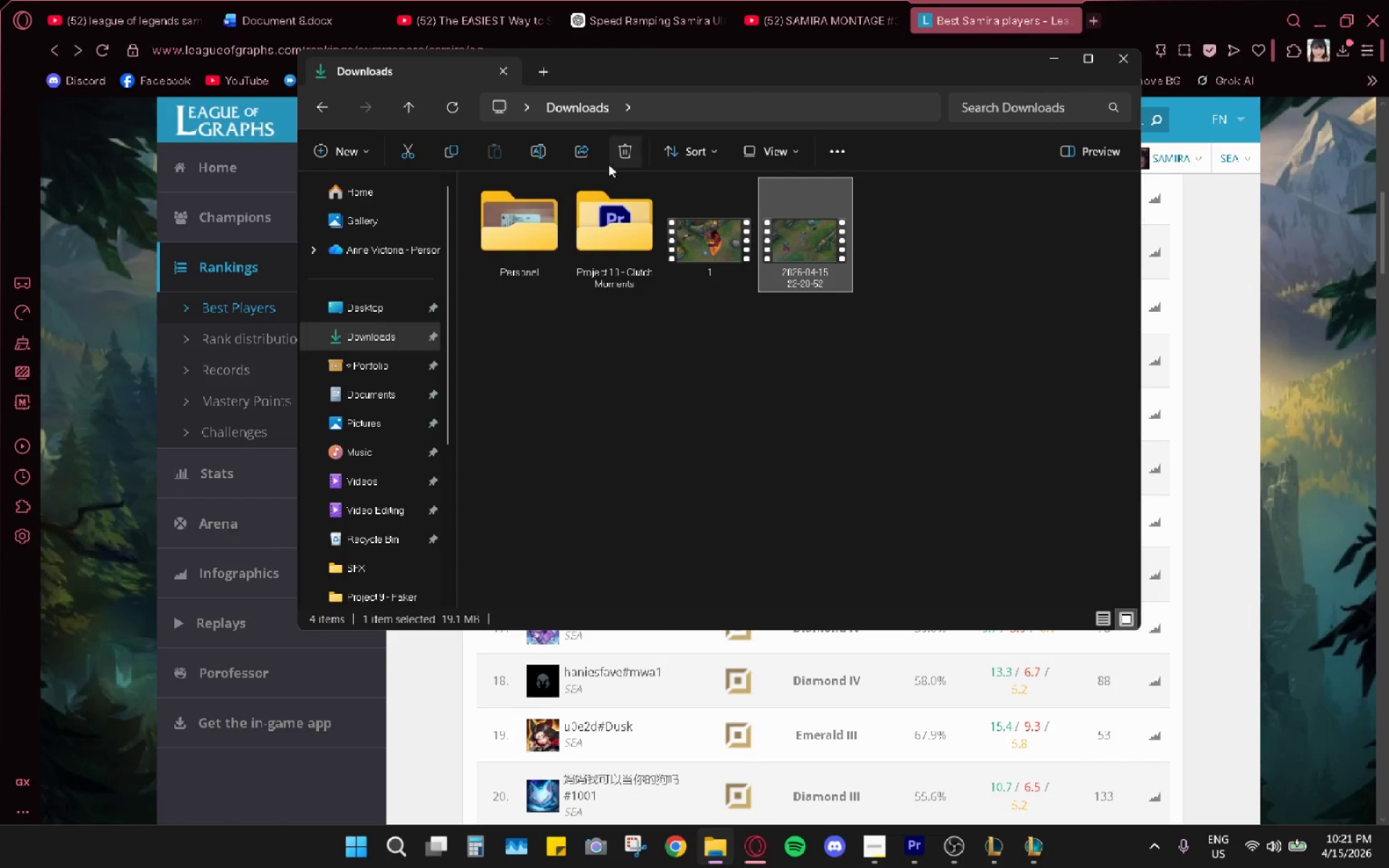 
left_click([614, 156])
 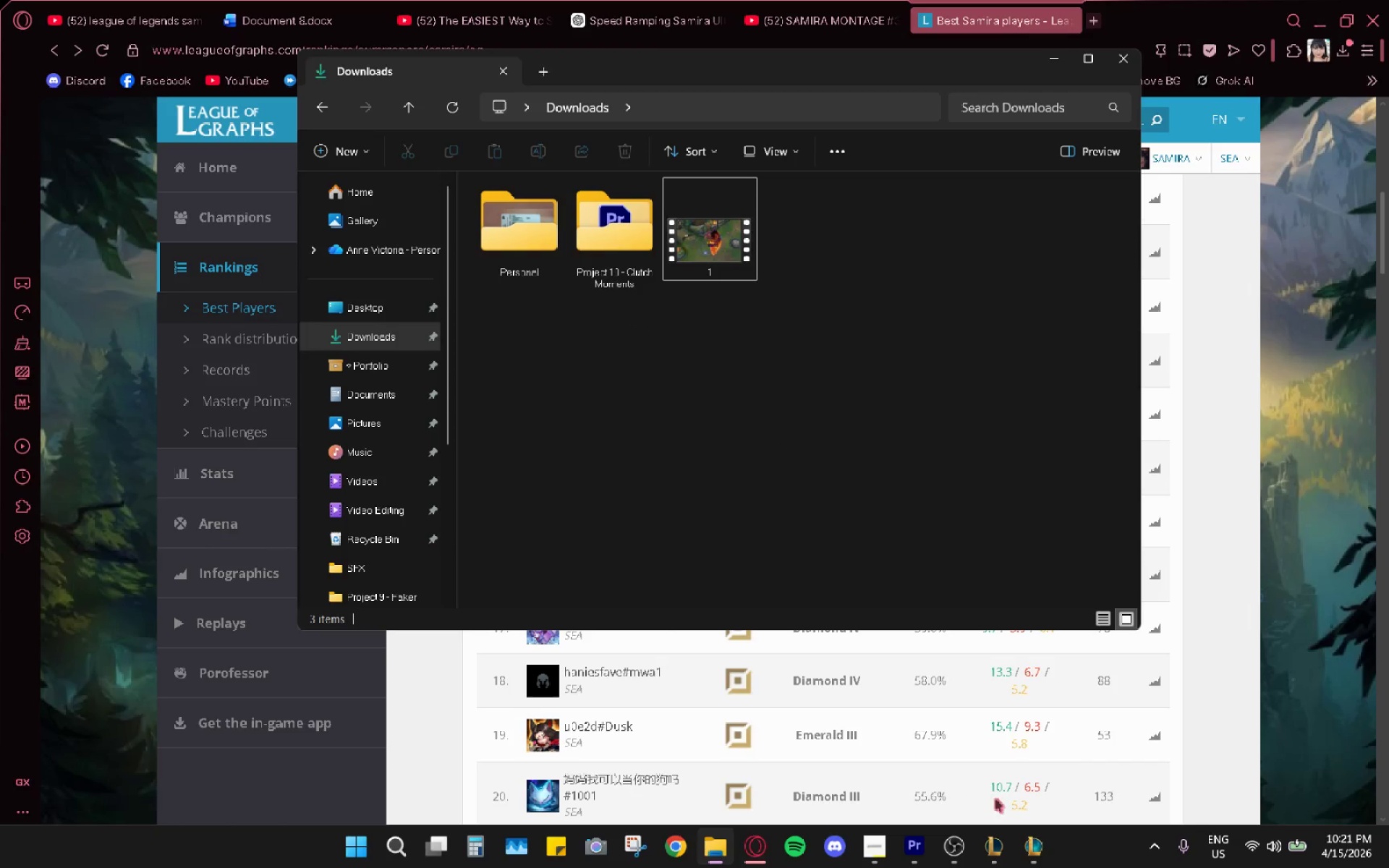 
left_click([1027, 839])
 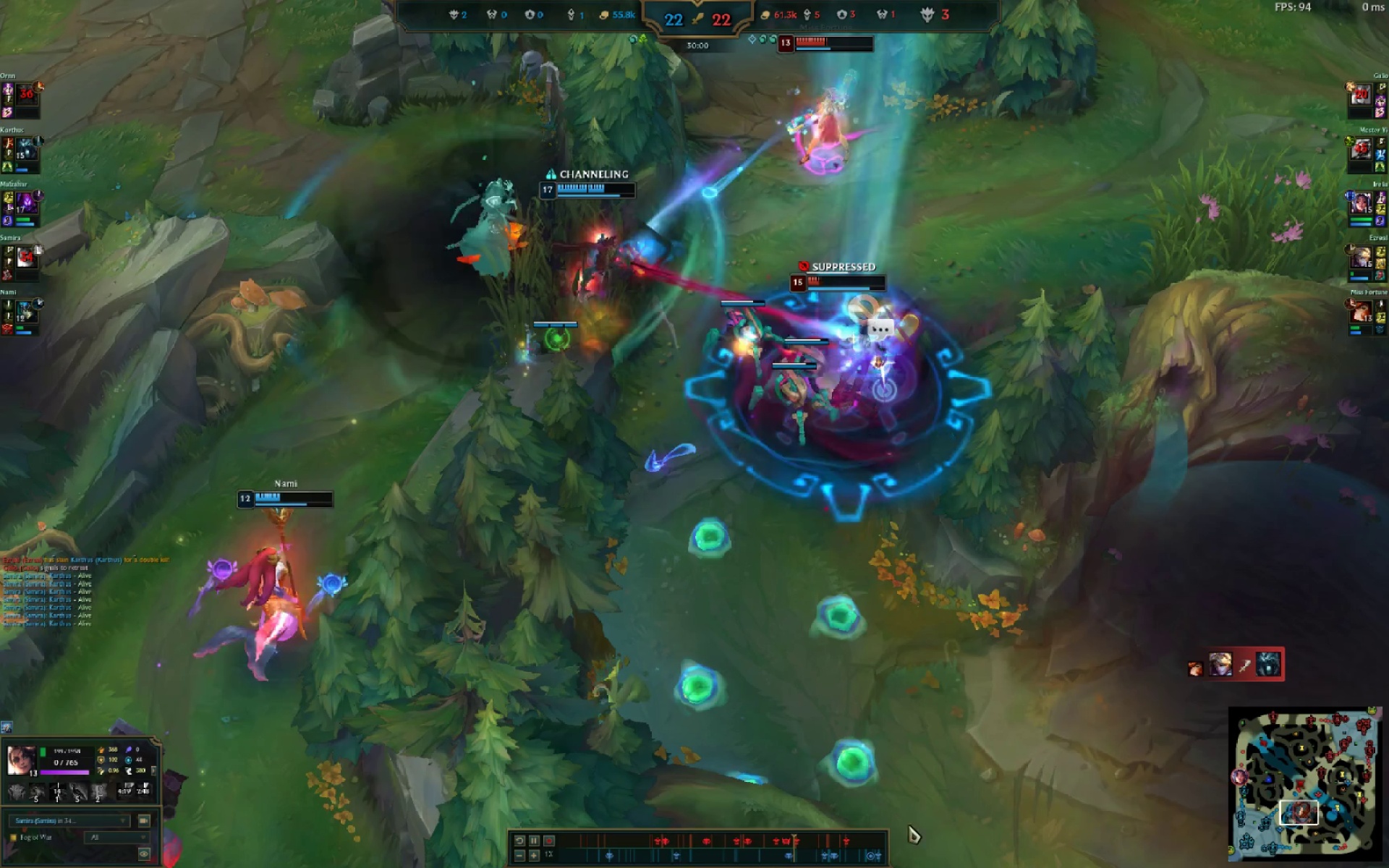 
mouse_move([813, 855])
 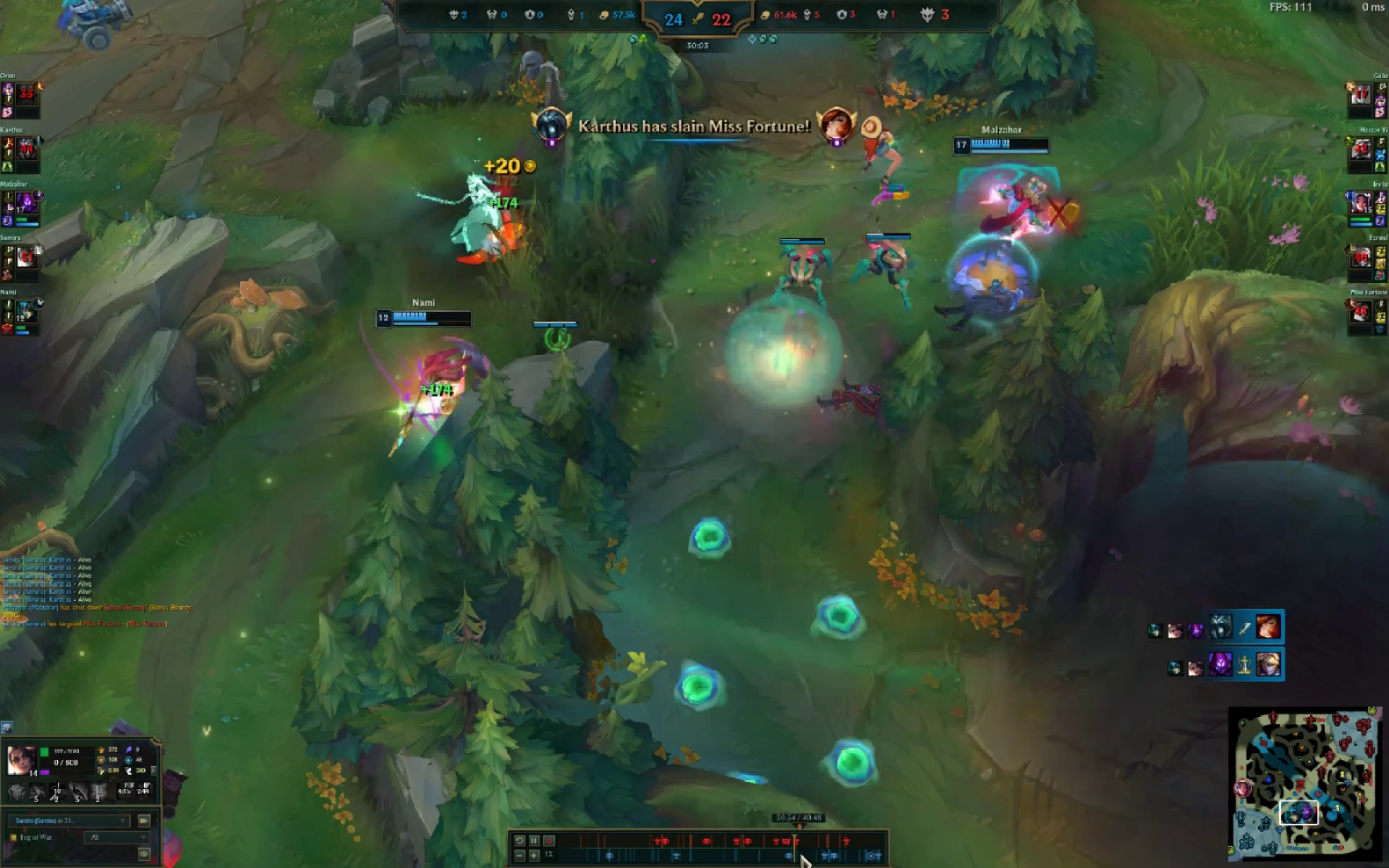 
mouse_move([828, 843])
 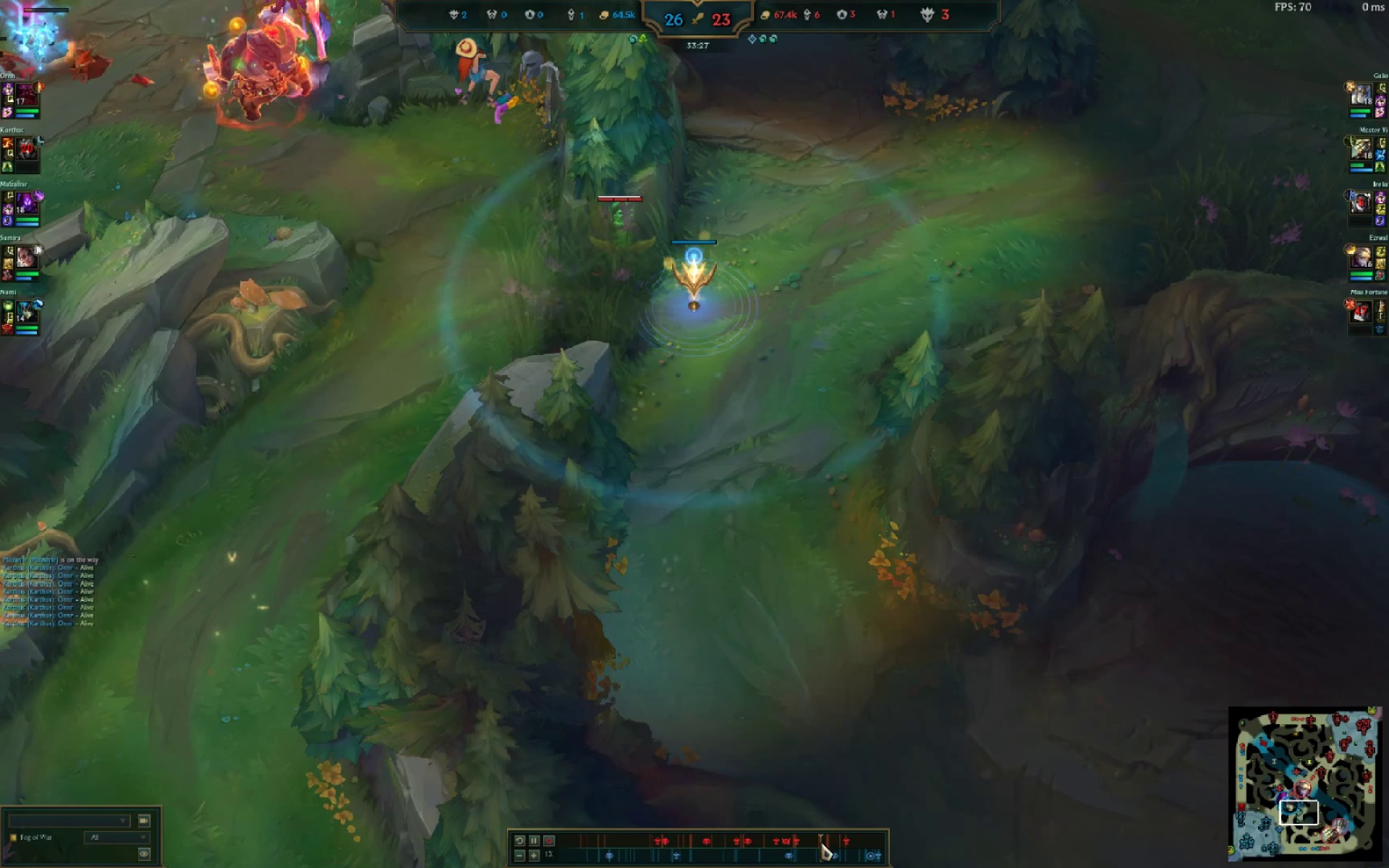 
double_click([1291, 793])
 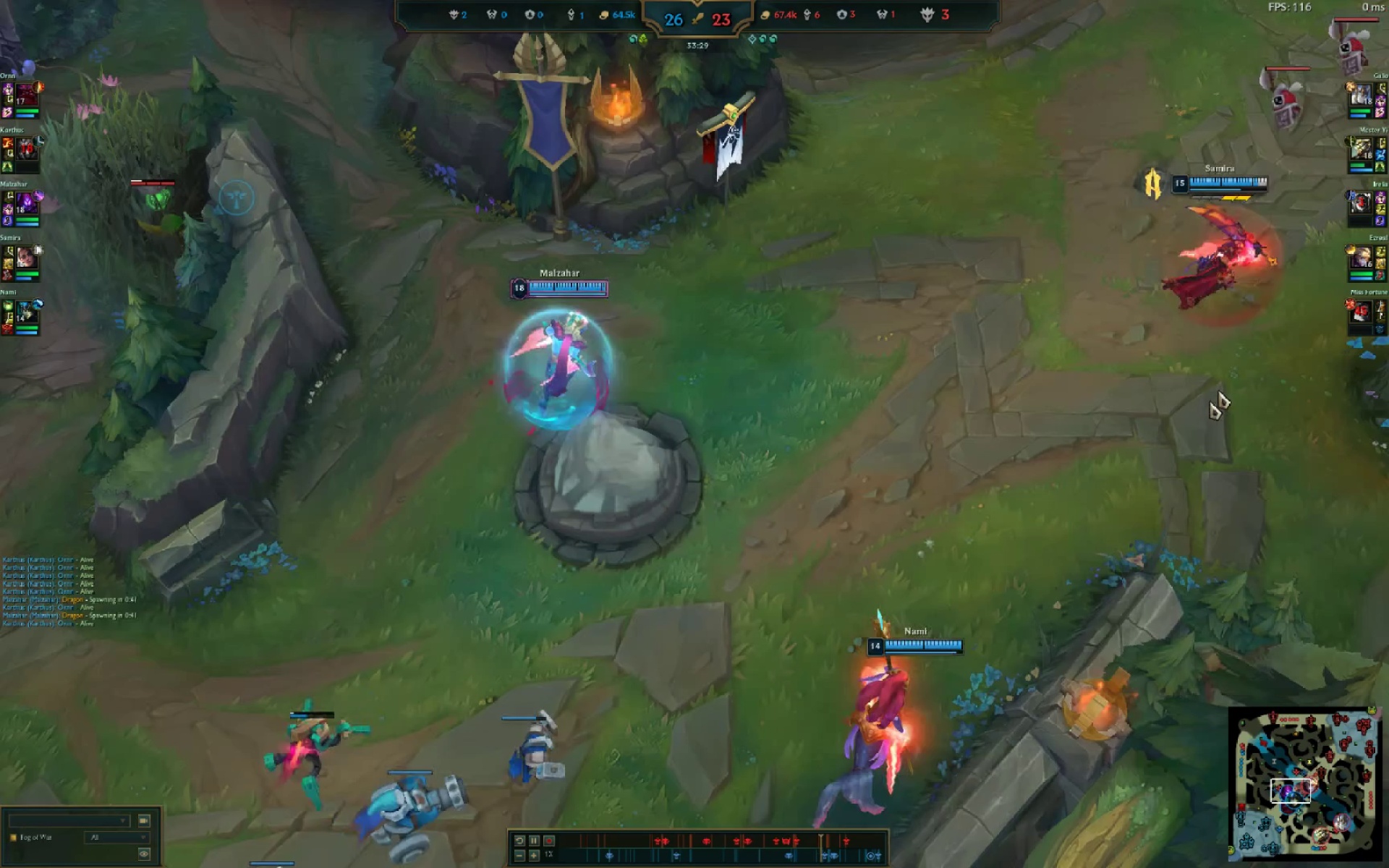 
left_click_drag(start_coordinate=[1233, 340], to_coordinate=[1221, 301])
 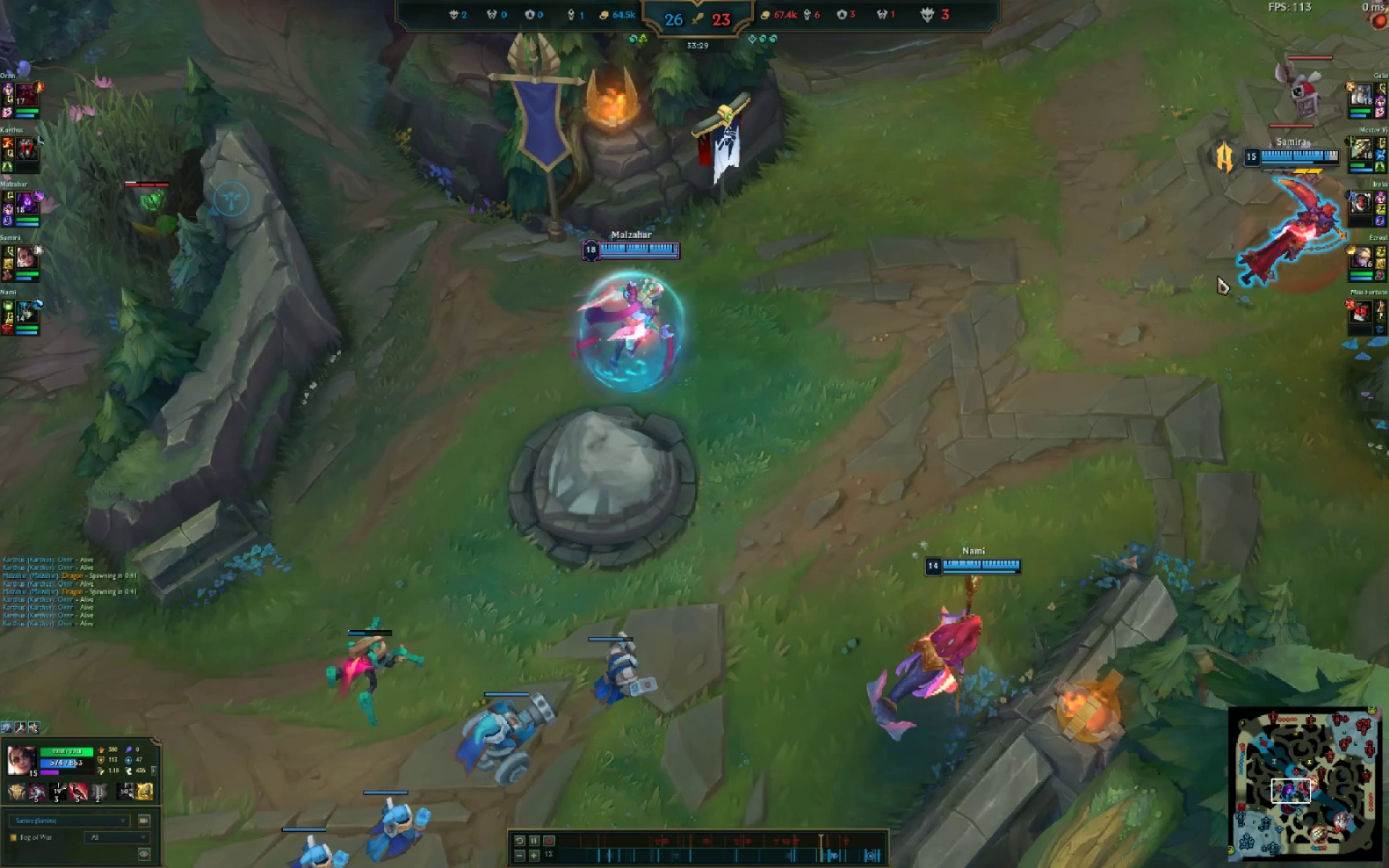 
triple_click([1218, 276])
 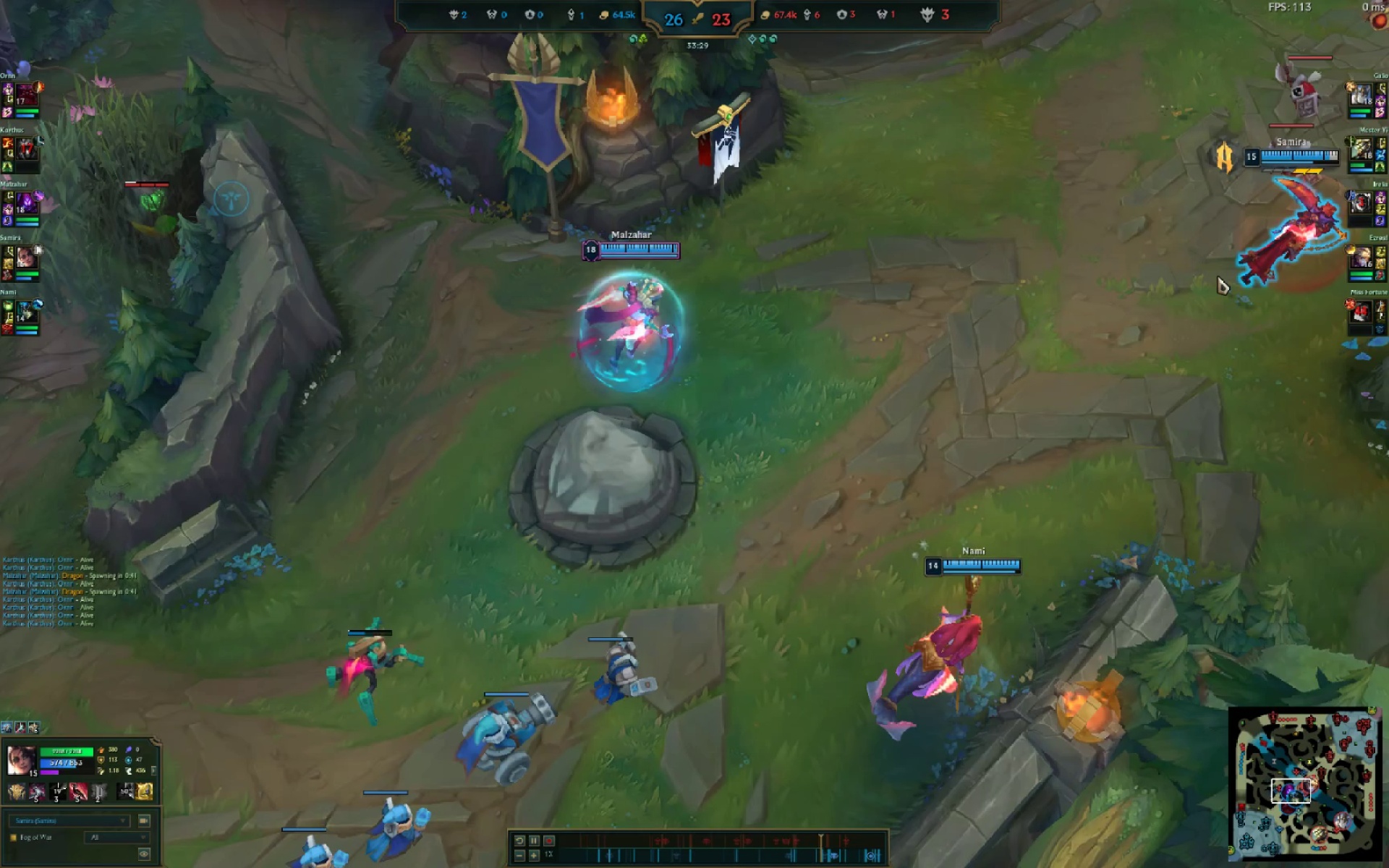 
triple_click([1218, 276])
 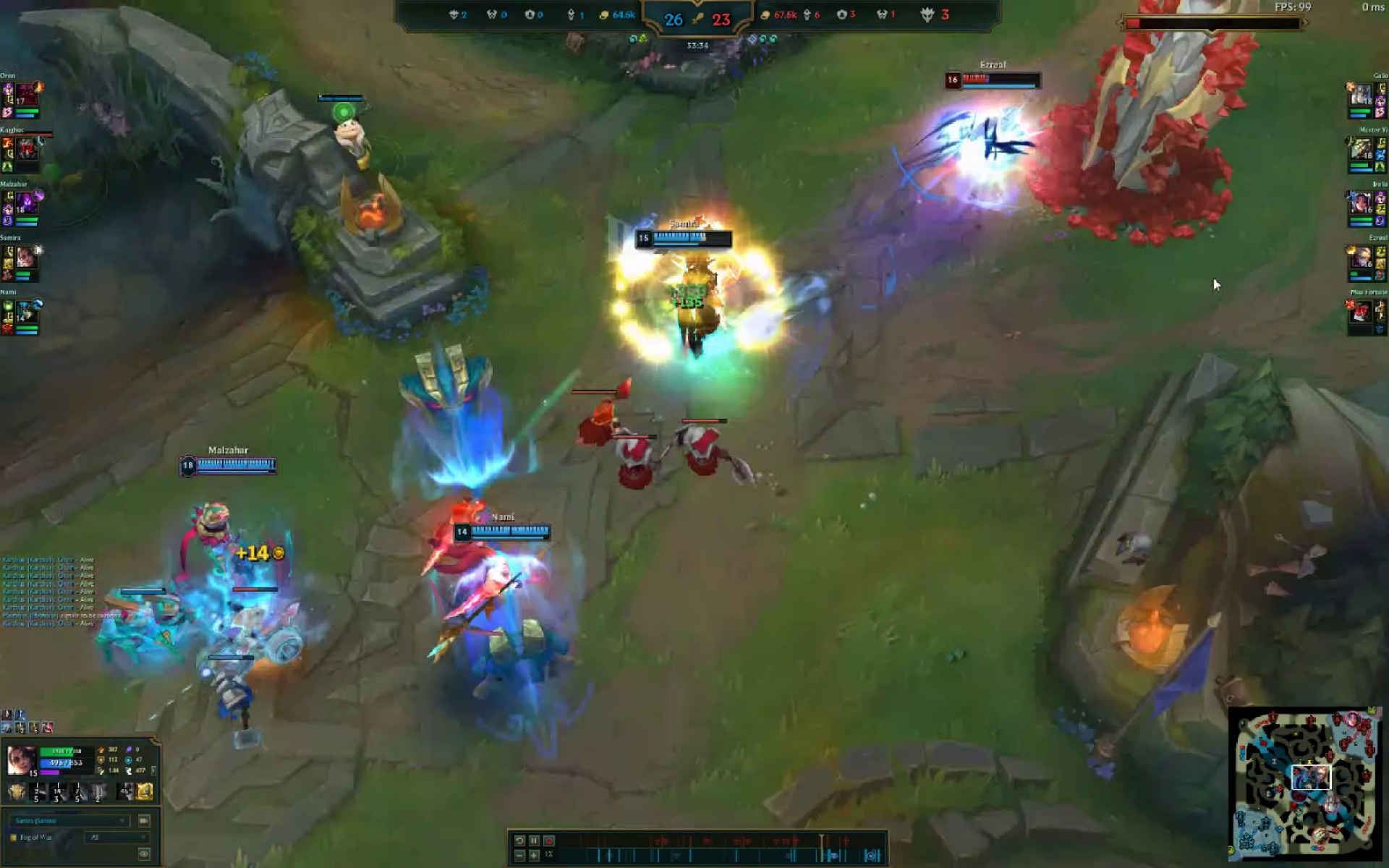 
wait(7.19)
 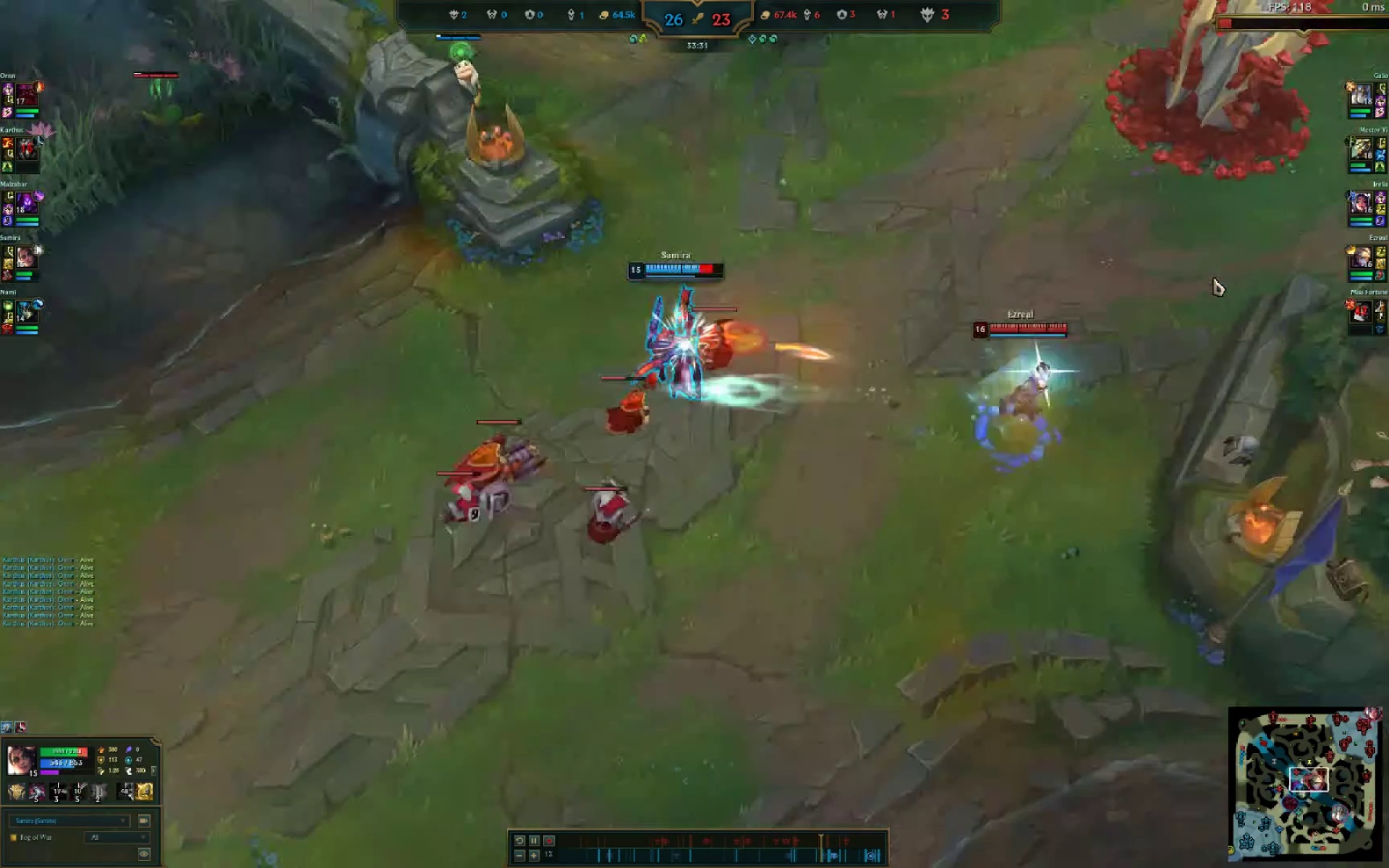 
key(Insert)
 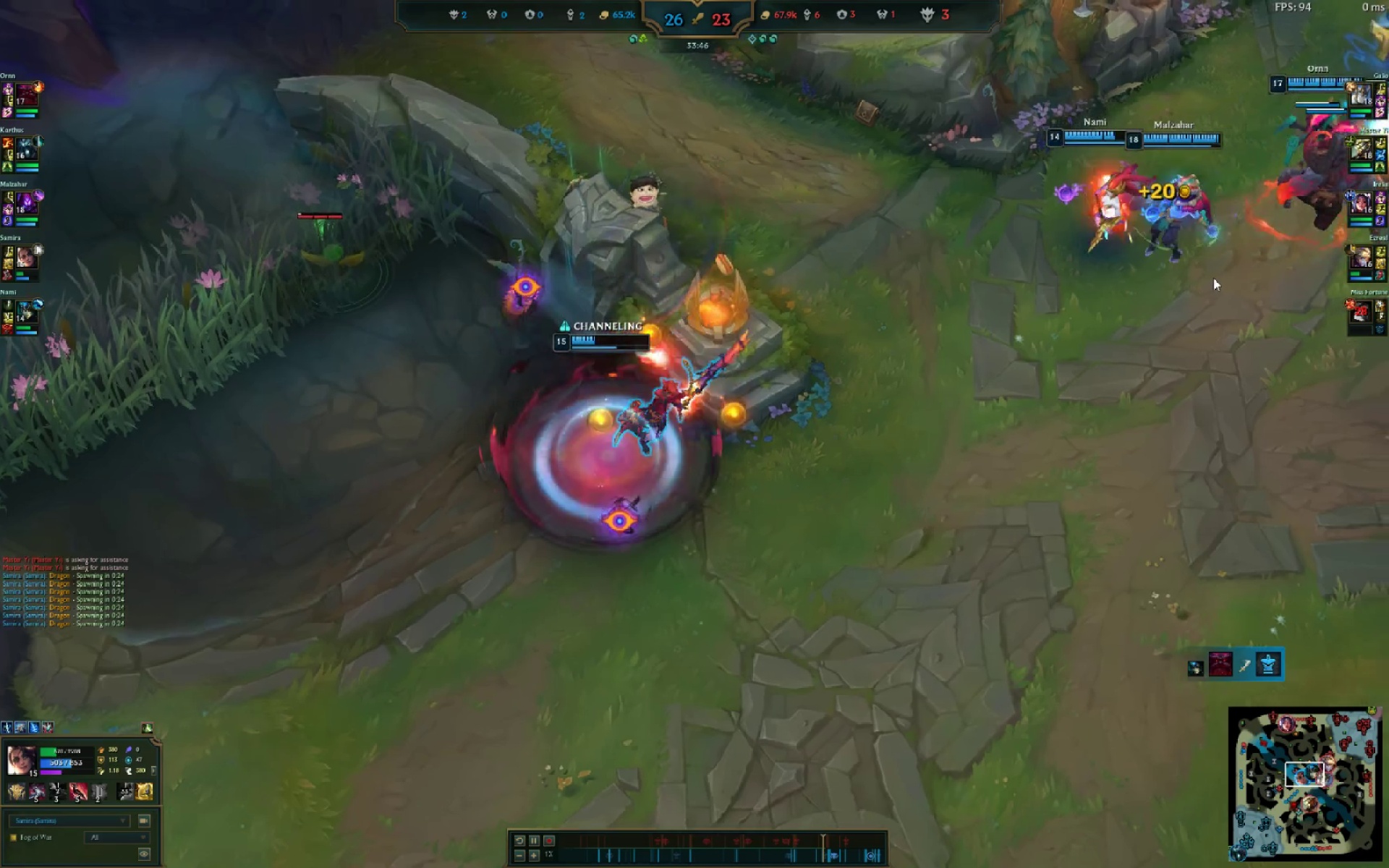 
wait(14.59)
 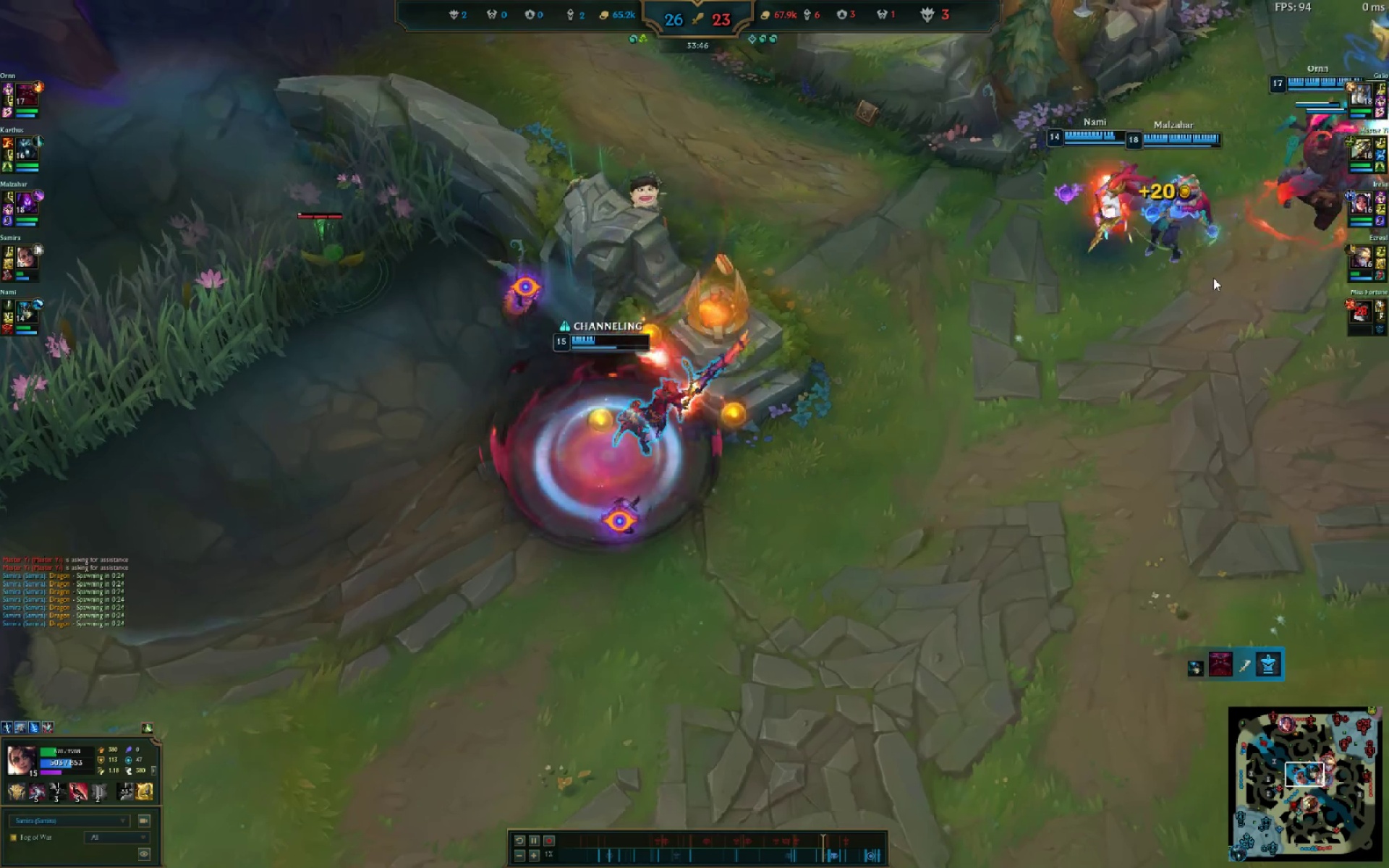 
key(Space)
 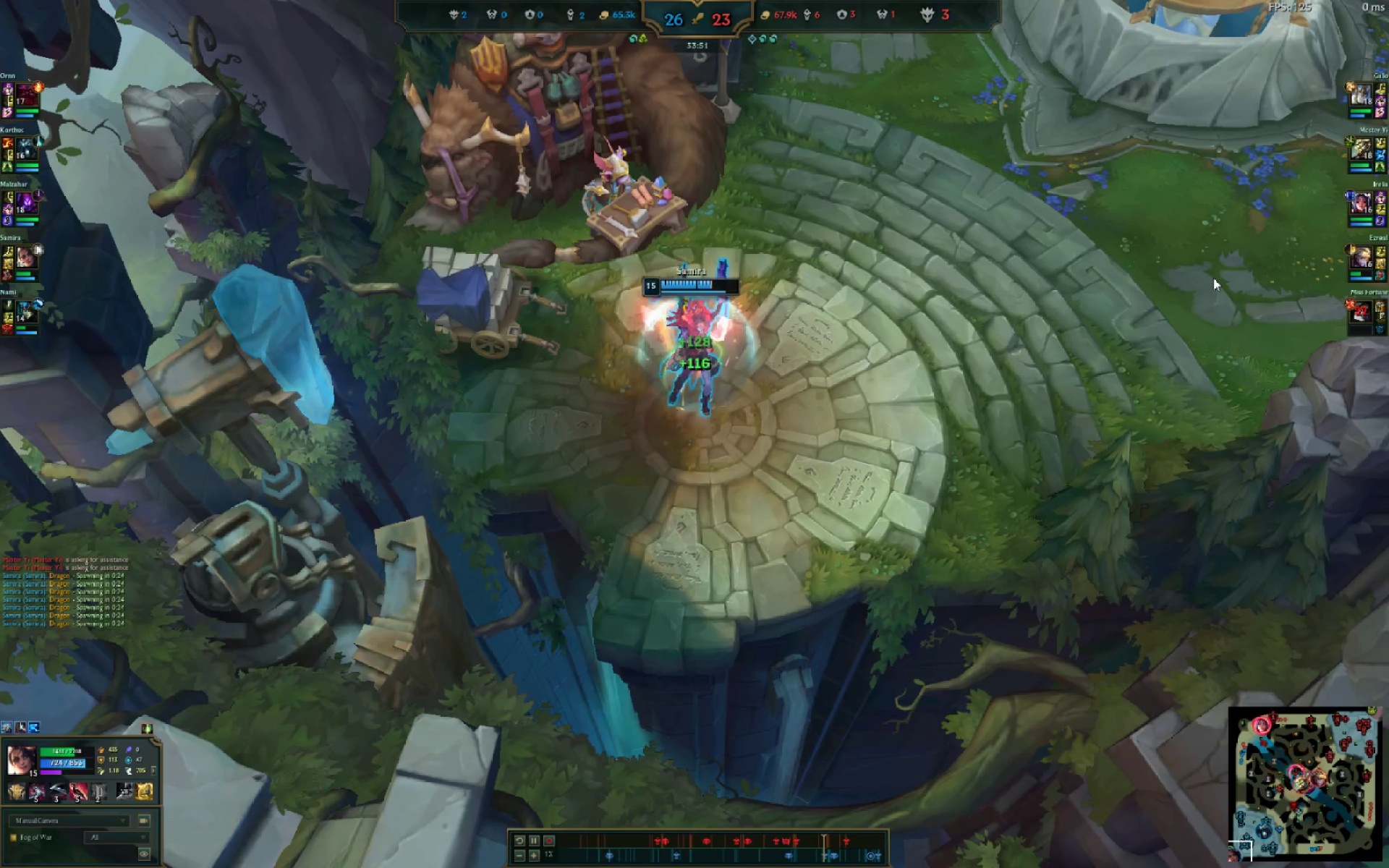 
key(Alt+AltLeft)
 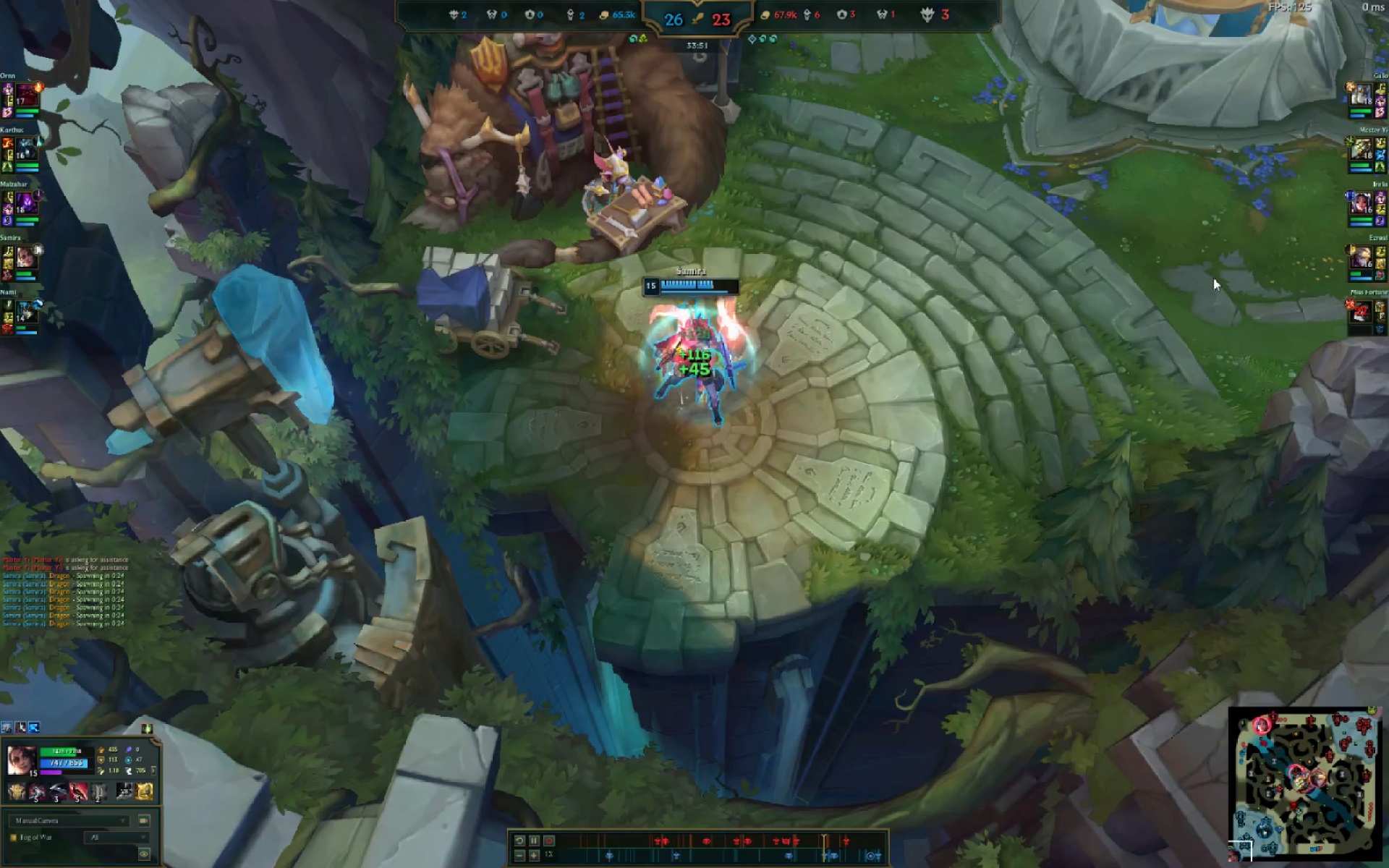 
key(Alt+Tab)
 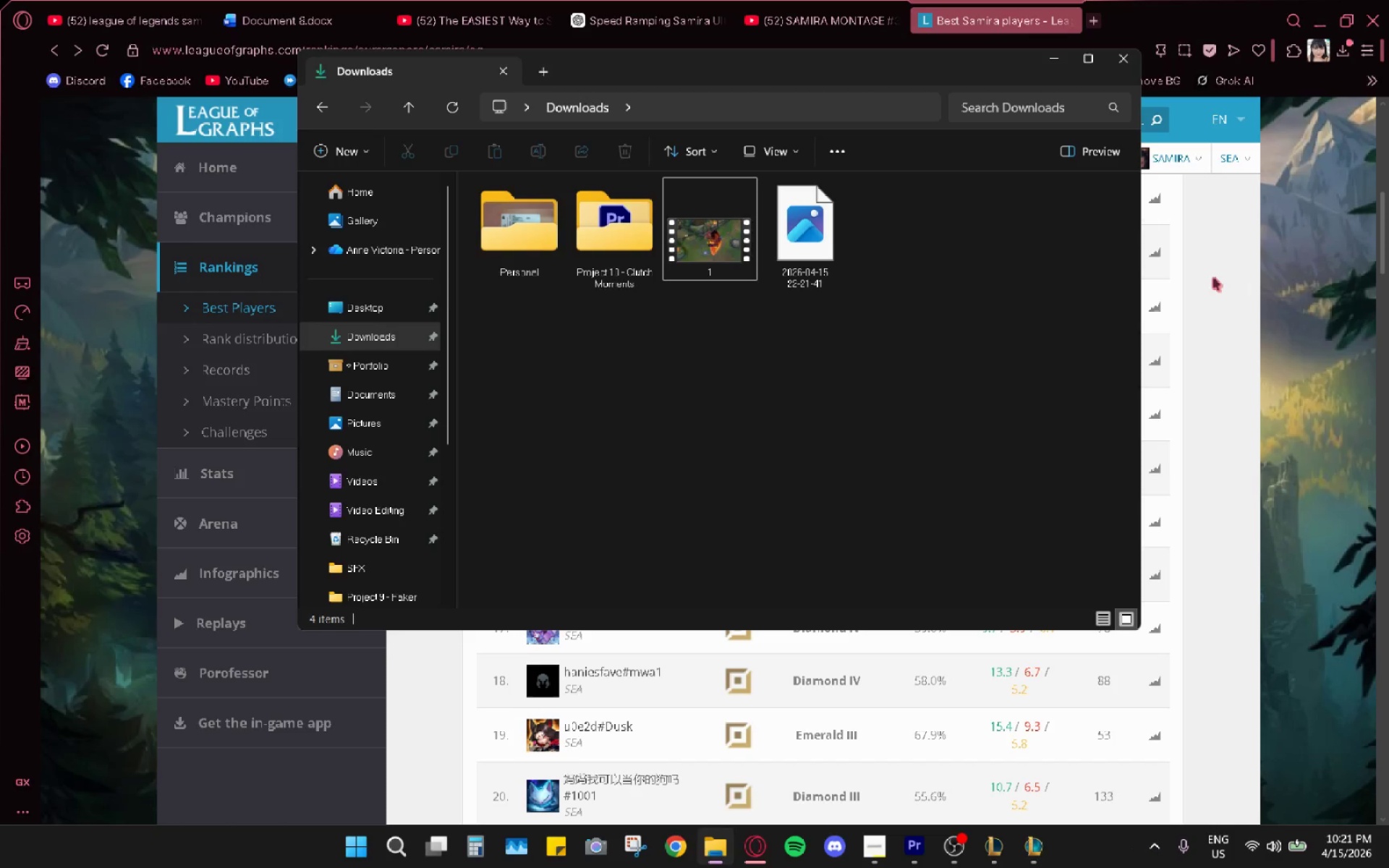 
key(Delete)
 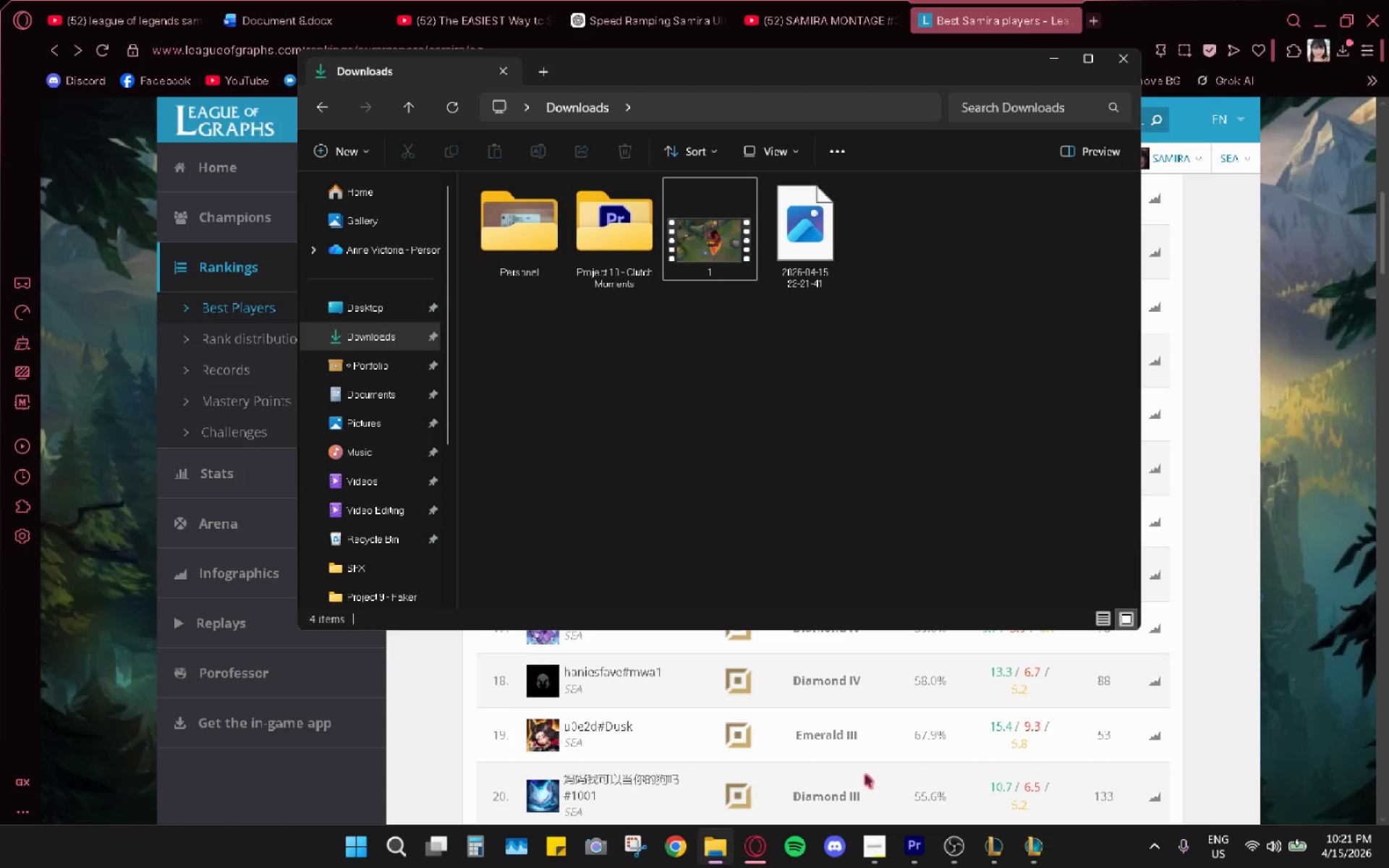 
left_click_drag(start_coordinate=[795, 305], to_coordinate=[800, 293])
 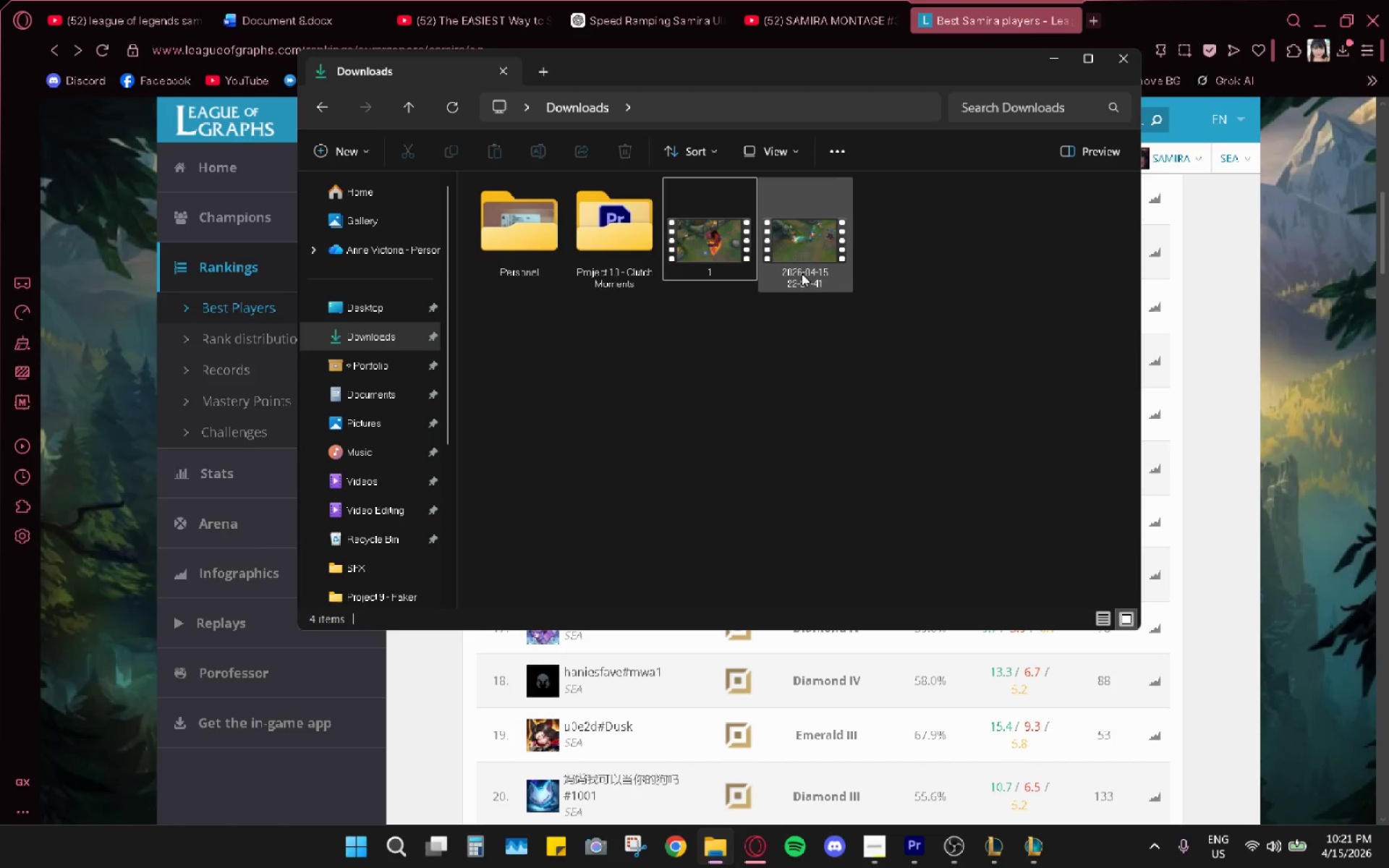 
double_click([800, 250])
 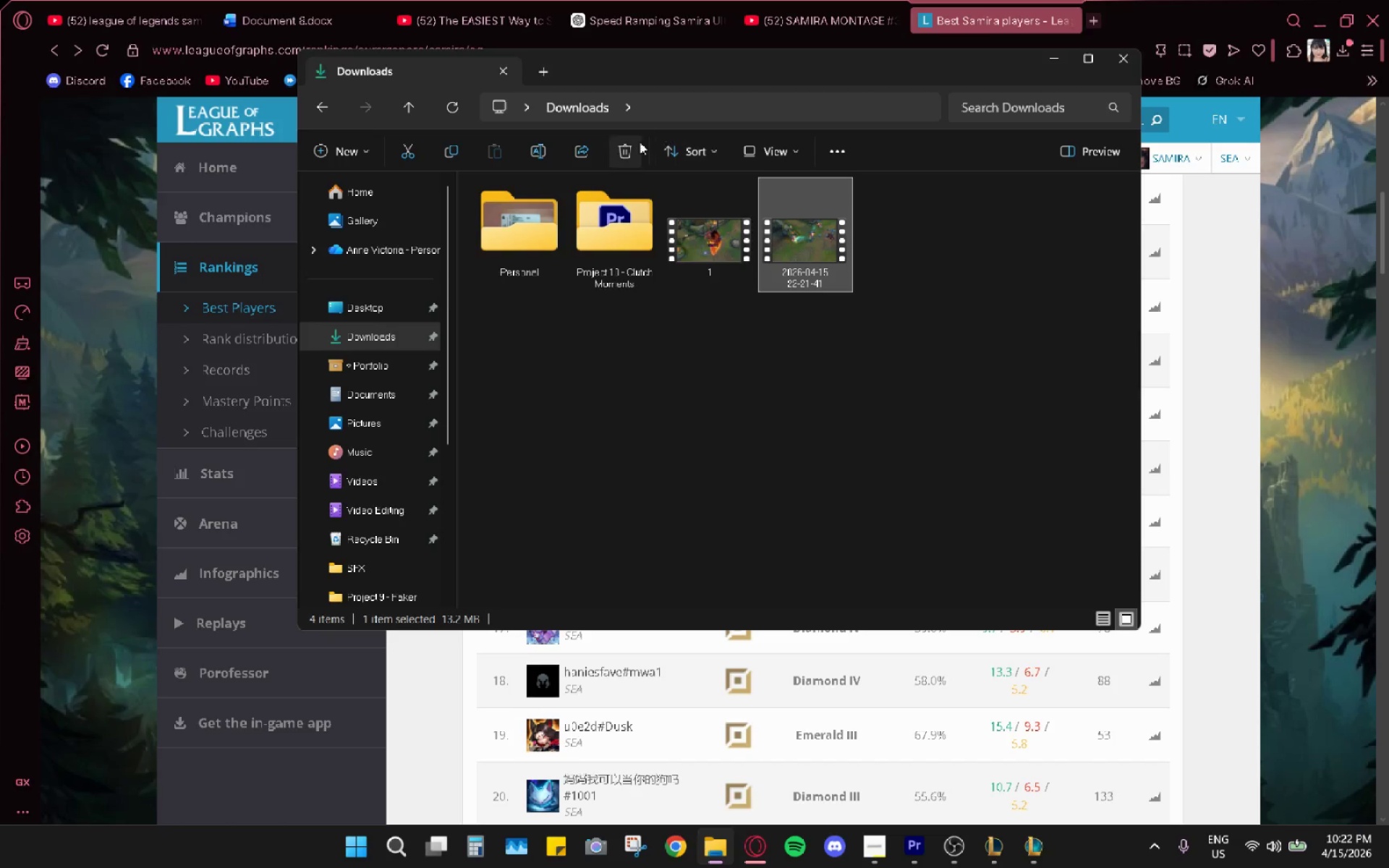 
left_click([639, 142])
 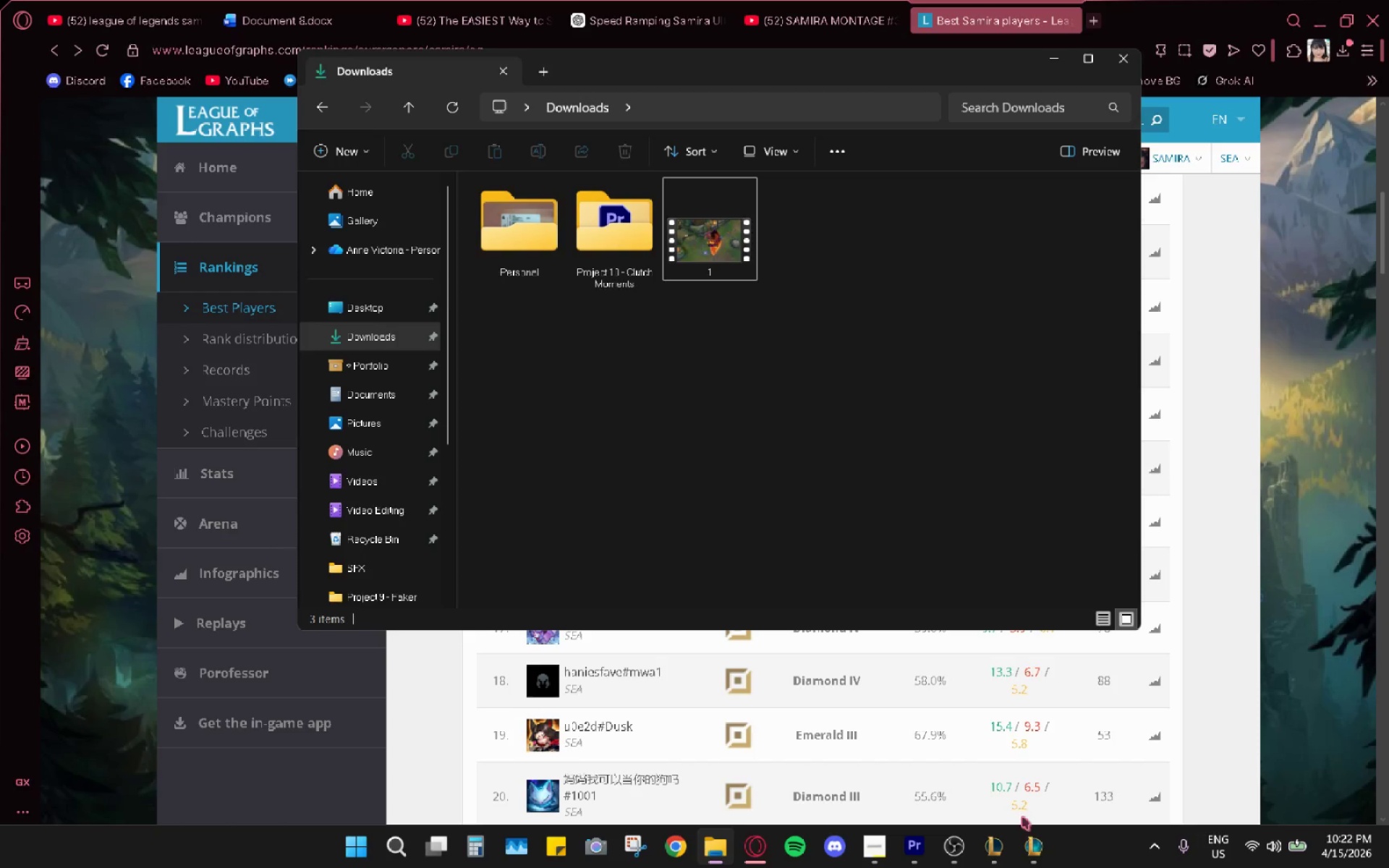 
left_click([1021, 838])
 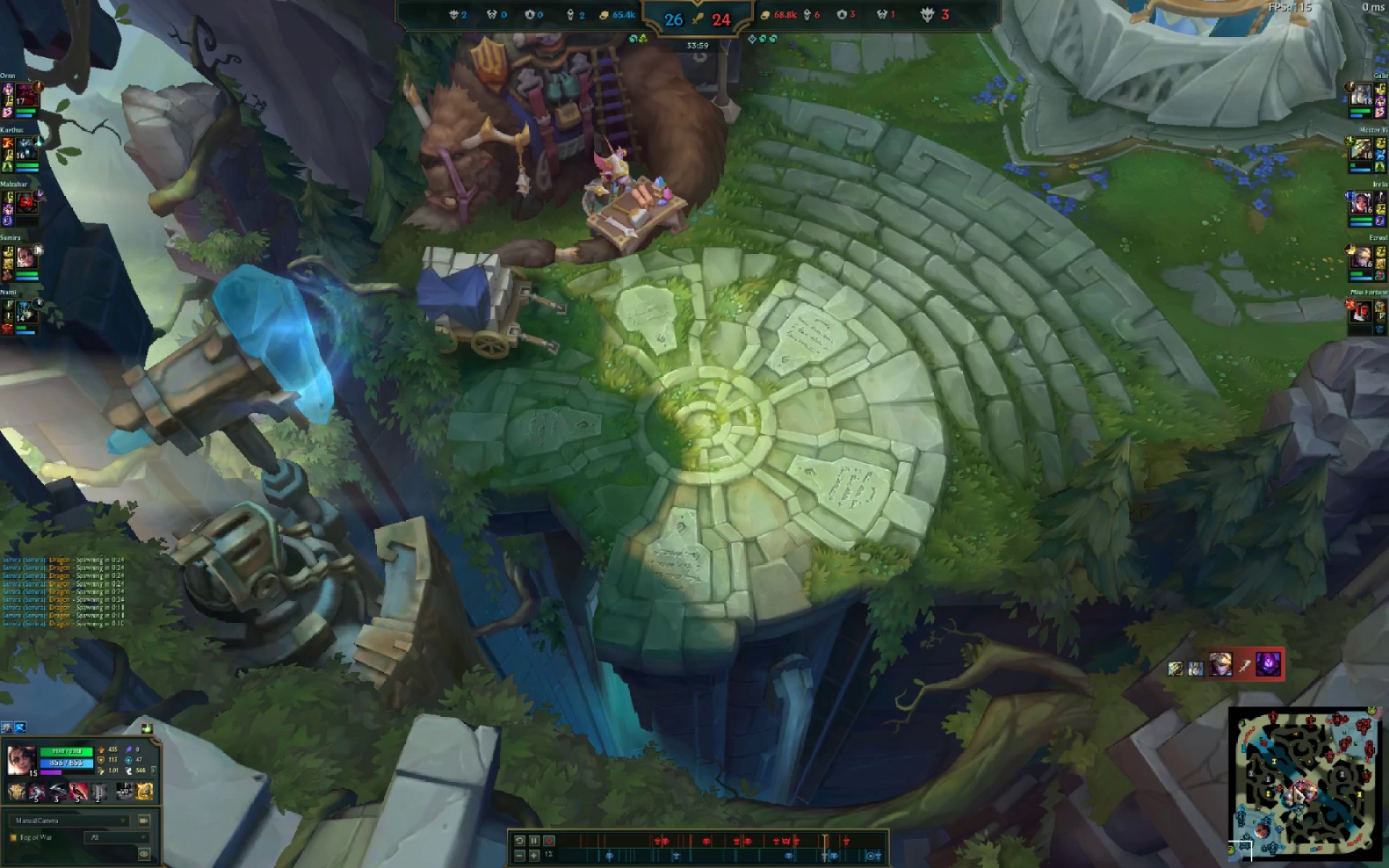 
double_click([1264, 822])
 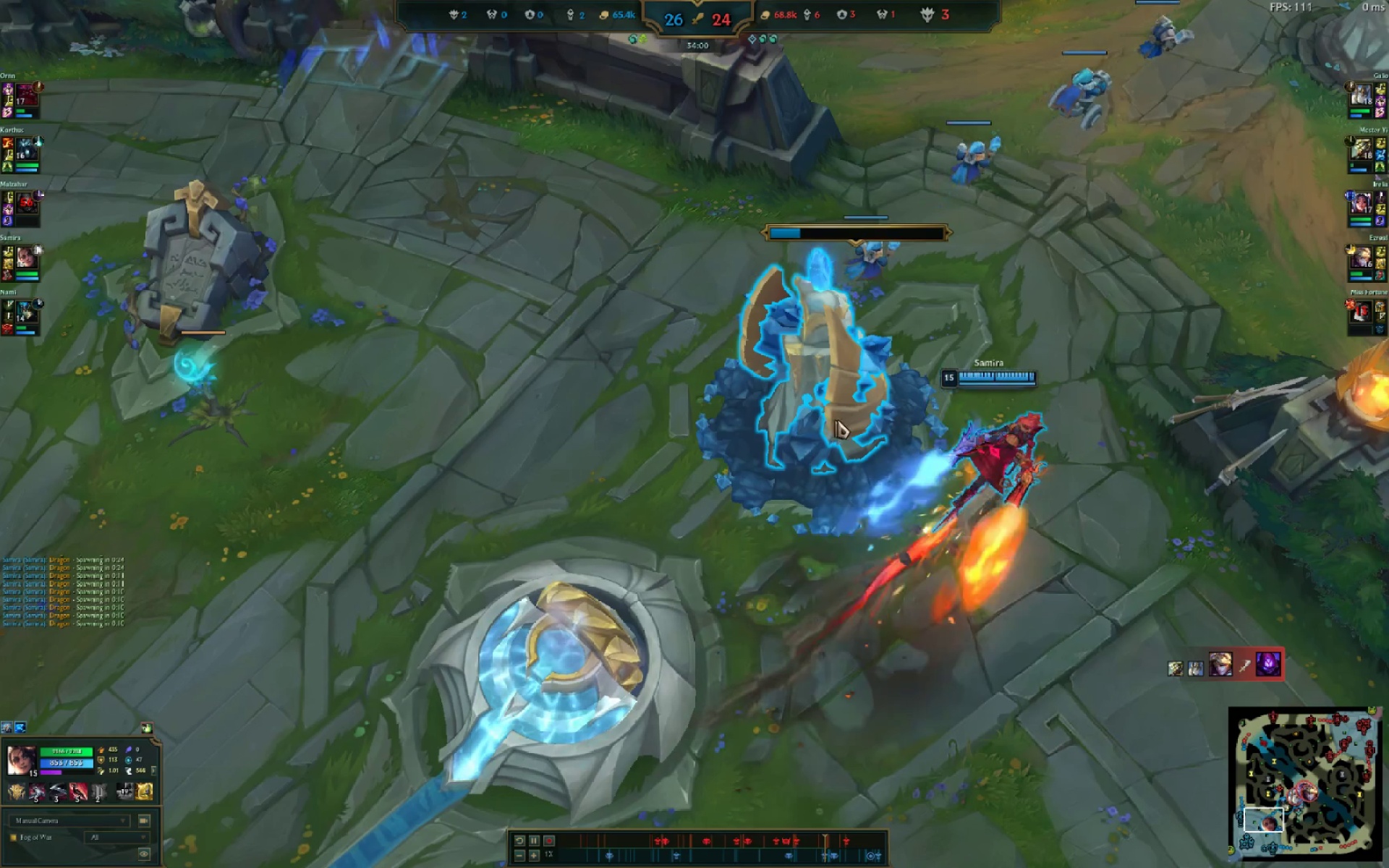 
double_click([987, 419])
 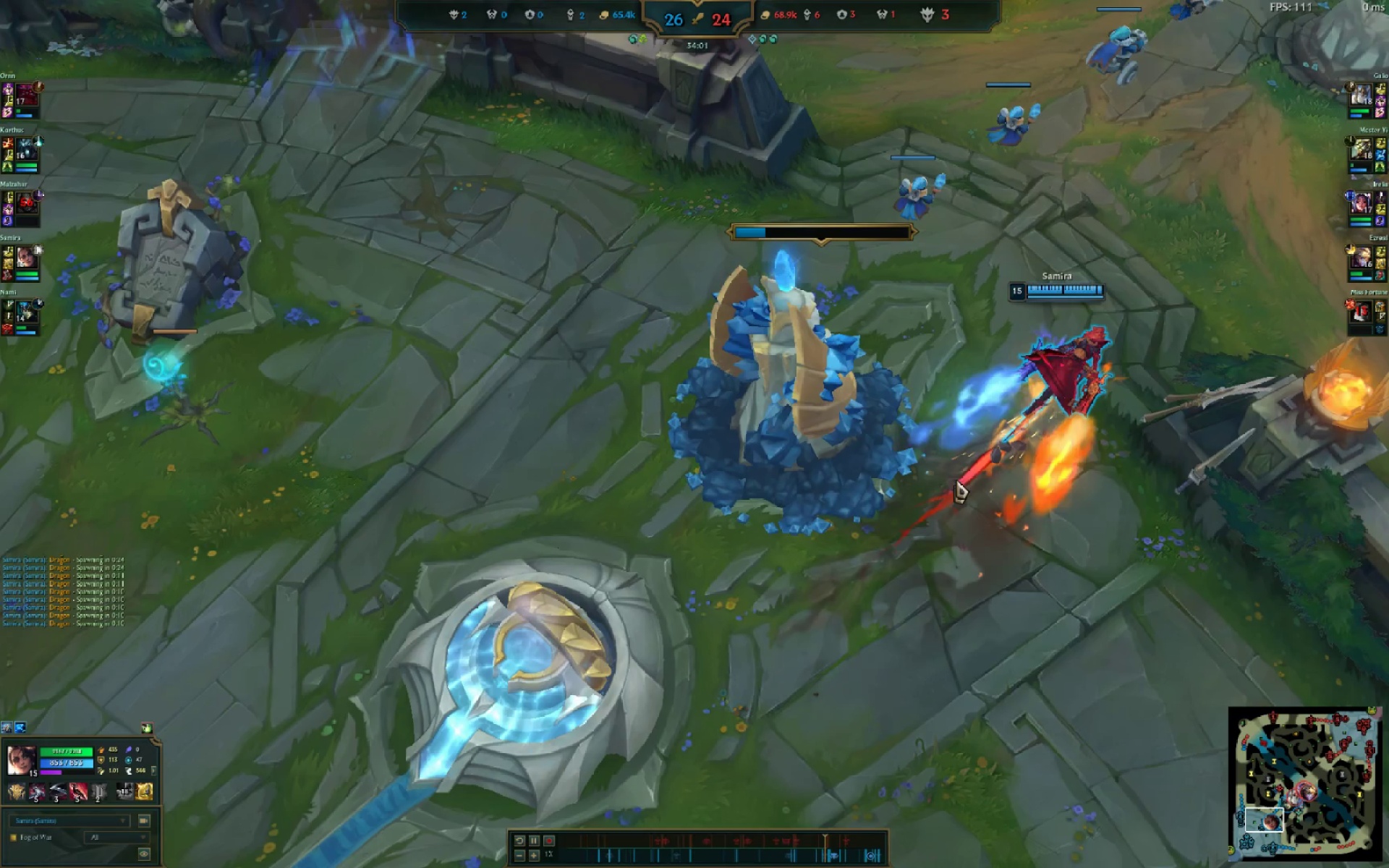 
left_click_drag(start_coordinate=[936, 546], to_coordinate=[934, 550])
 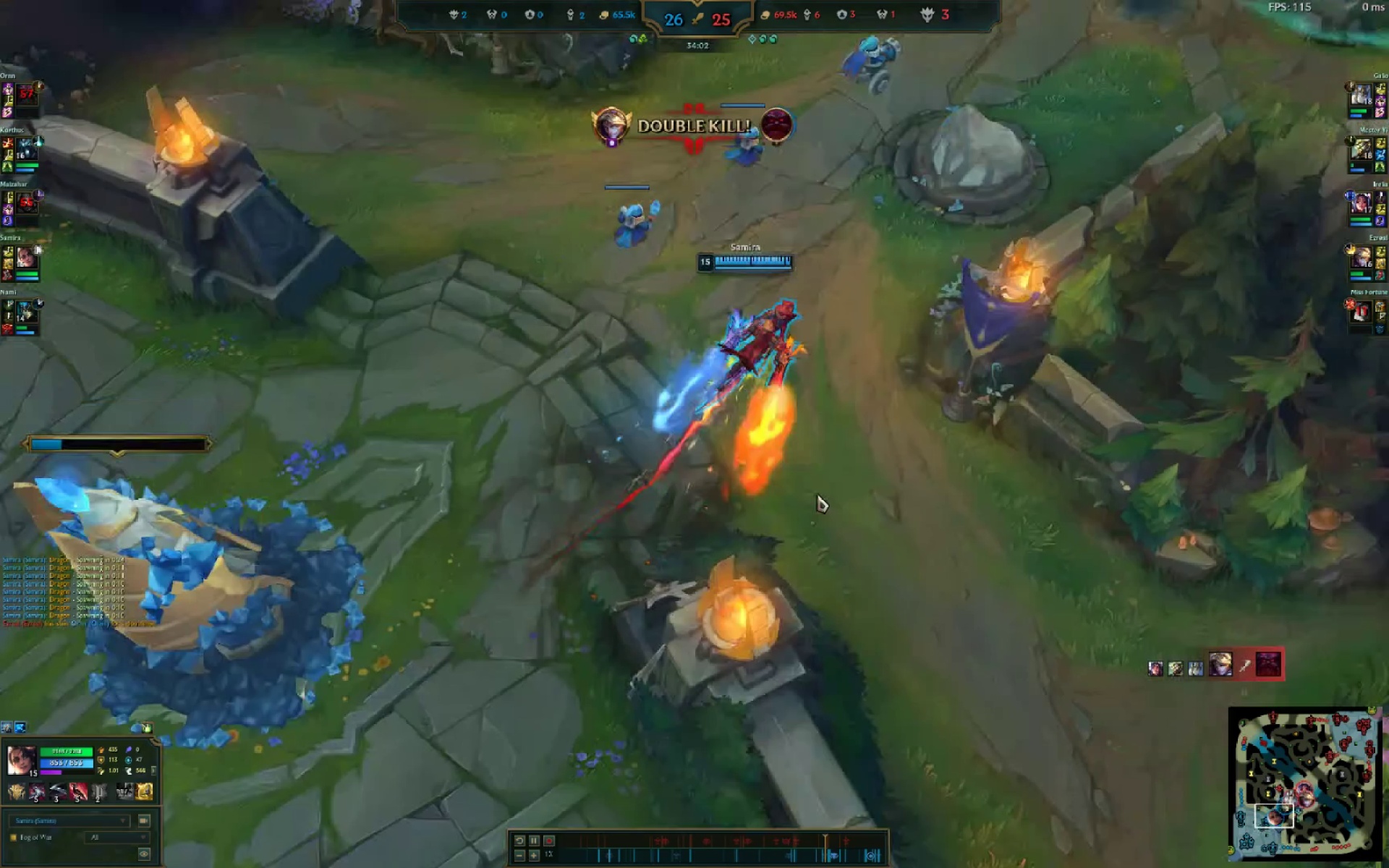 
key(Insert)
 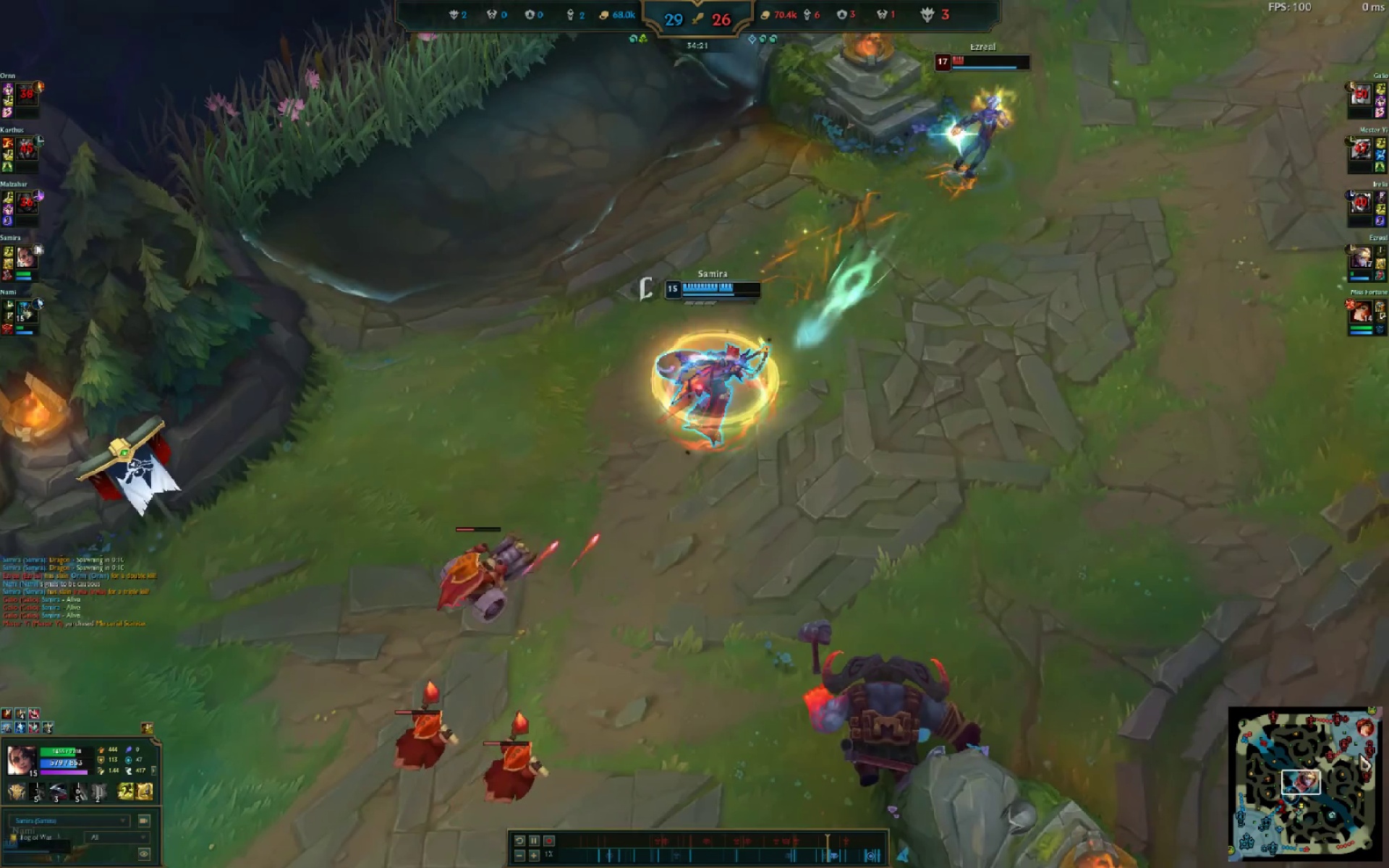 
wait(22.83)
 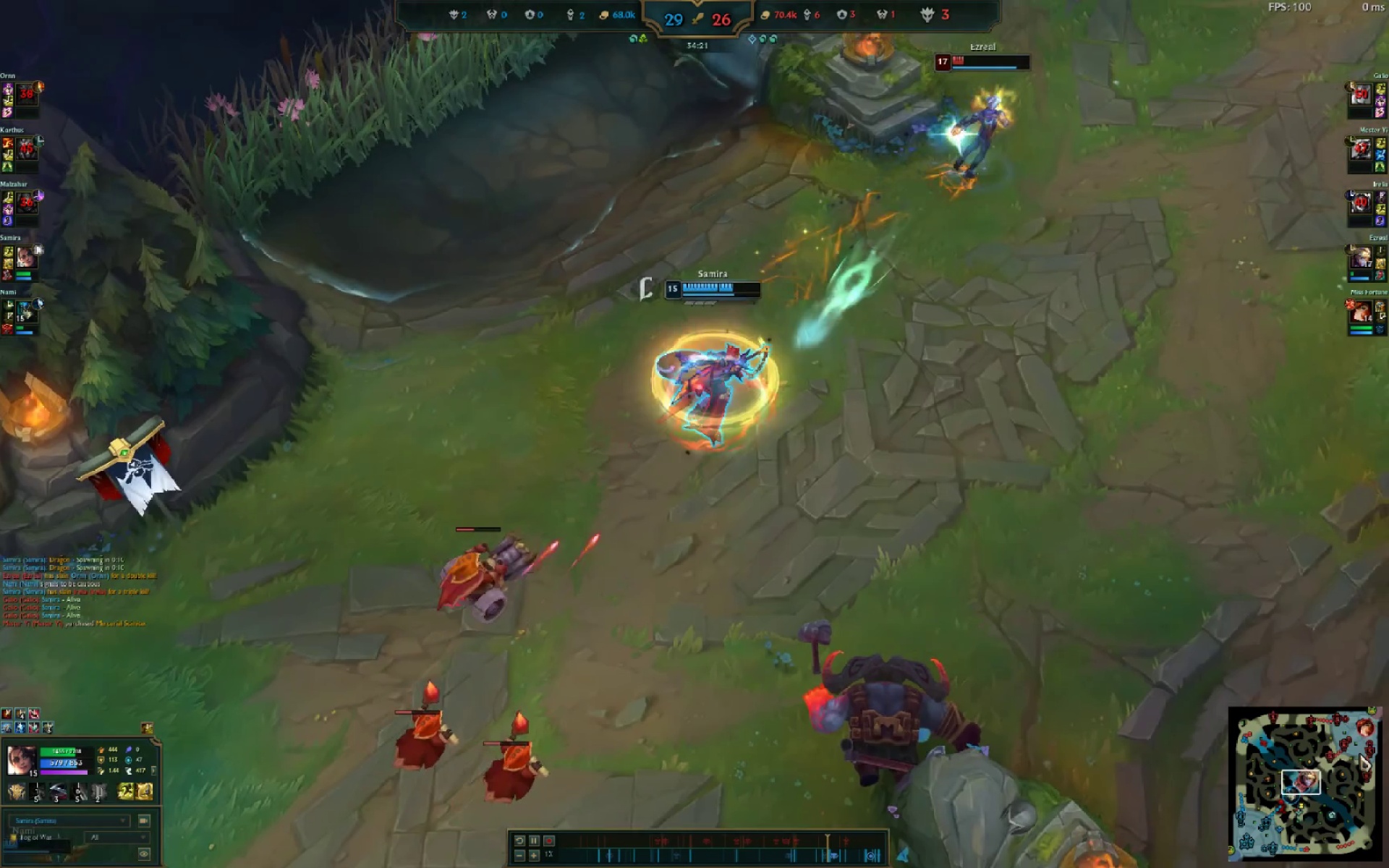 
key(Delete)
 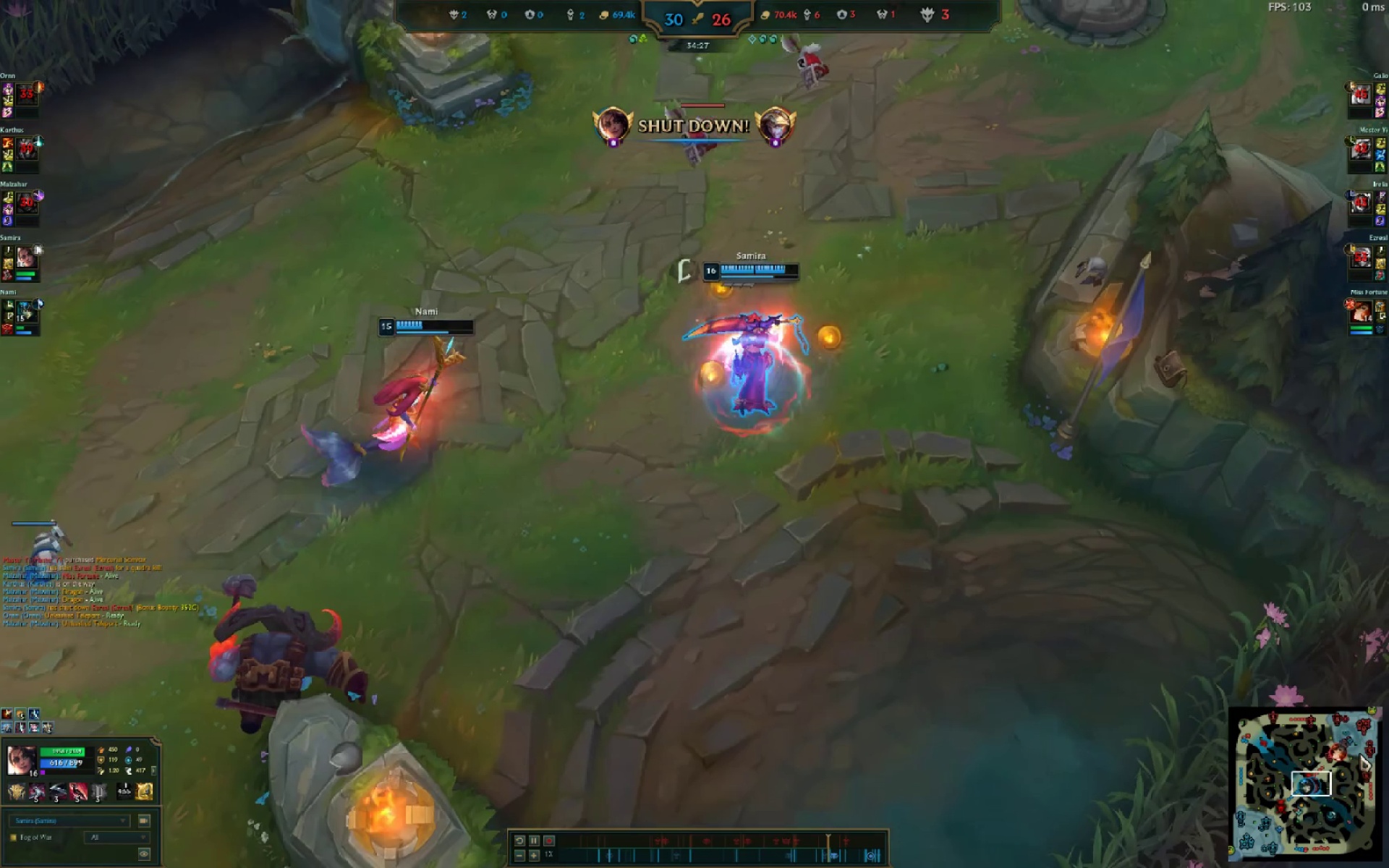 
key(Alt+AltLeft)
 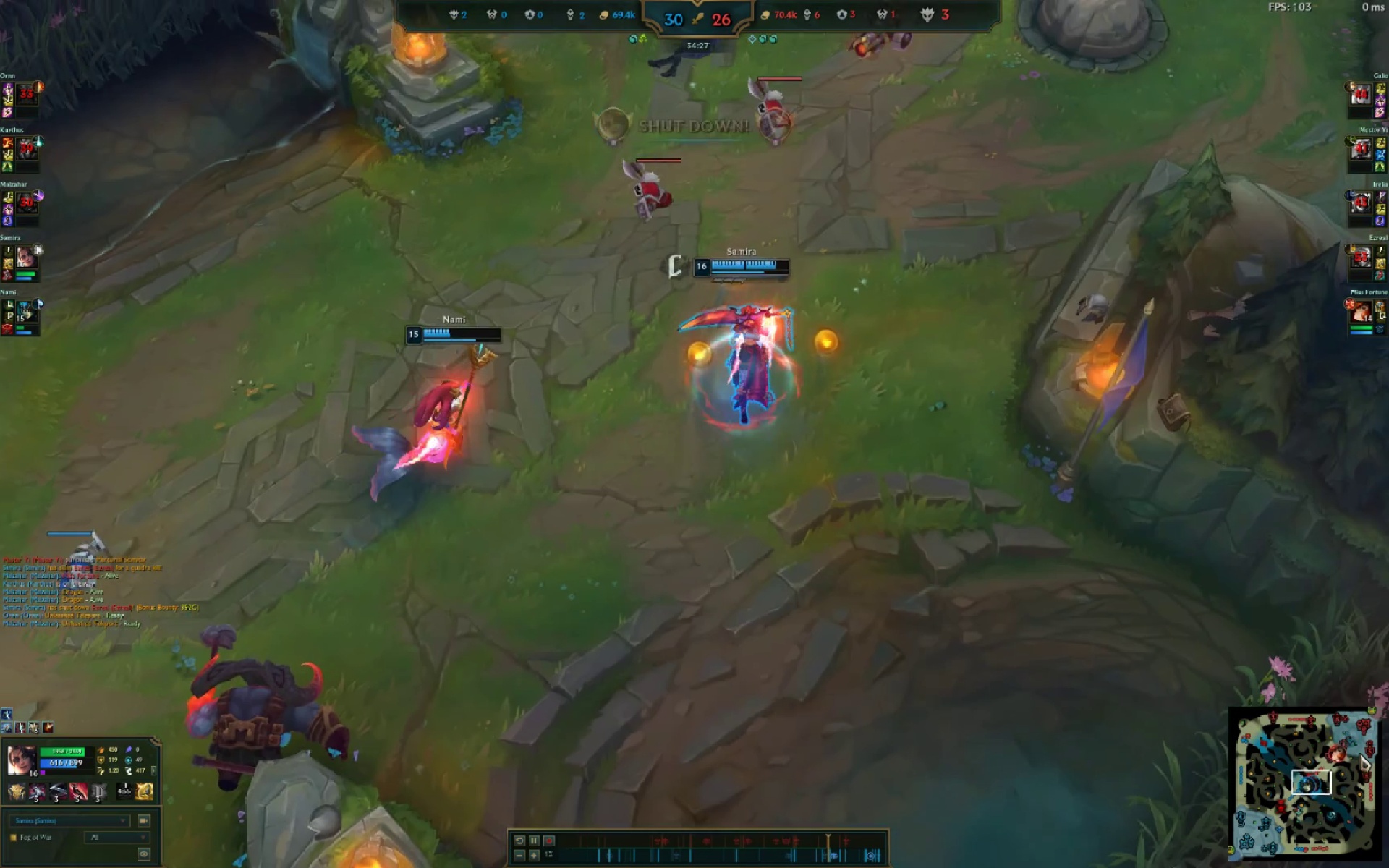 
key(Alt+Tab)
 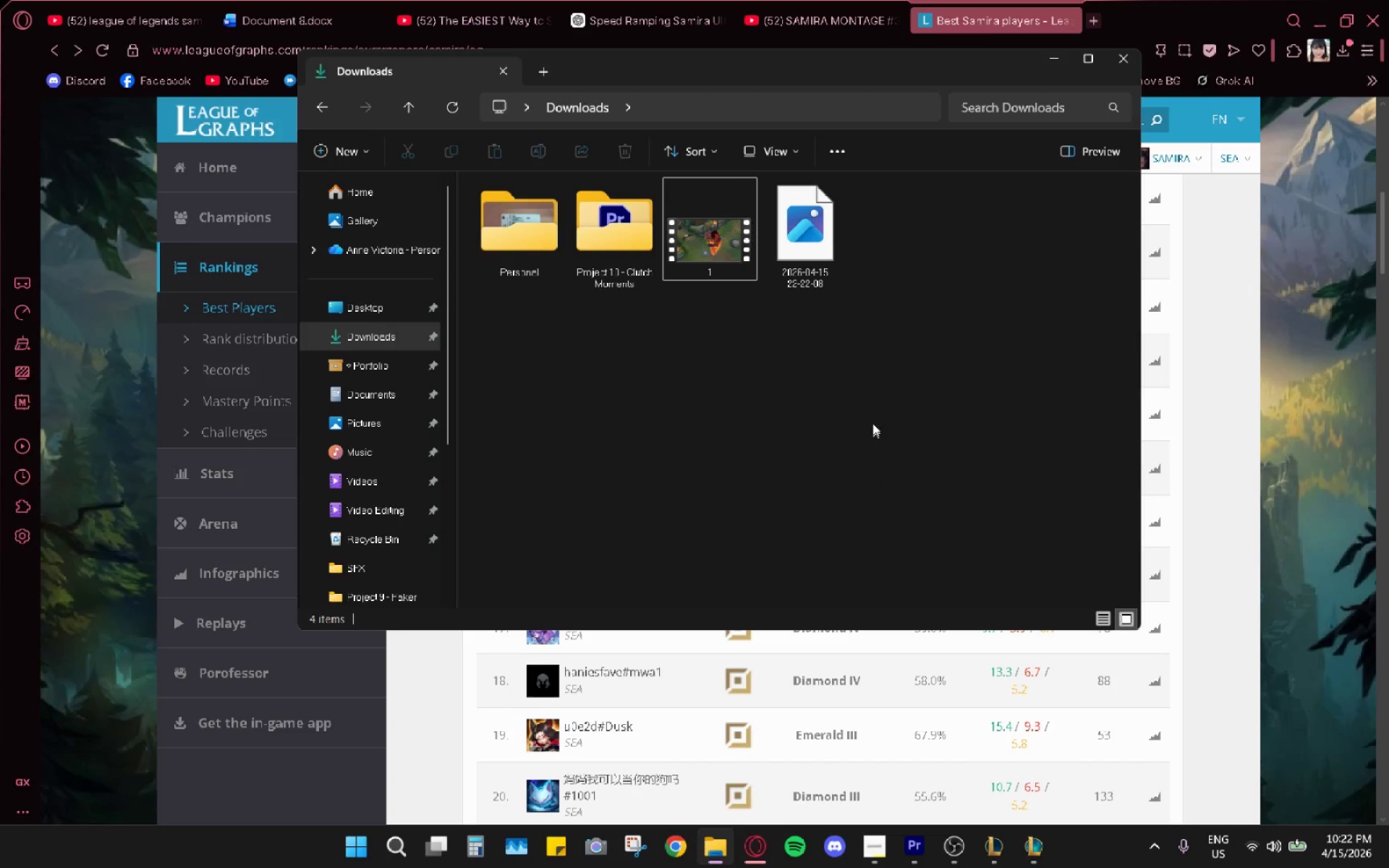 
left_click([797, 252])
 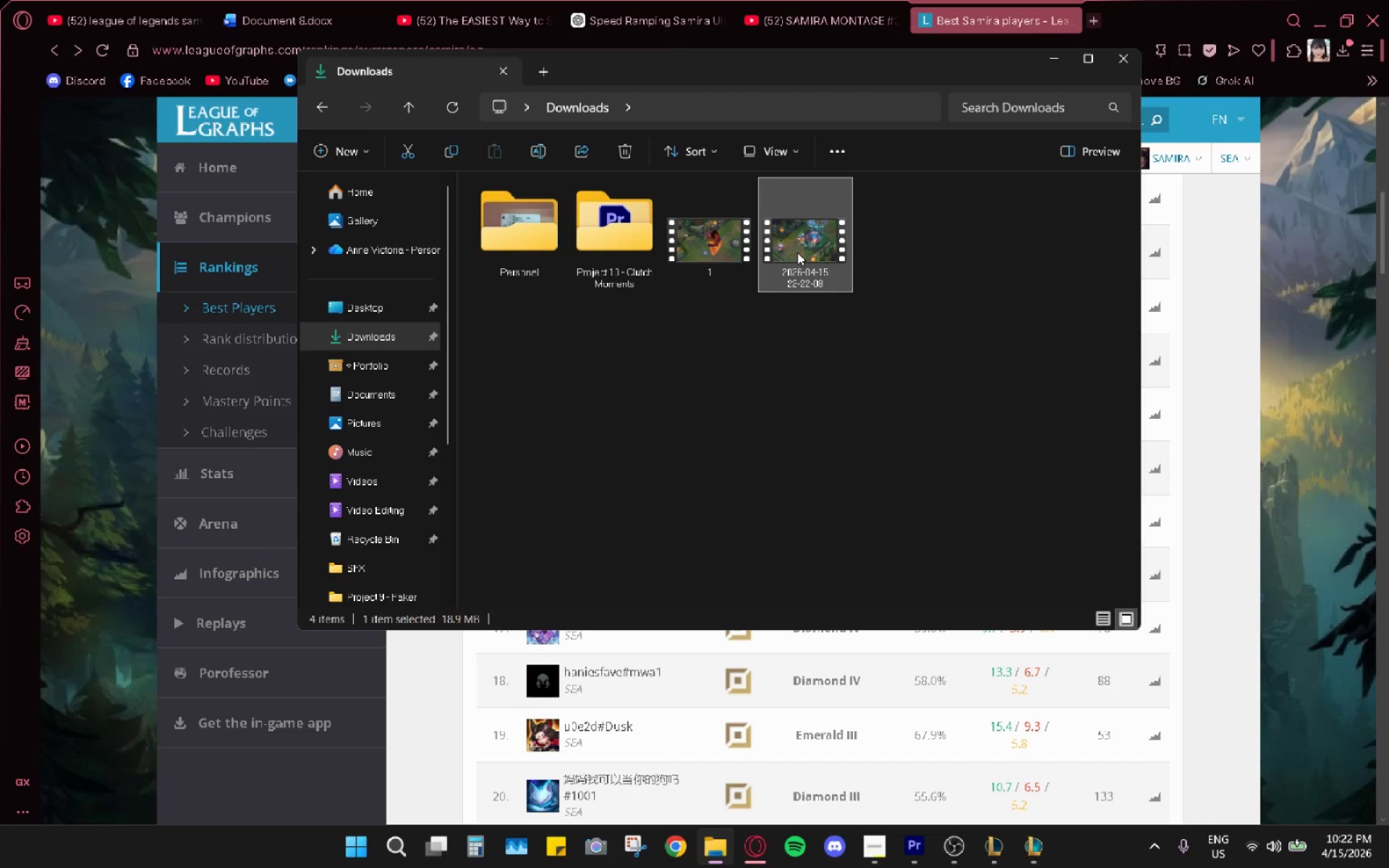 
right_click([797, 252])
 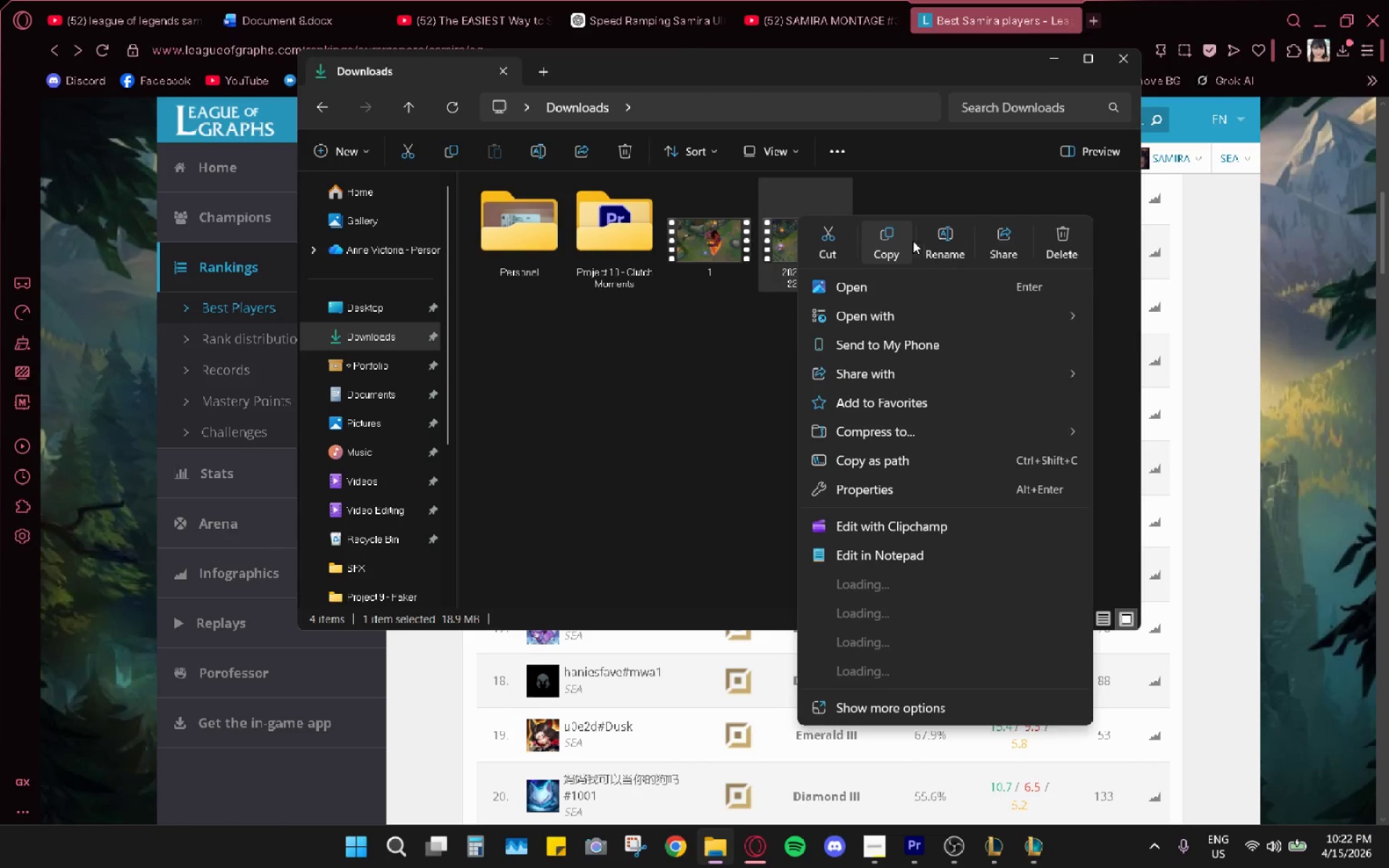 
left_click([930, 239])
 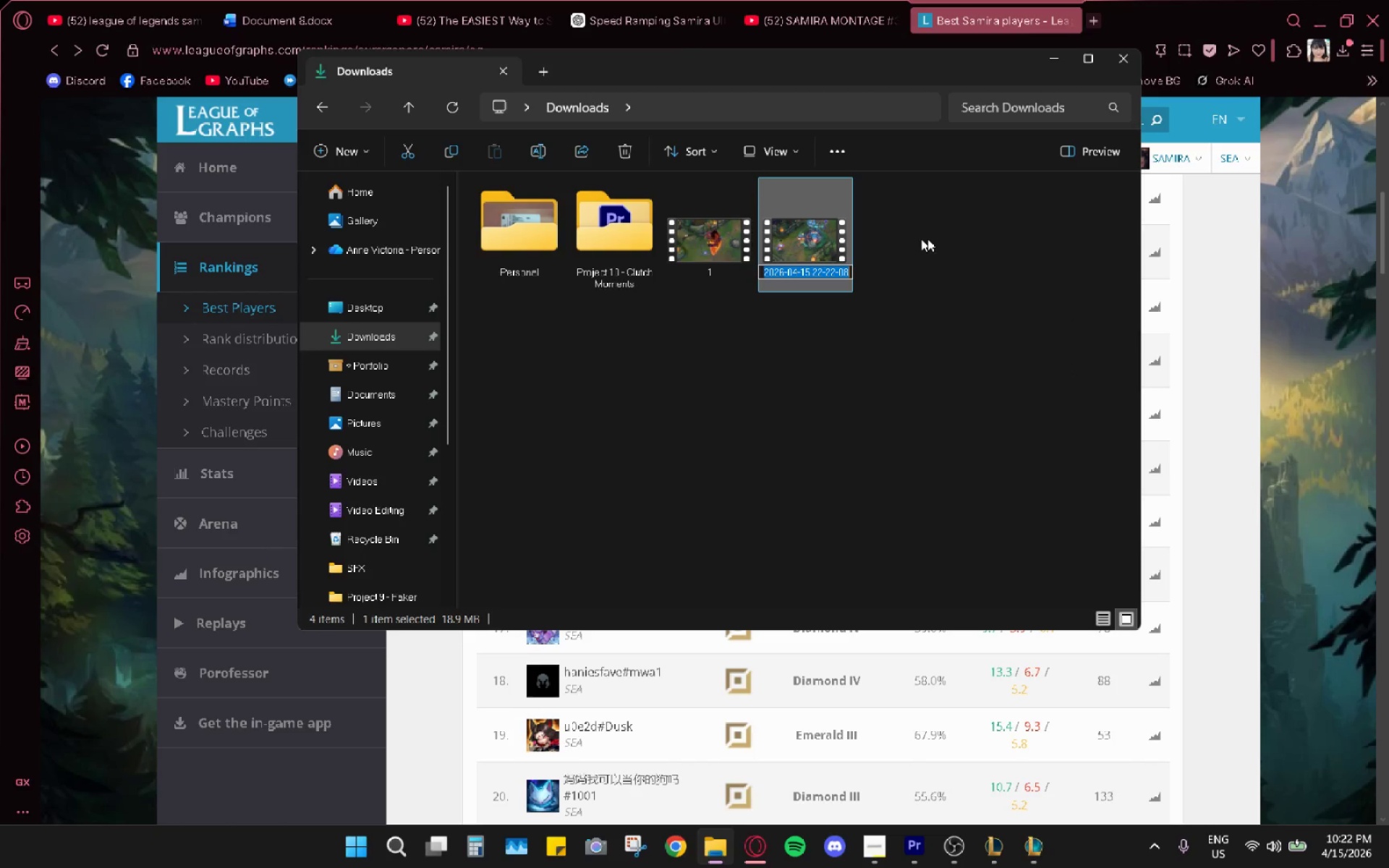 
key(2)
 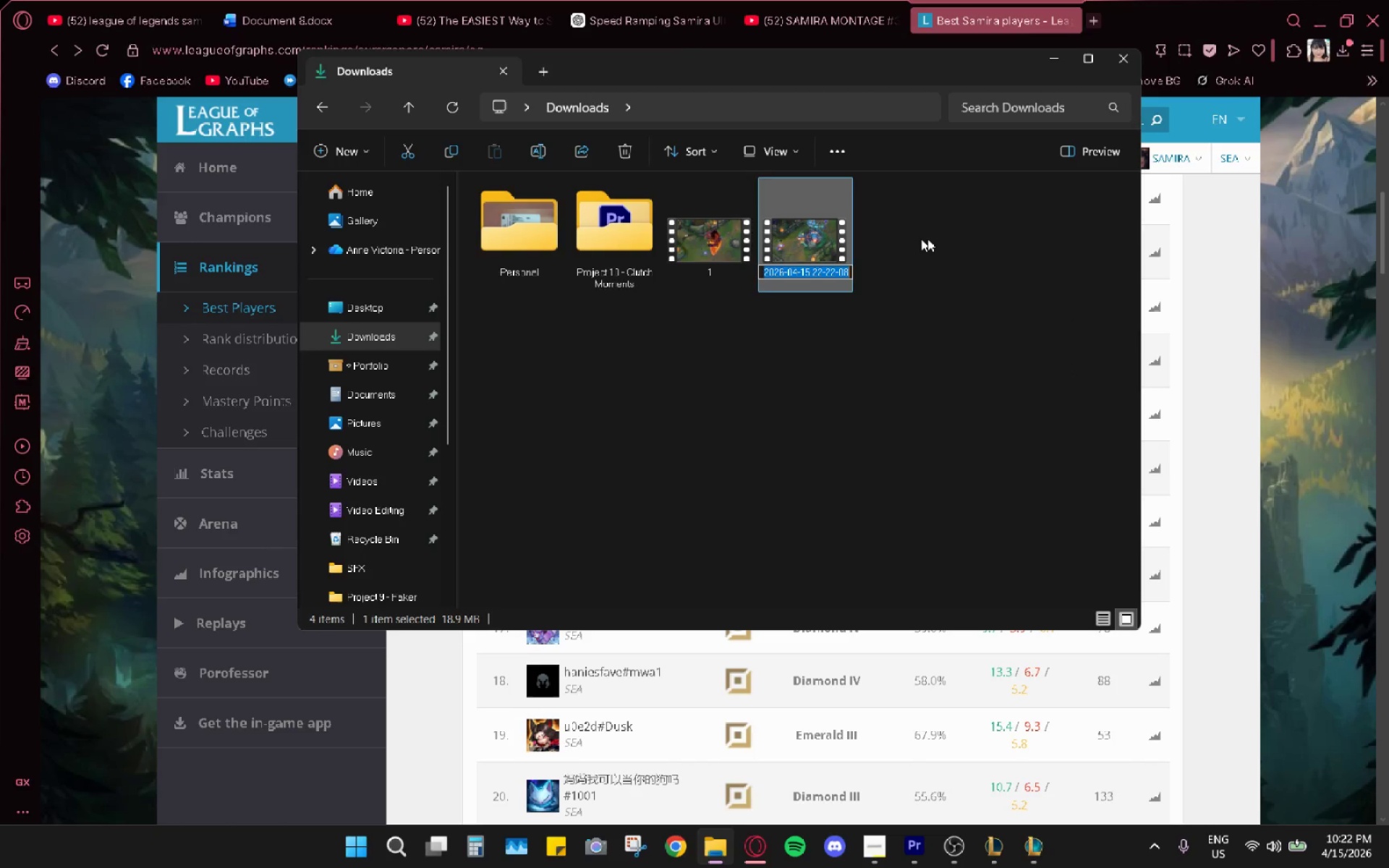 
left_click_drag(start_coordinate=[848, 346], to_coordinate=[847, 352])
 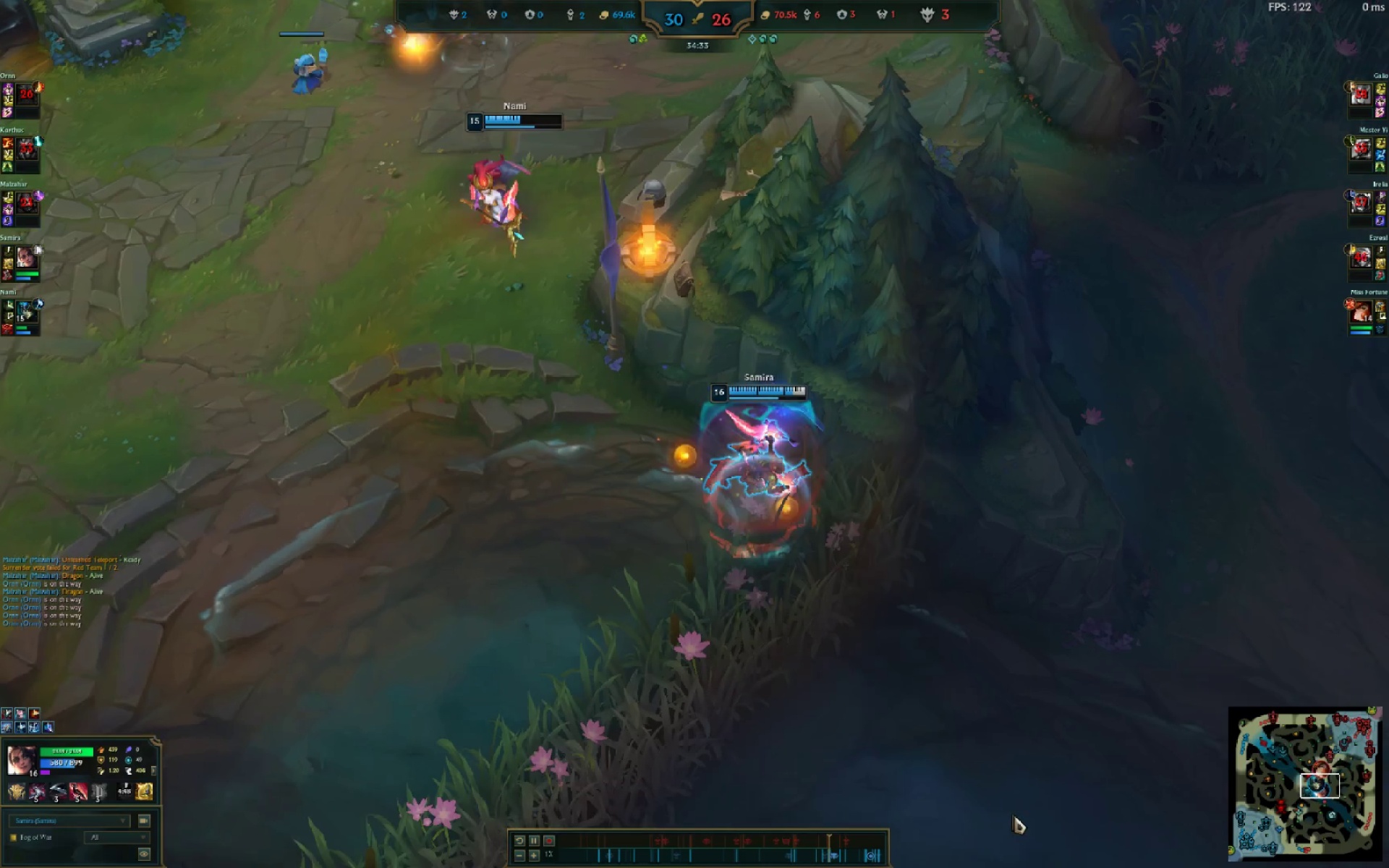 
key(Tab)
 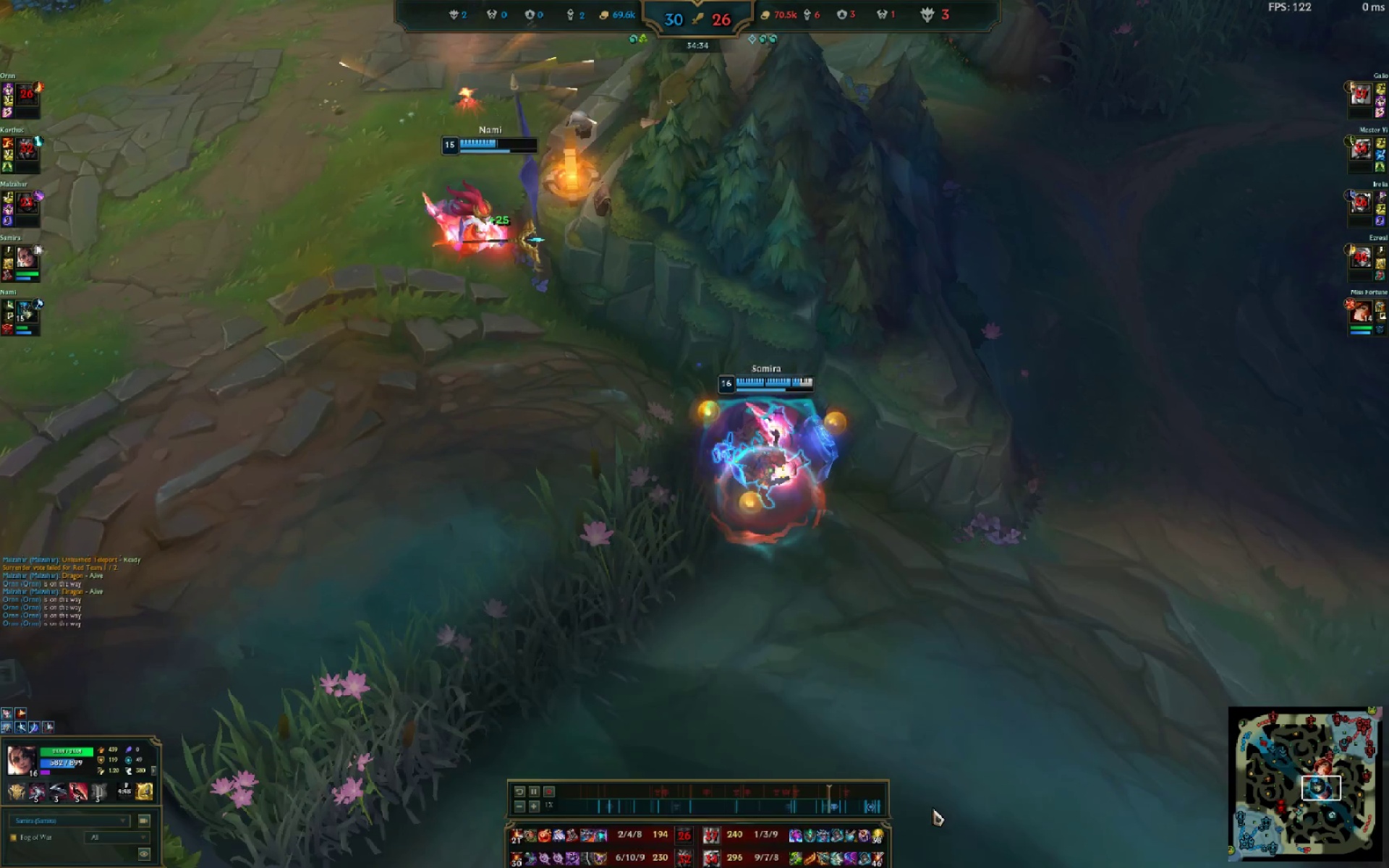 
hold_key(key=CapsLock, duration=0.38)
 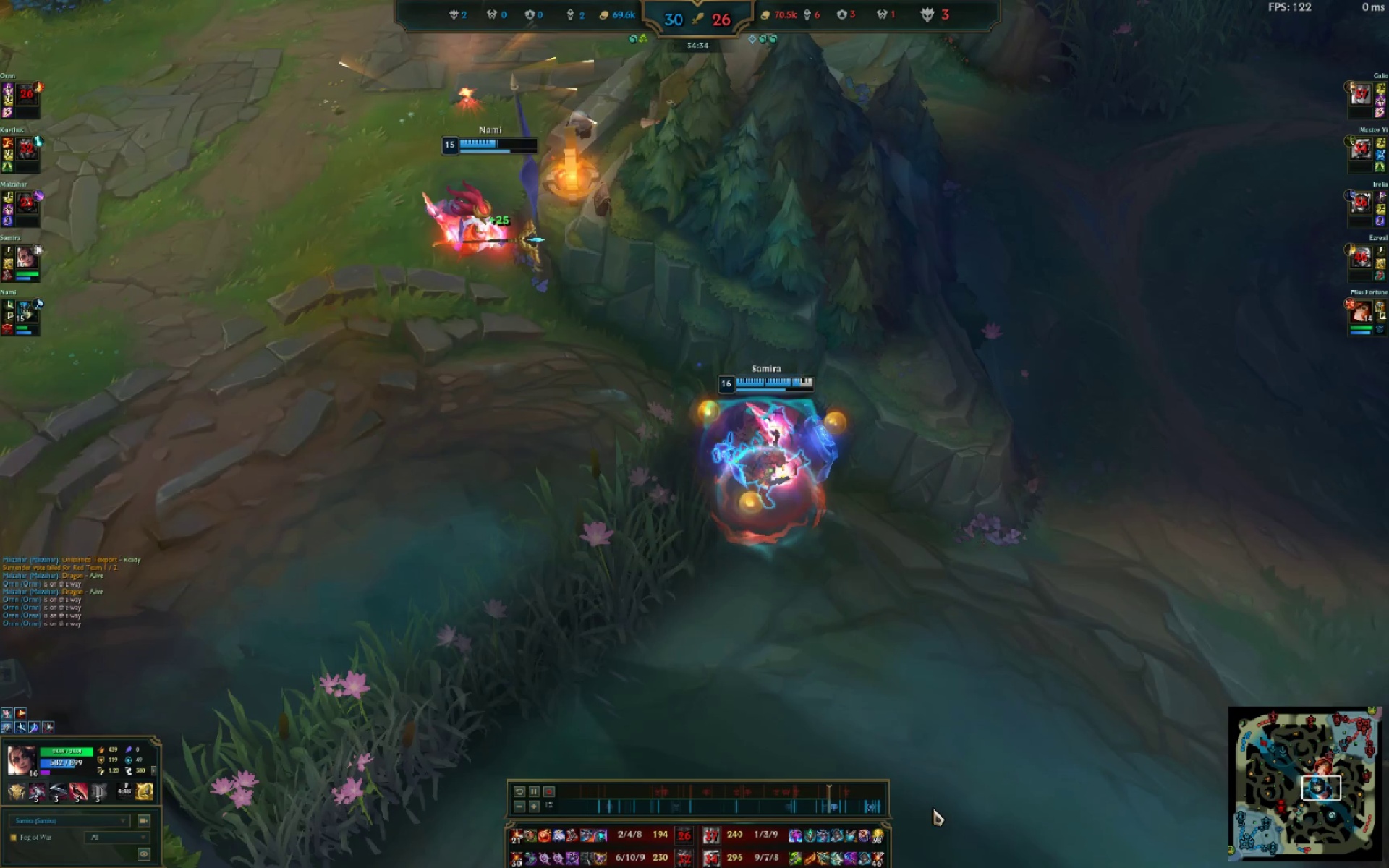 
hold_key(key=Tab, duration=1.23)
 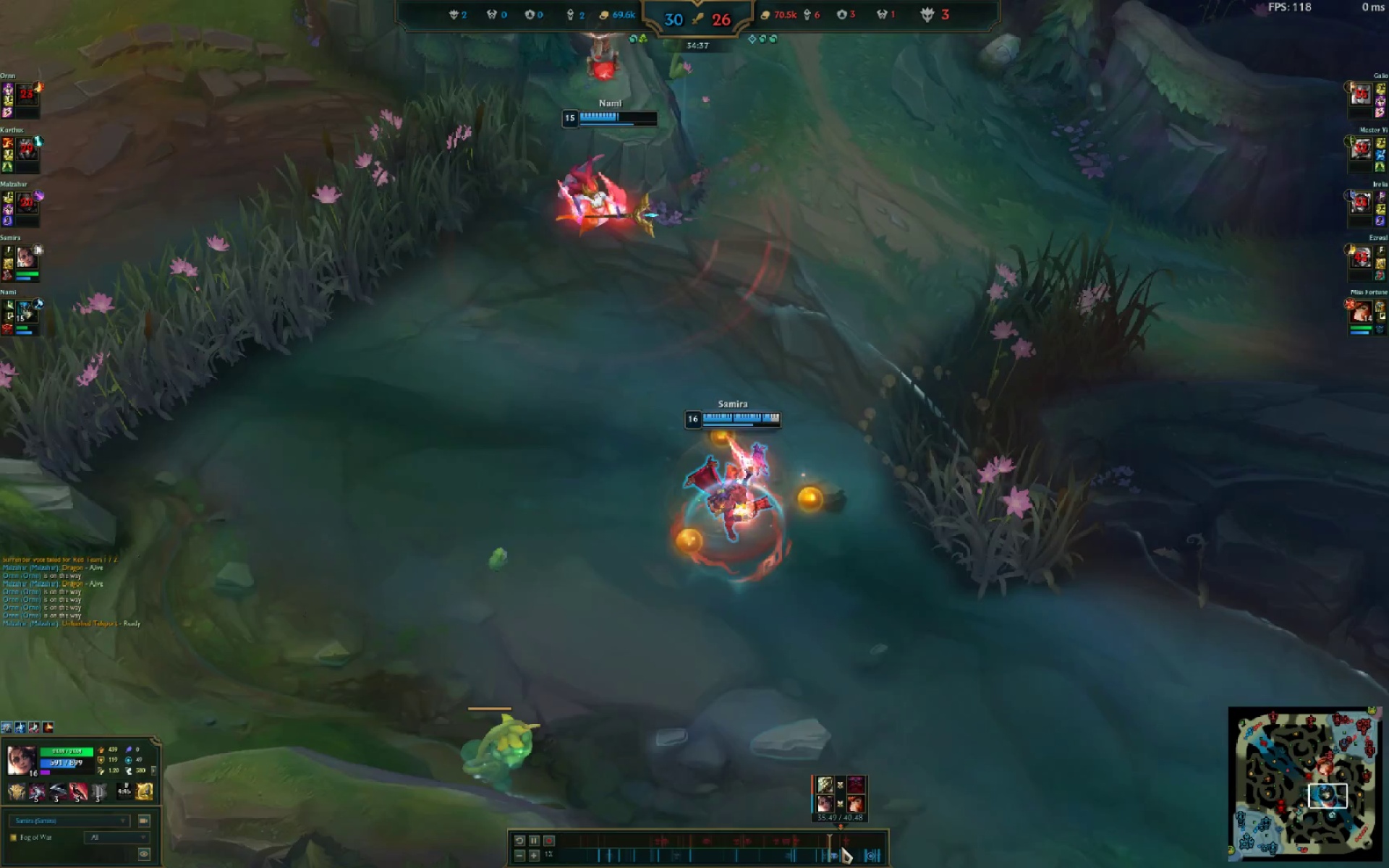 
mouse_move([788, 850])
 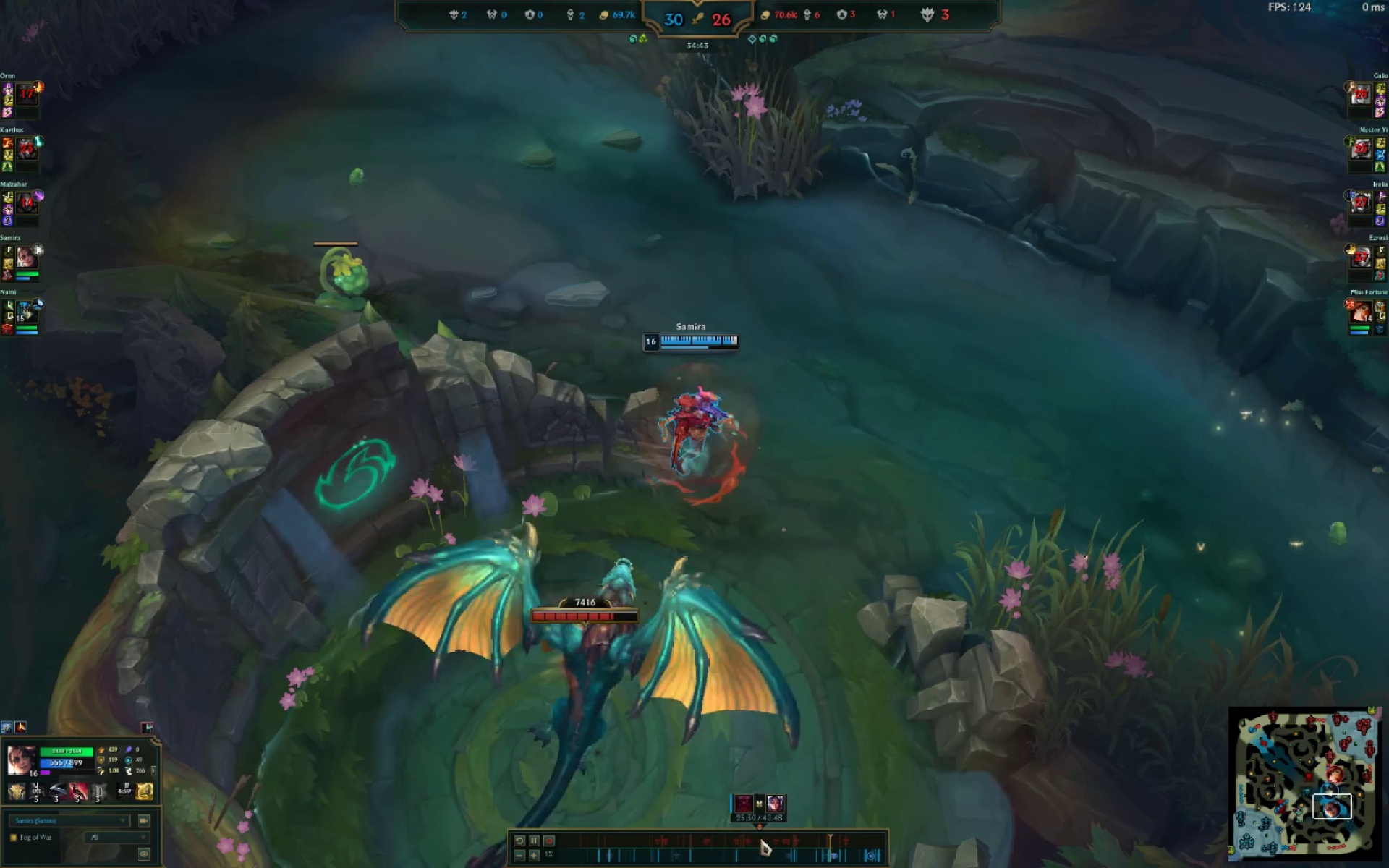 
mouse_move([803, 835])
 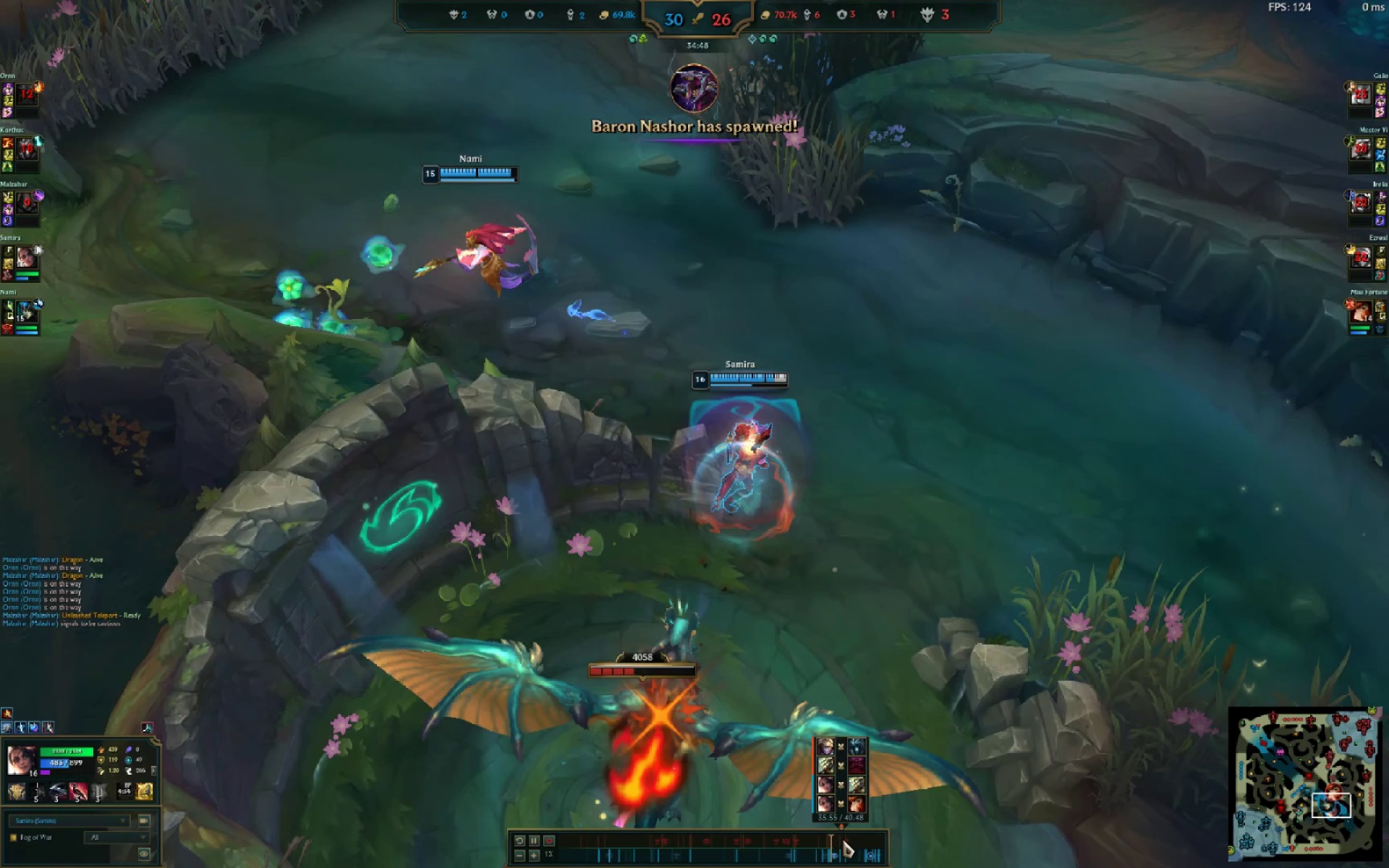 
mouse_move([864, 833])
 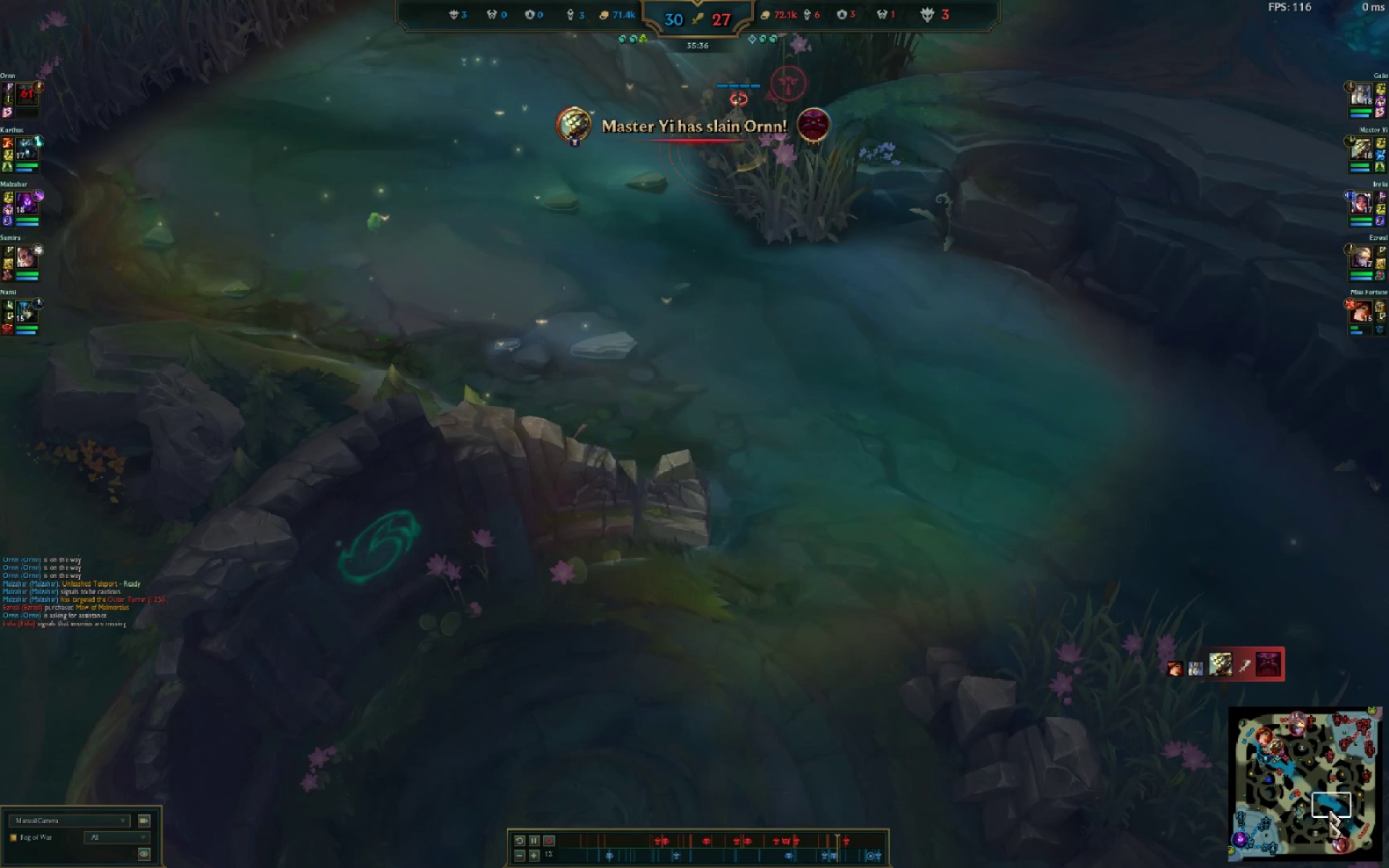 
double_click([1270, 738])
 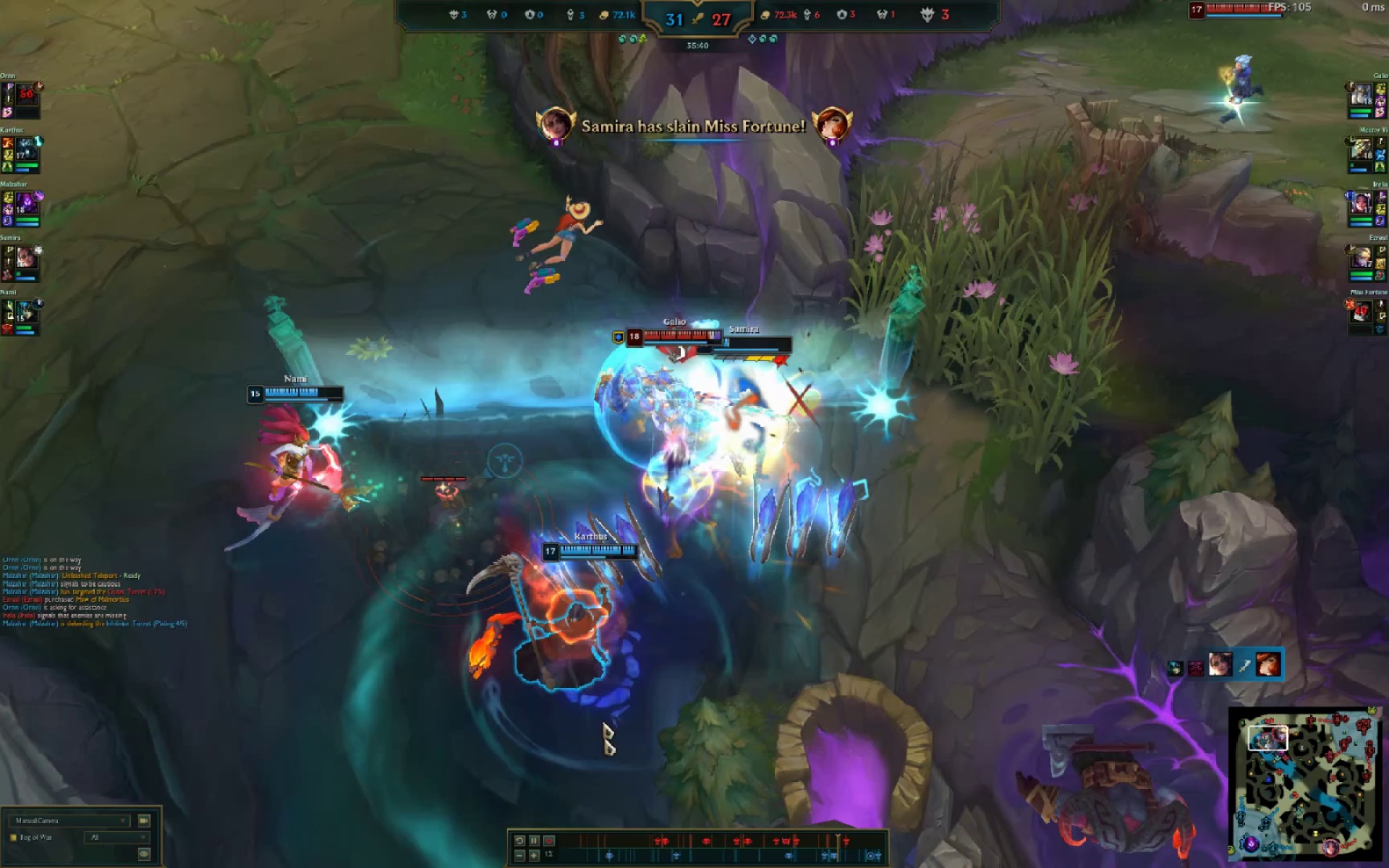 
mouse_move([843, 852])
 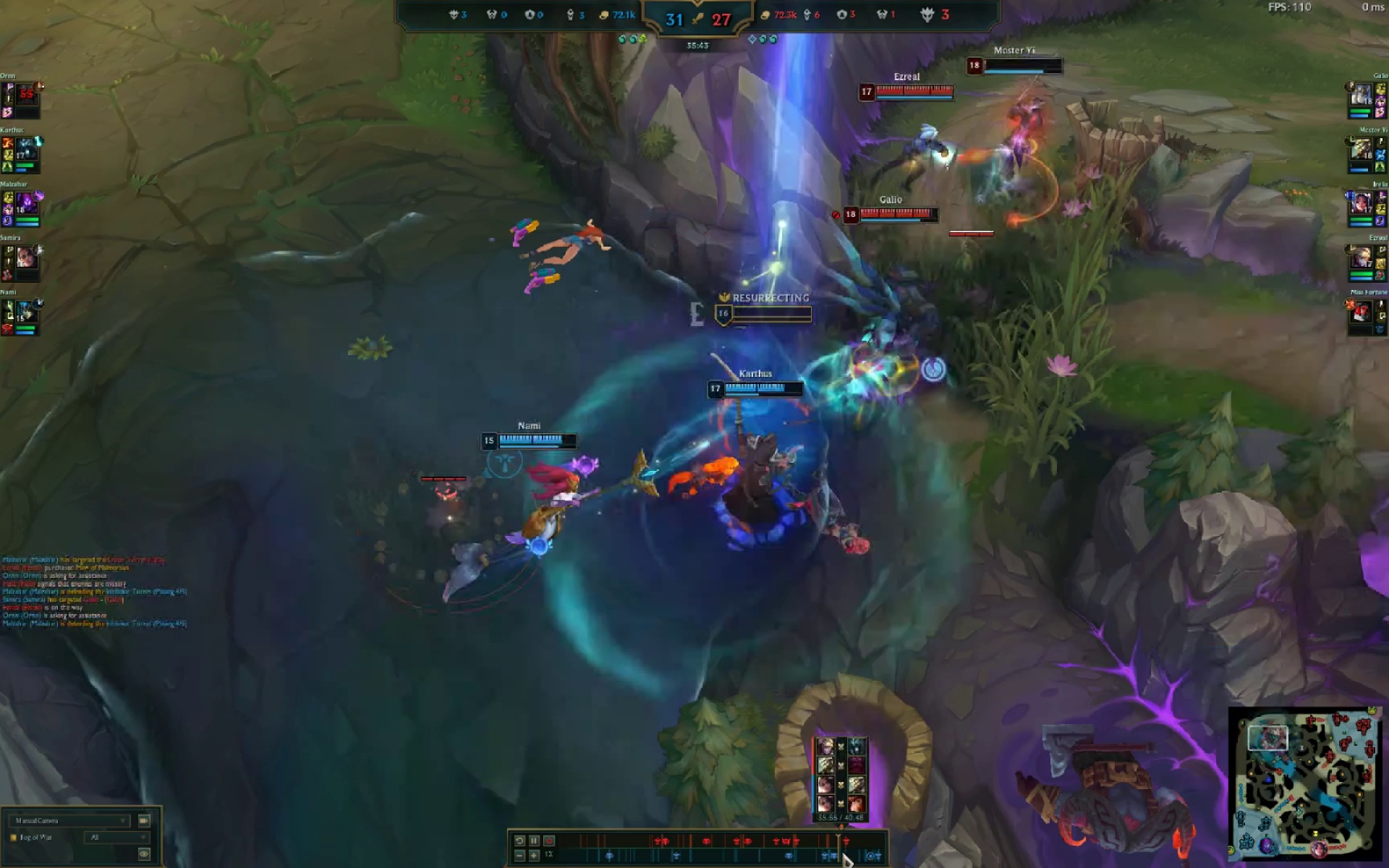 
mouse_move([858, 852])
 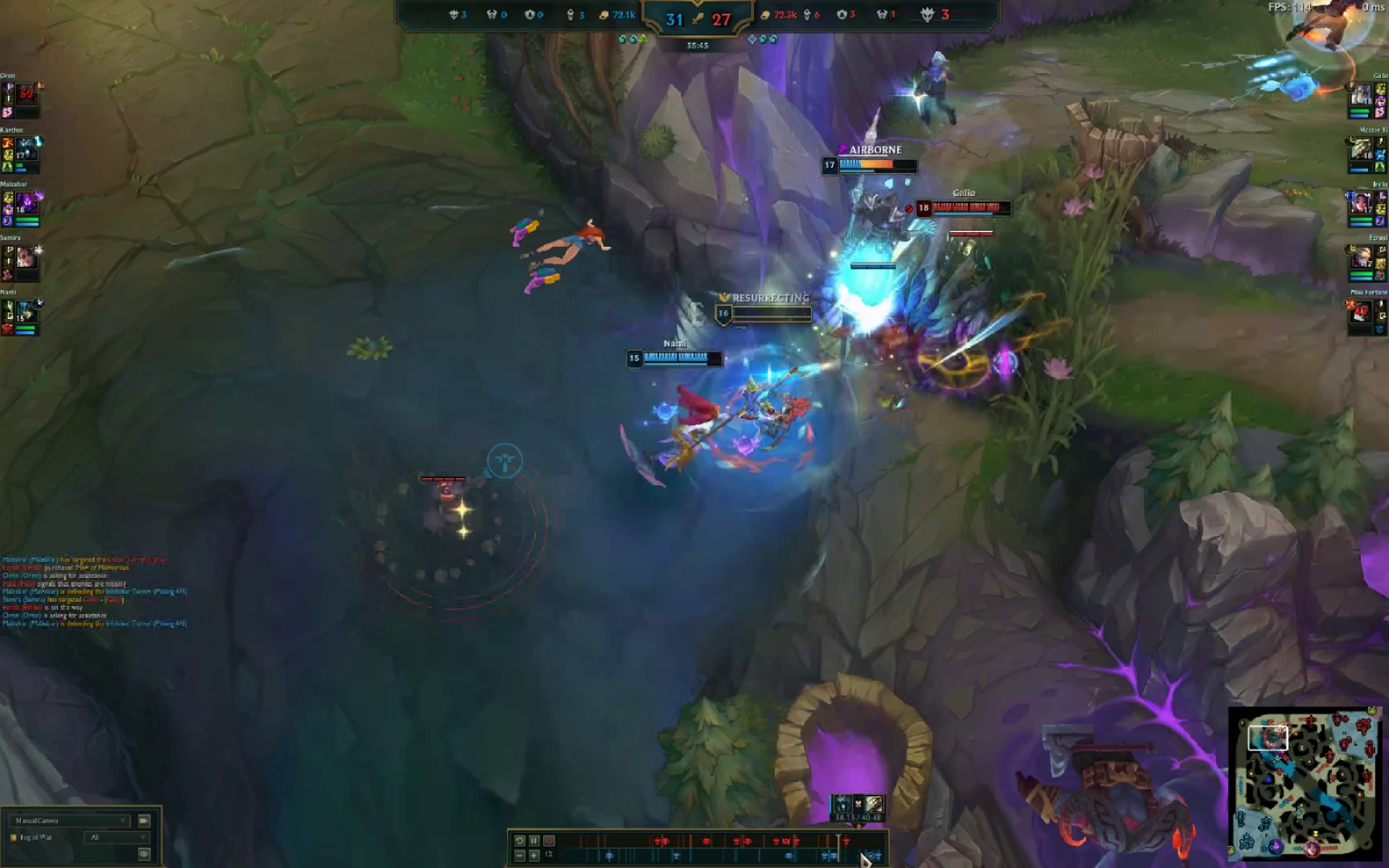 
left_click([862, 854])
 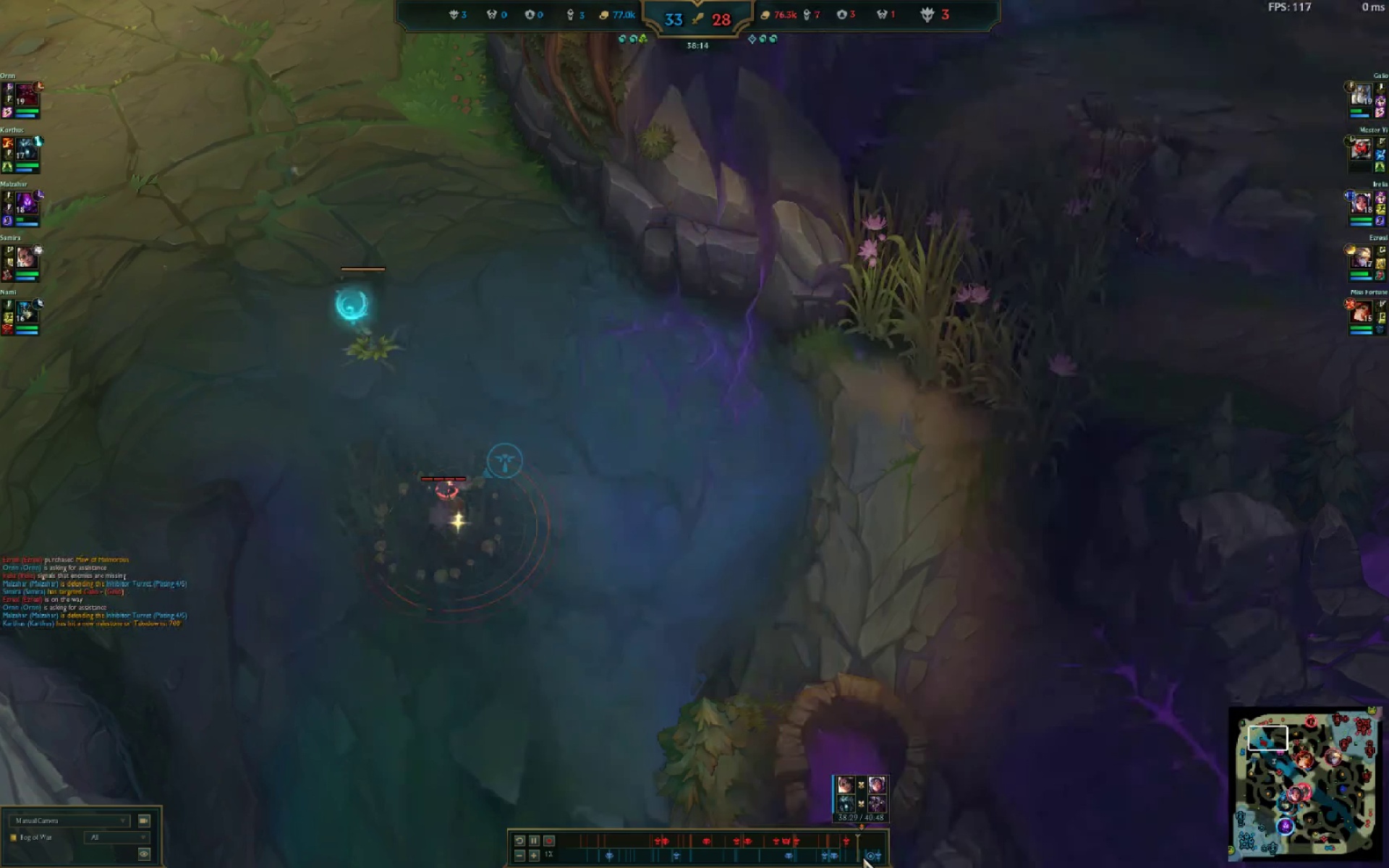 
left_click([862, 856])
 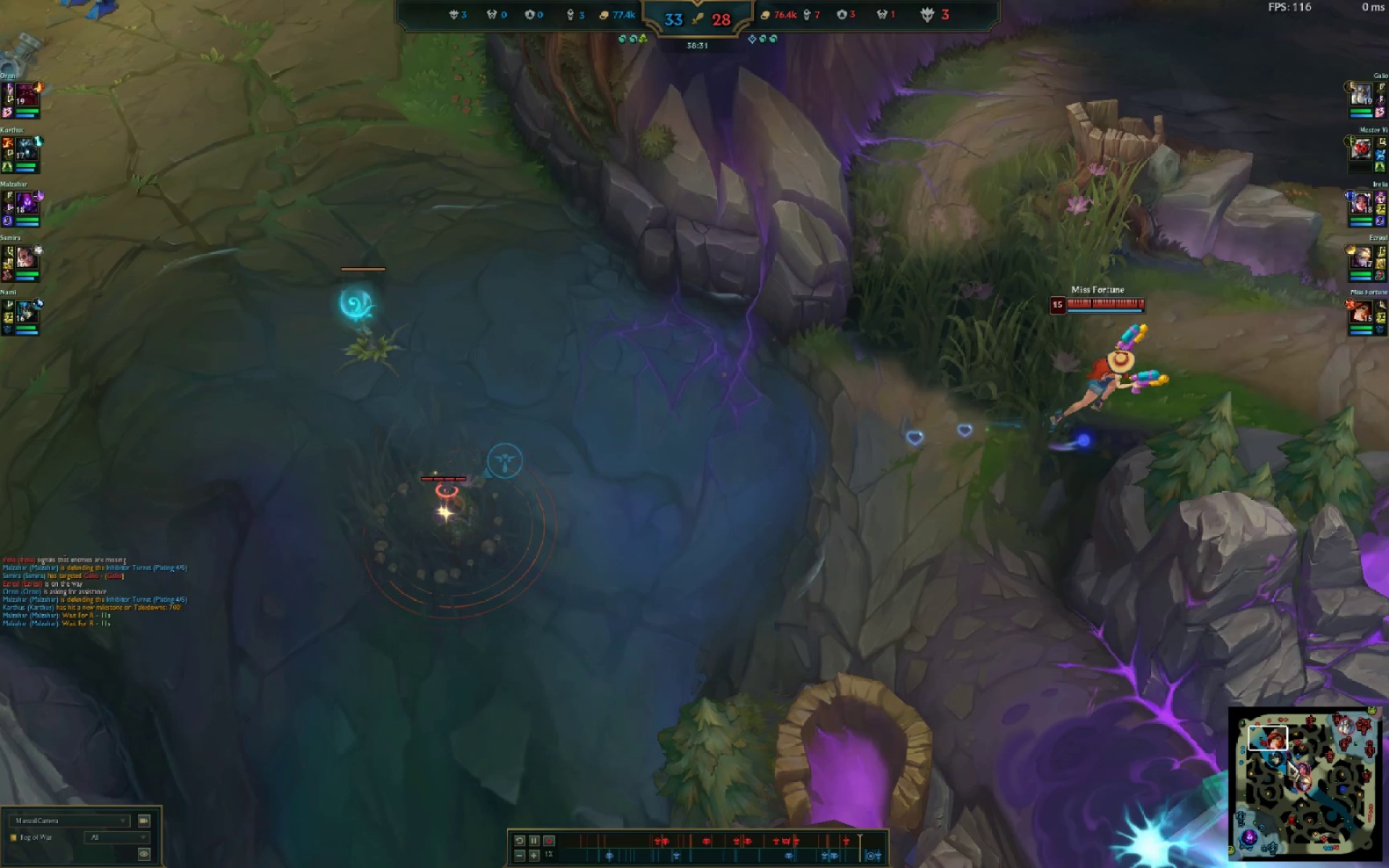 
left_click([1279, 757])
 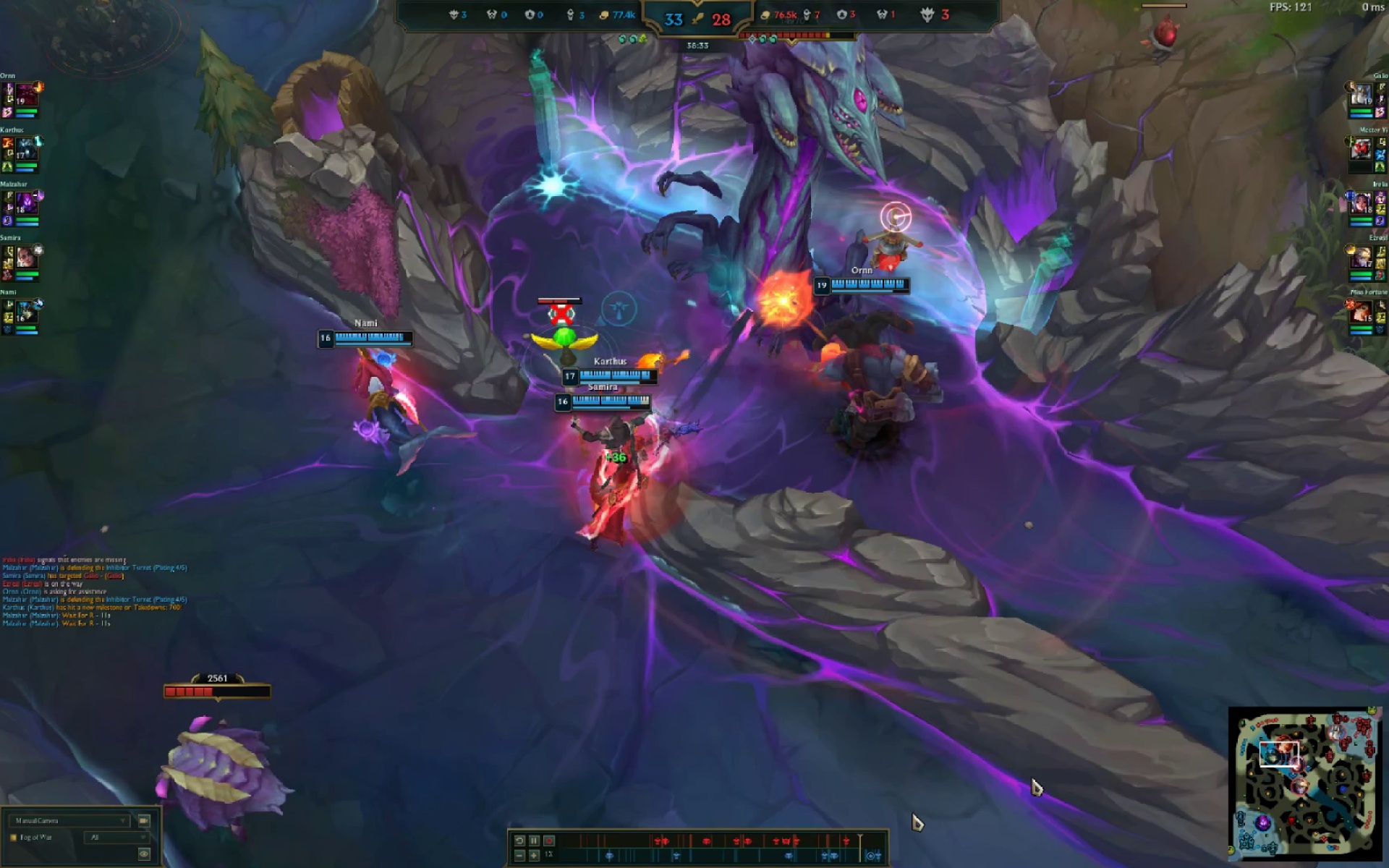 
key(Alt+AltLeft)
 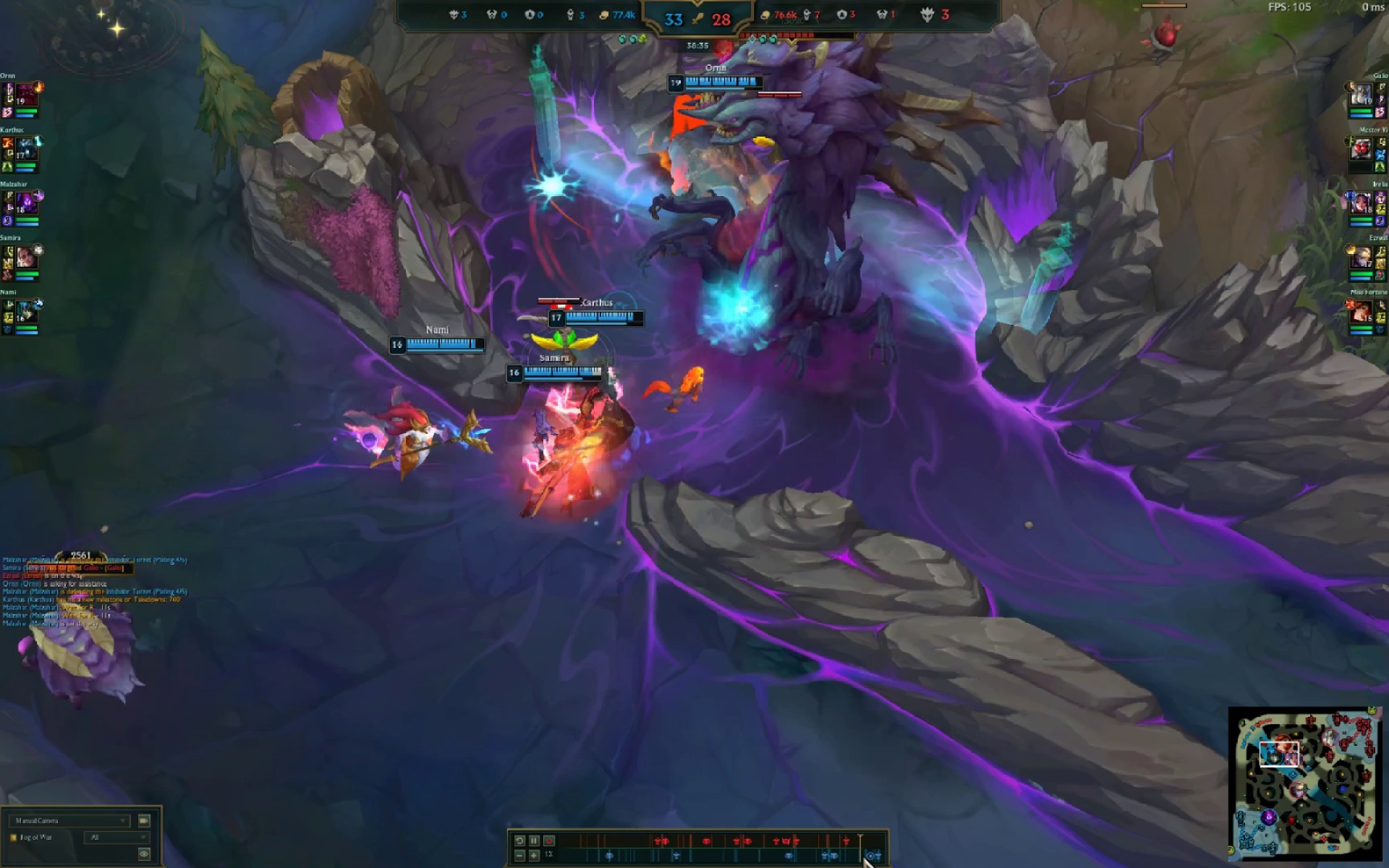 
left_click([863, 853])
 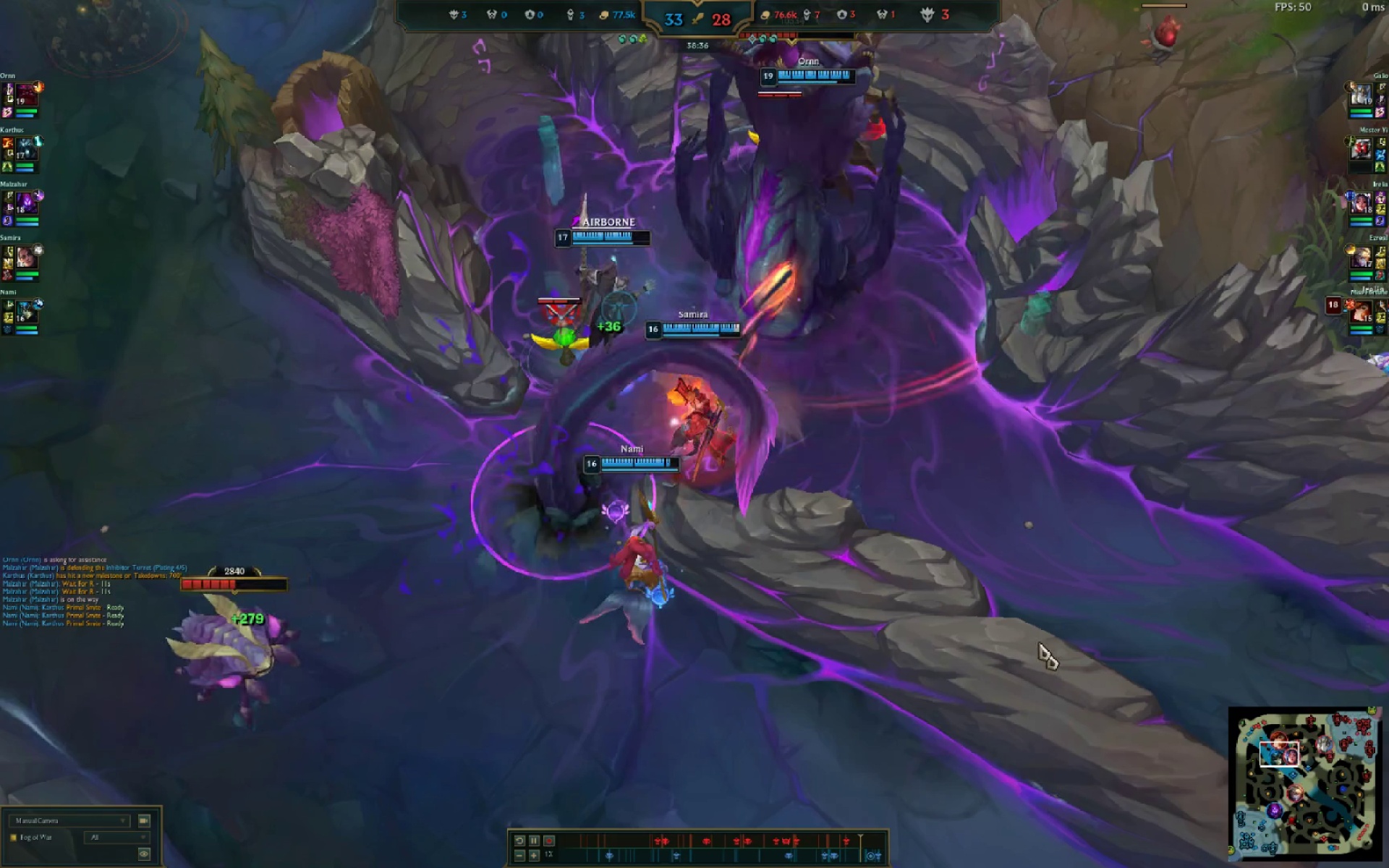 
left_click_drag(start_coordinate=[766, 453], to_coordinate=[759, 453])
 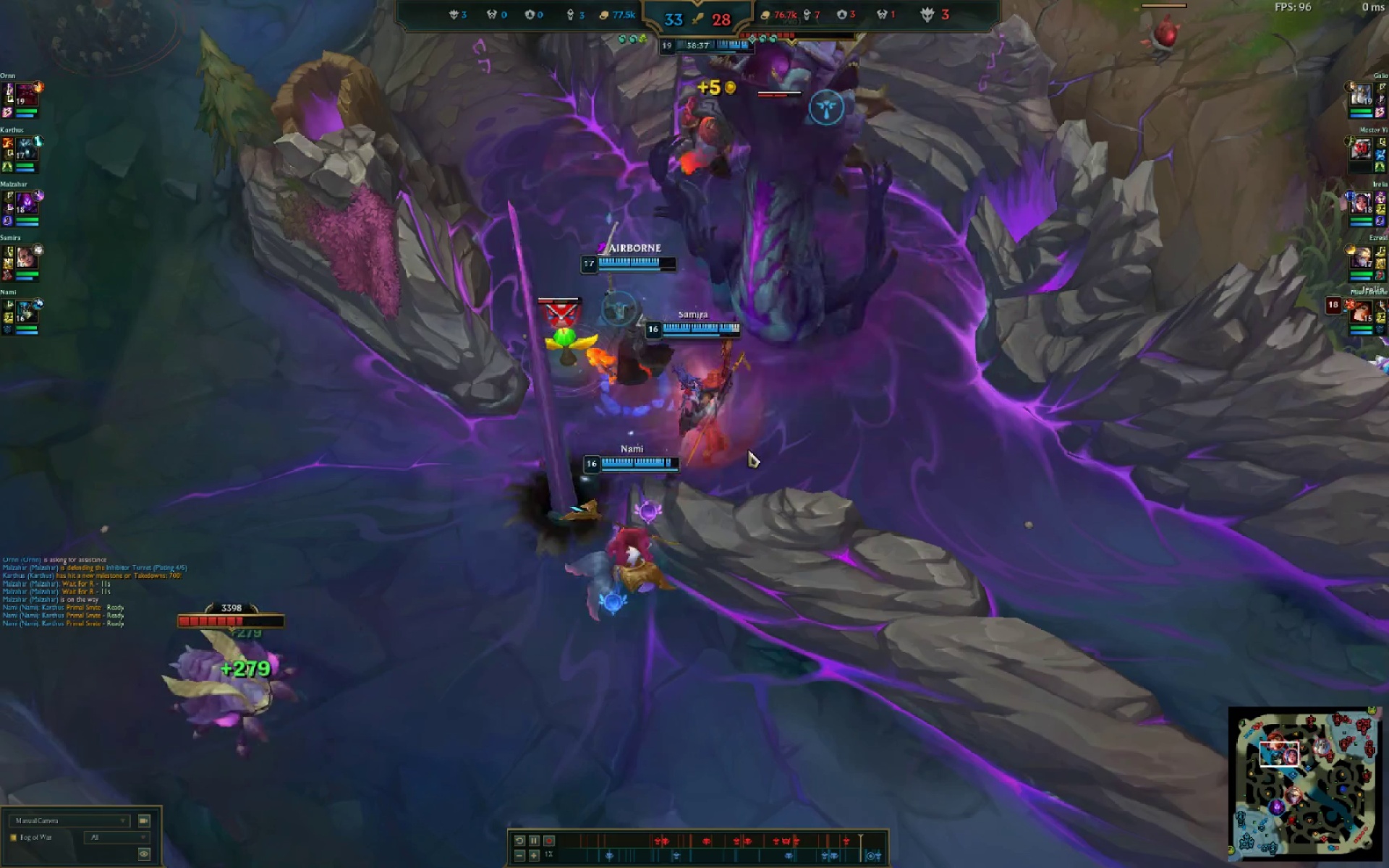 
left_click_drag(start_coordinate=[756, 452], to_coordinate=[749, 450])
 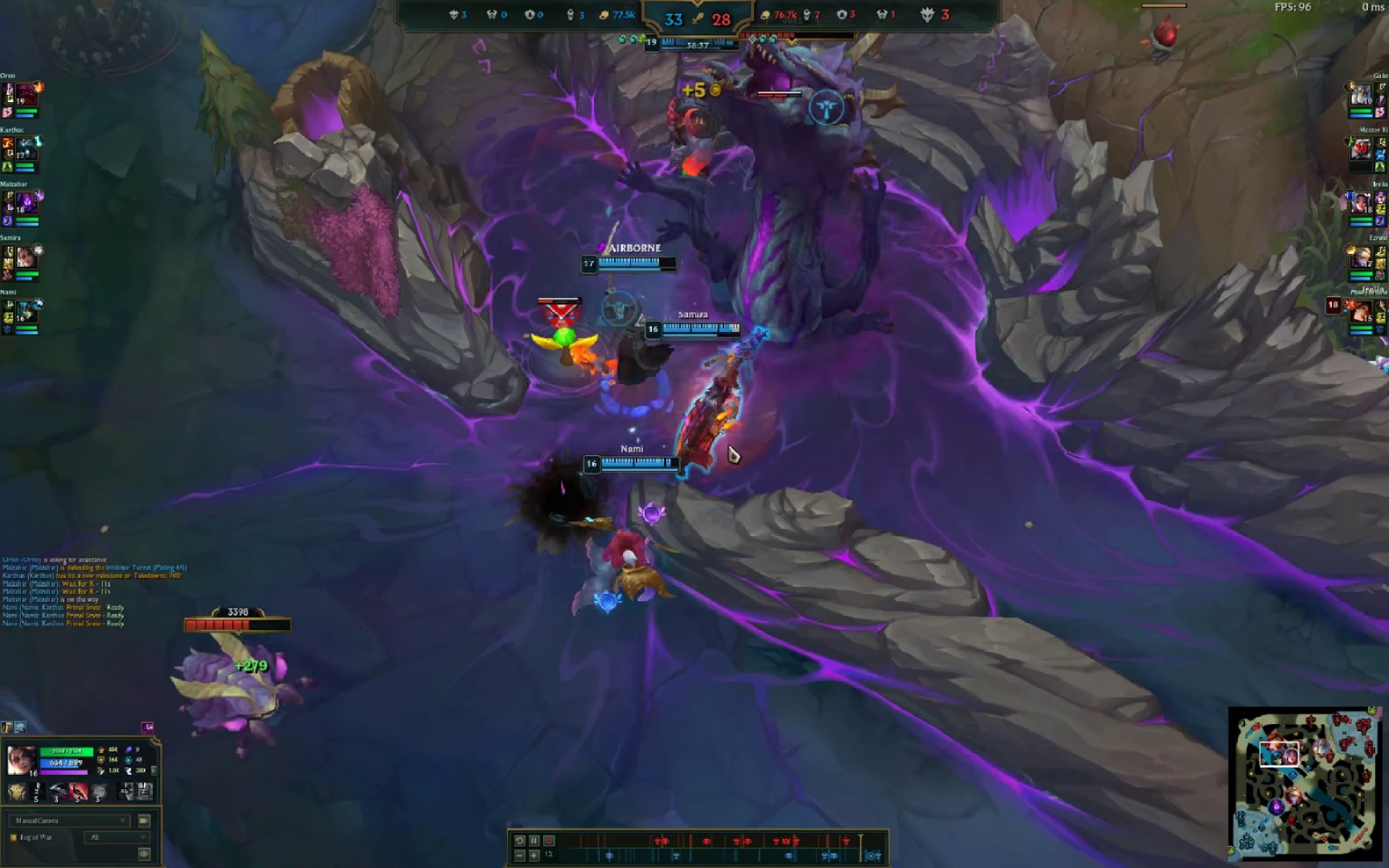 
left_click_drag(start_coordinate=[740, 448], to_coordinate=[729, 446])
 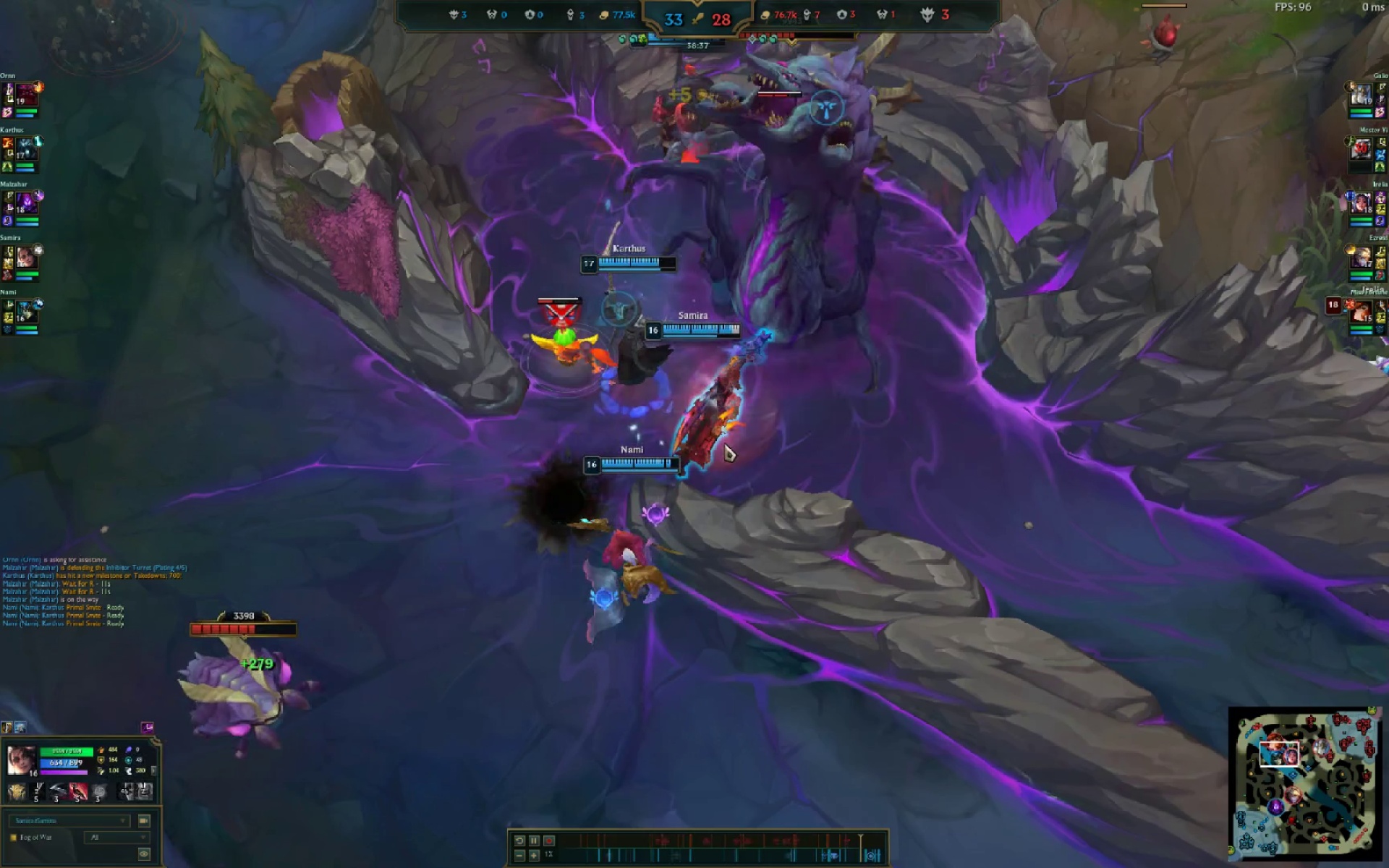 
triple_click([724, 443])
 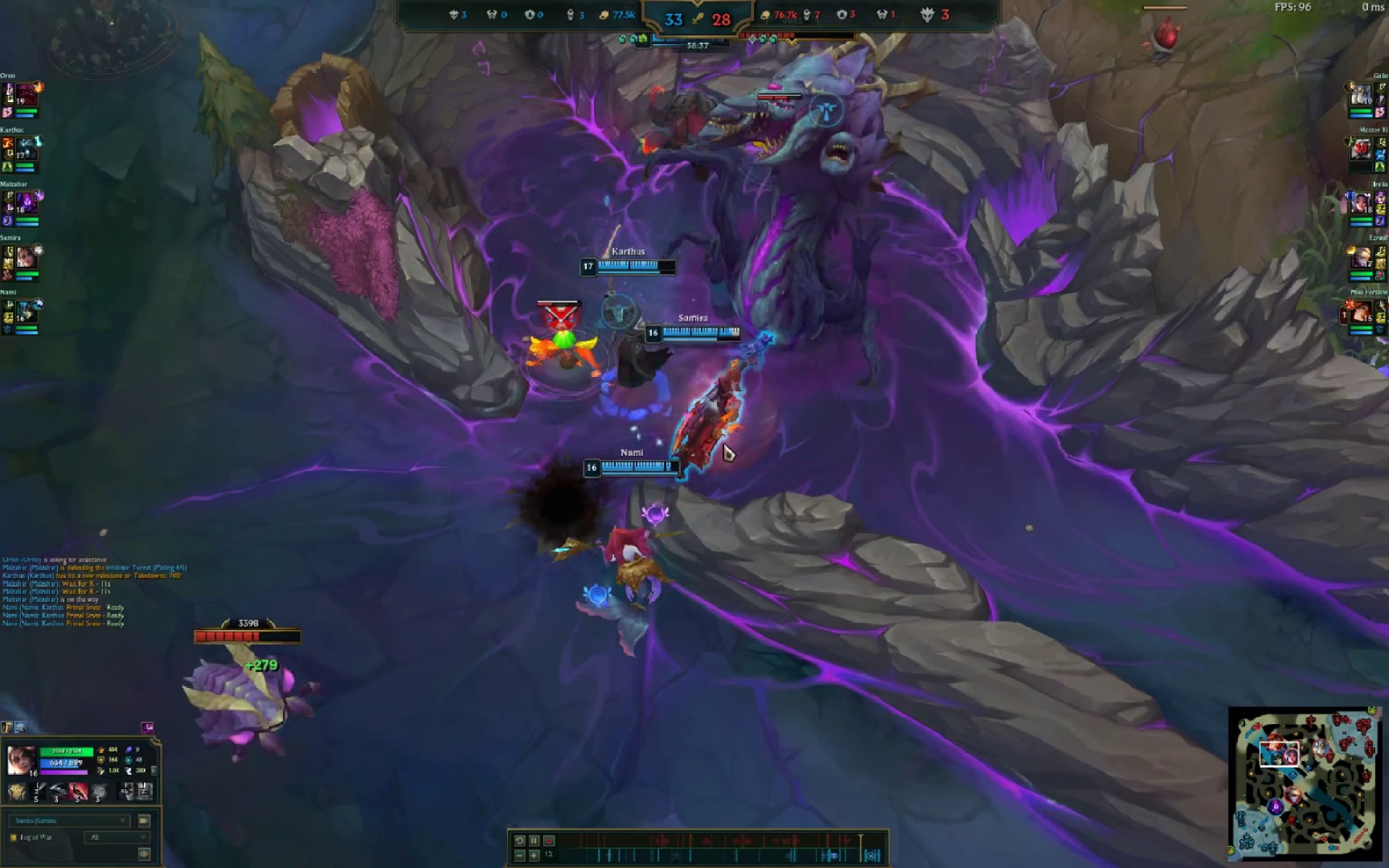 
triple_click([723, 443])
 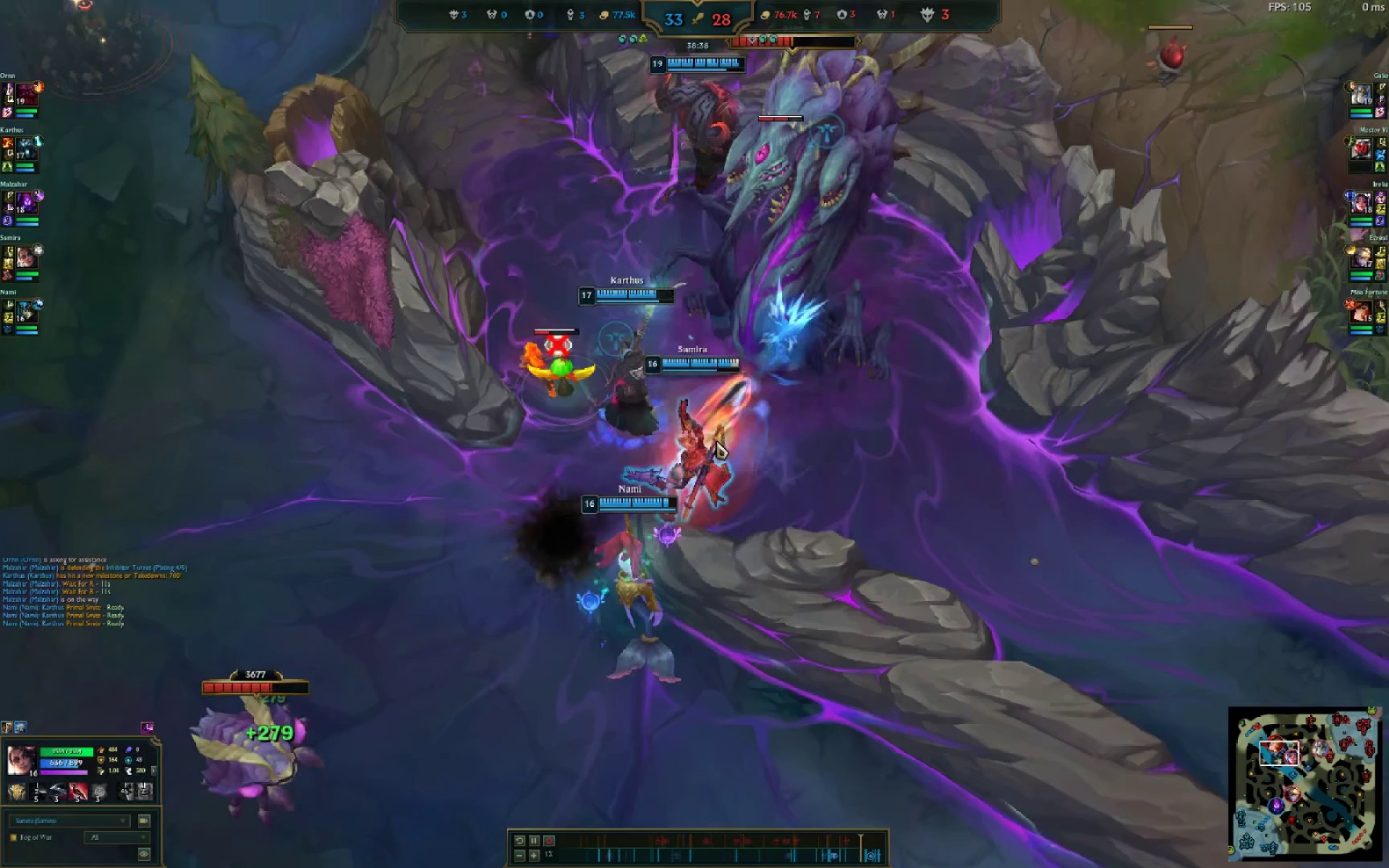 
triple_click([716, 441])
 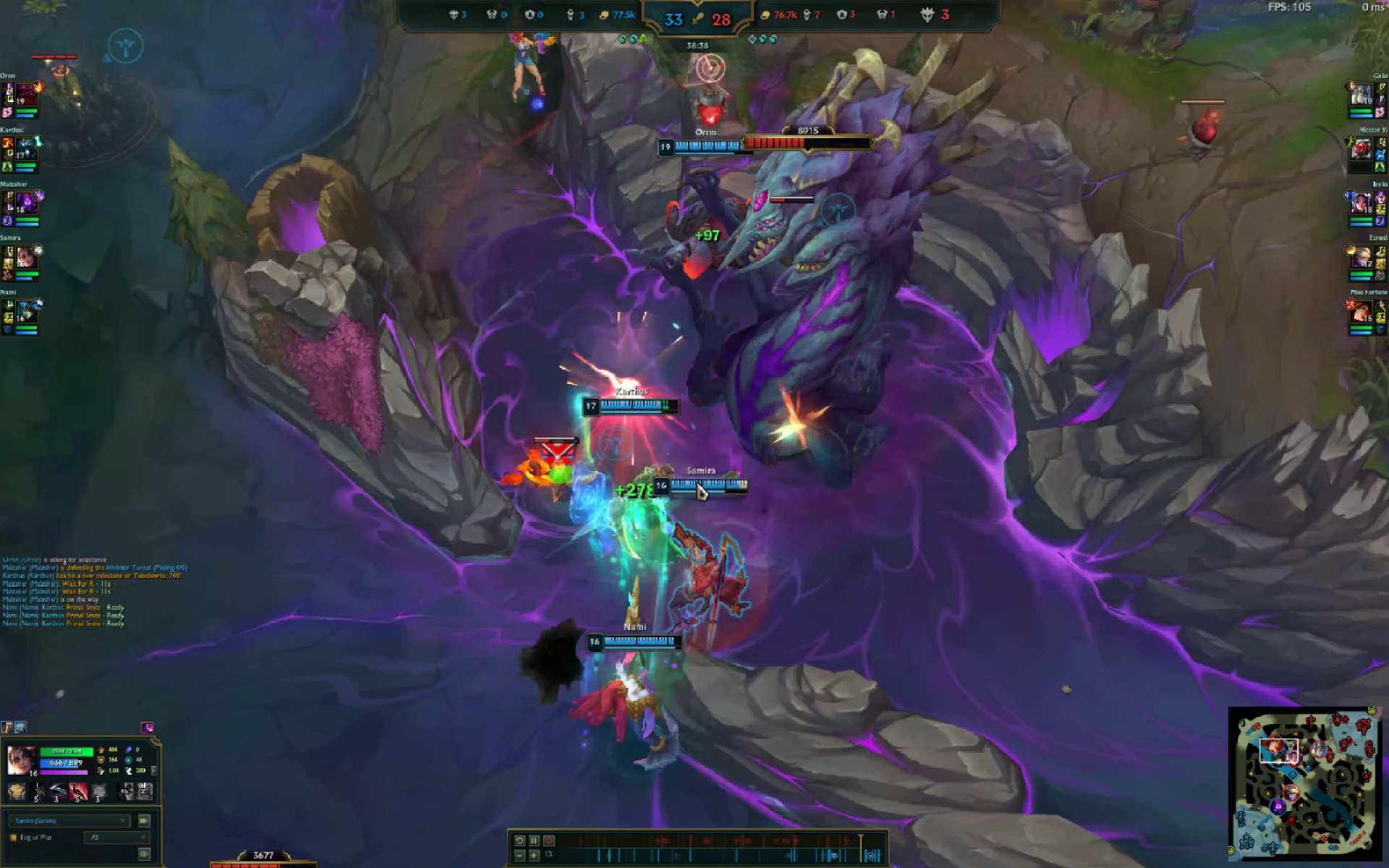 
triple_click([721, 581])
 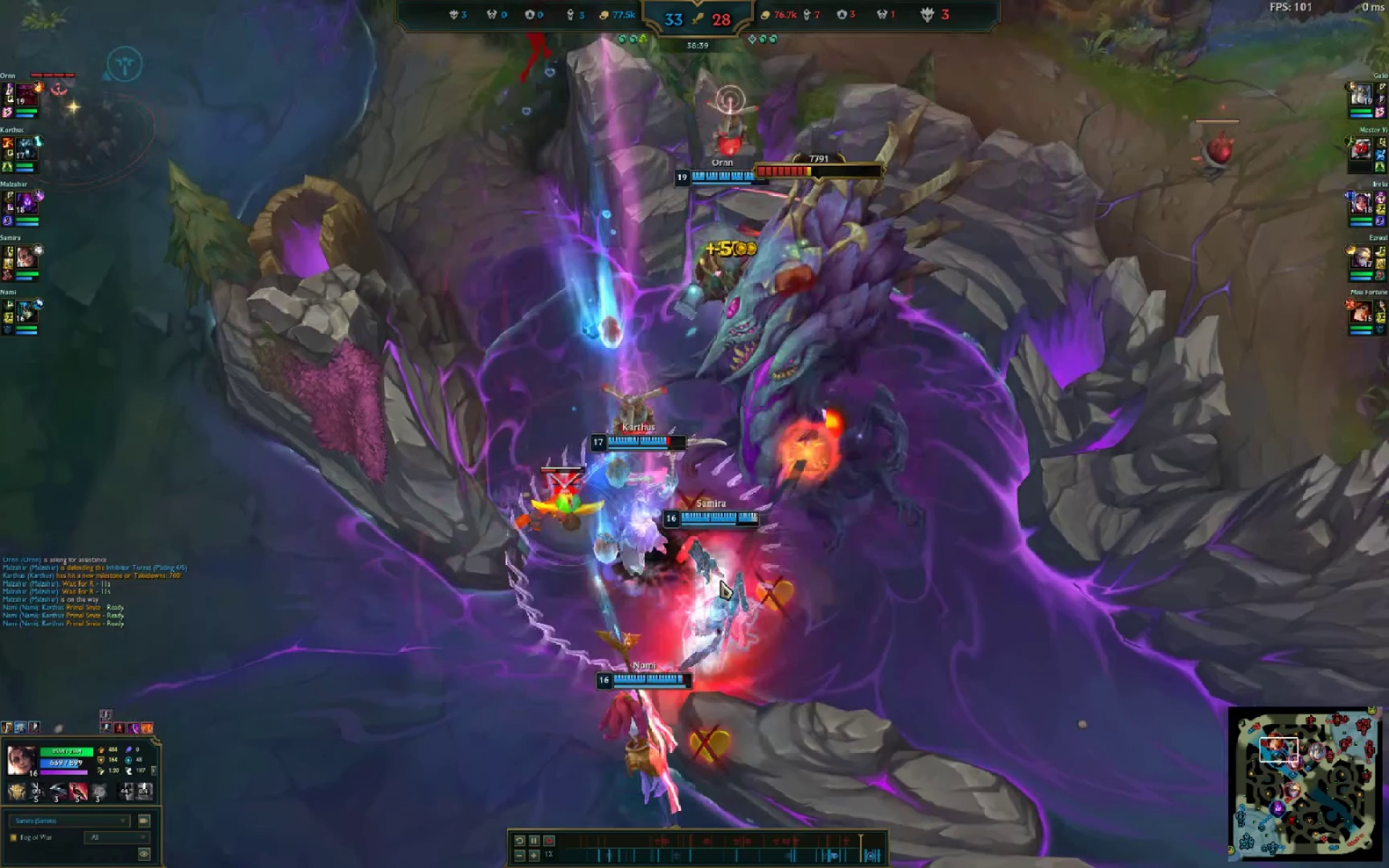 
triple_click([721, 581])
 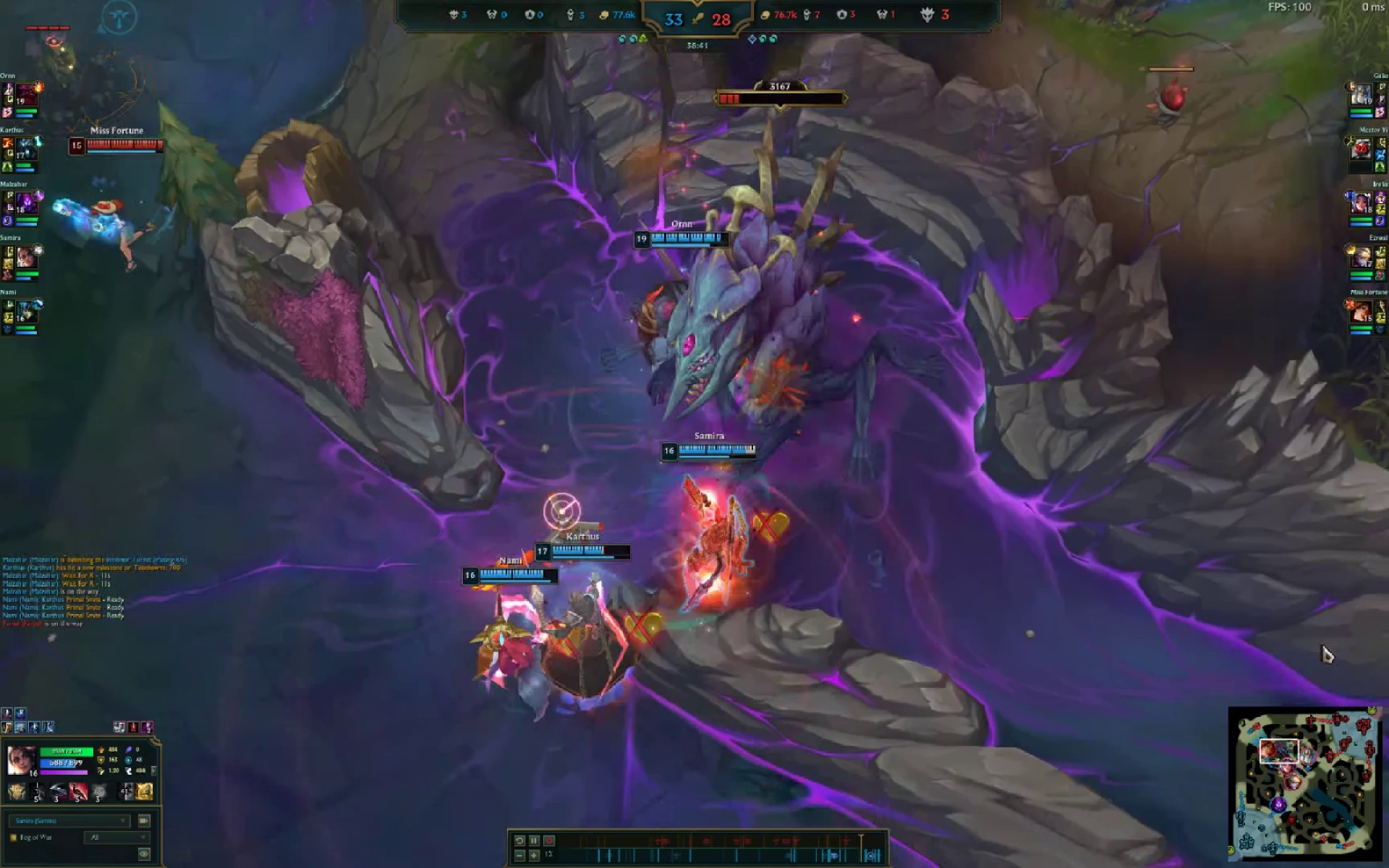 
key(Insert)
 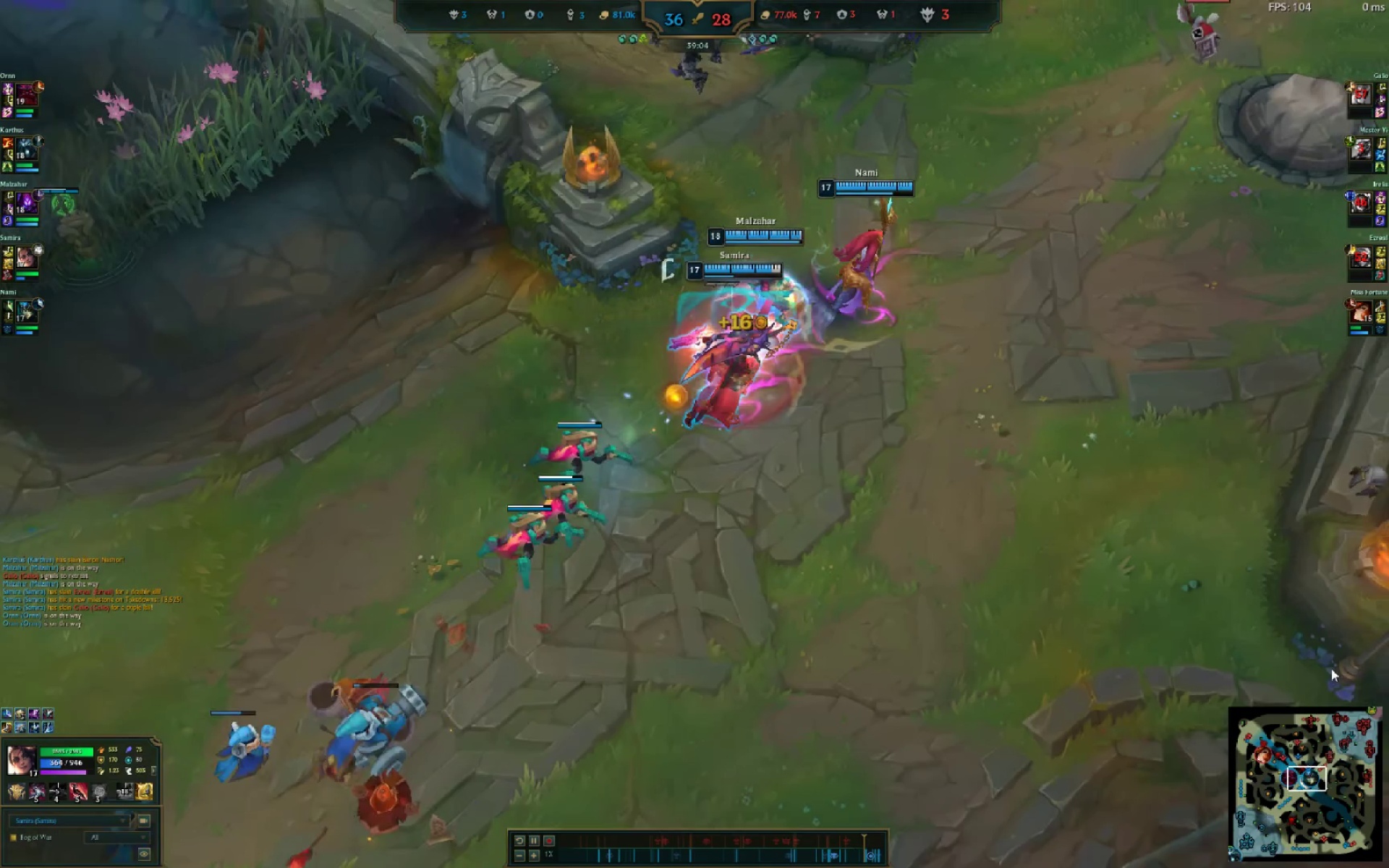 
wait(26.61)
 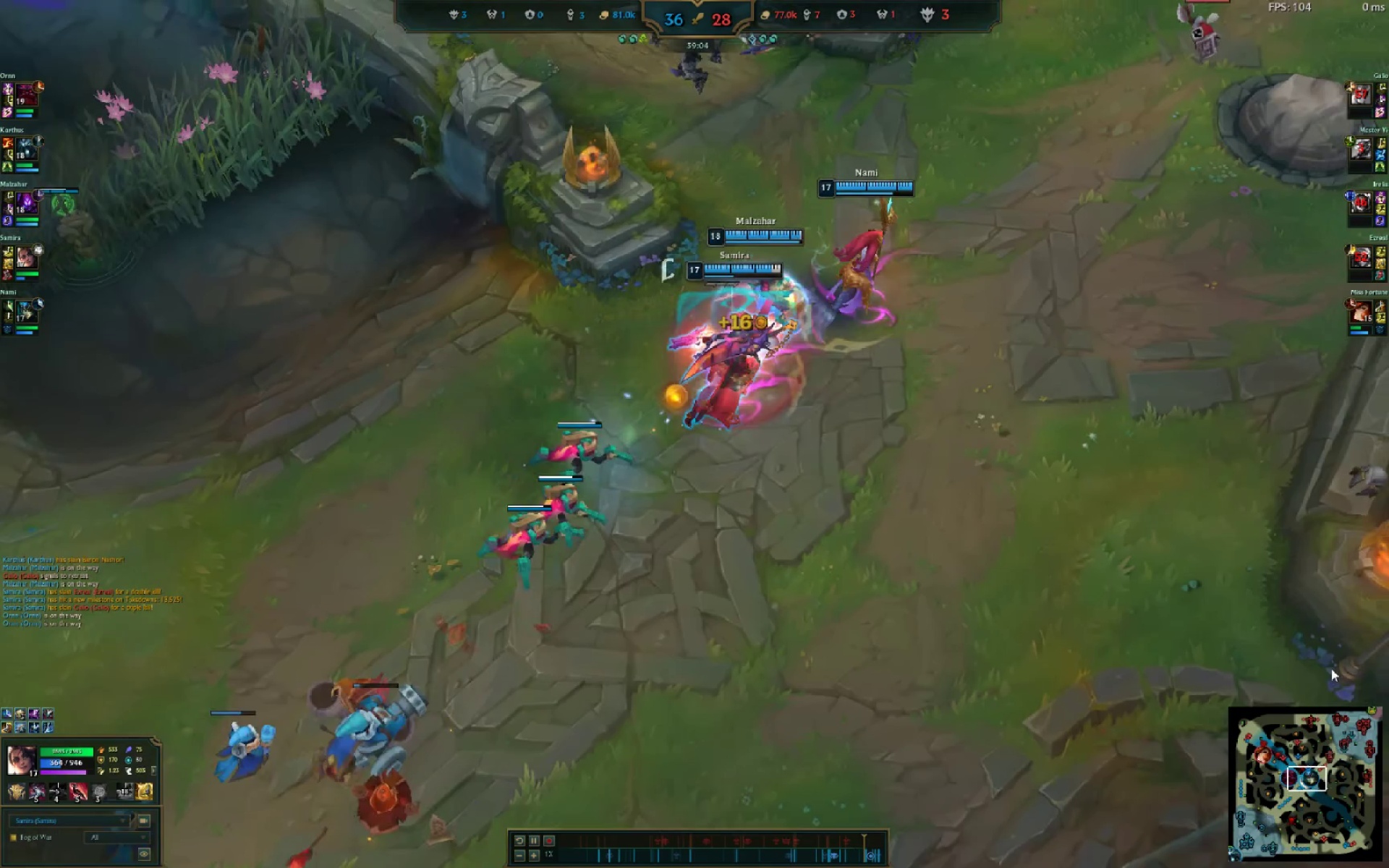 
key(Delete)
 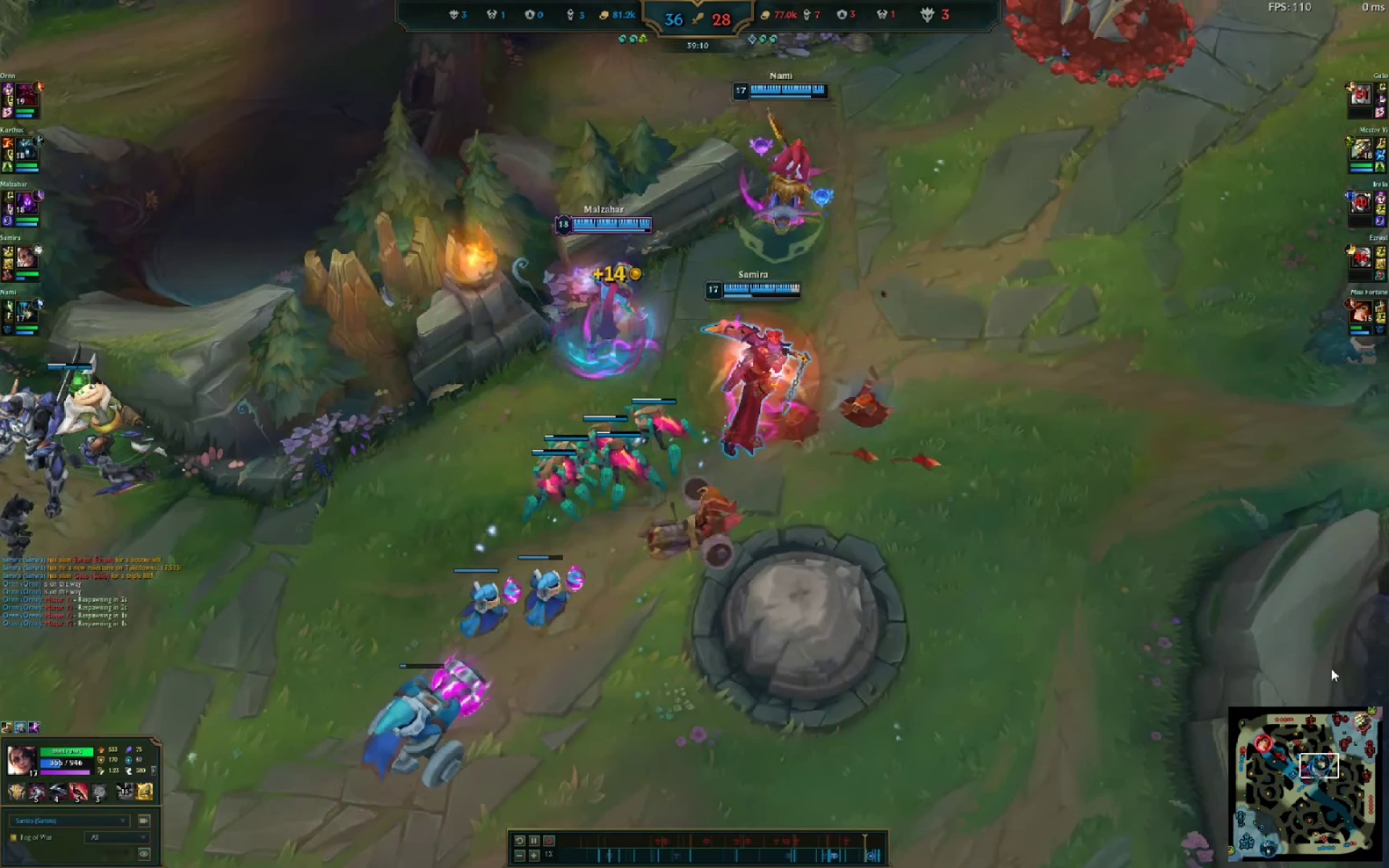 
key(Alt+AltLeft)
 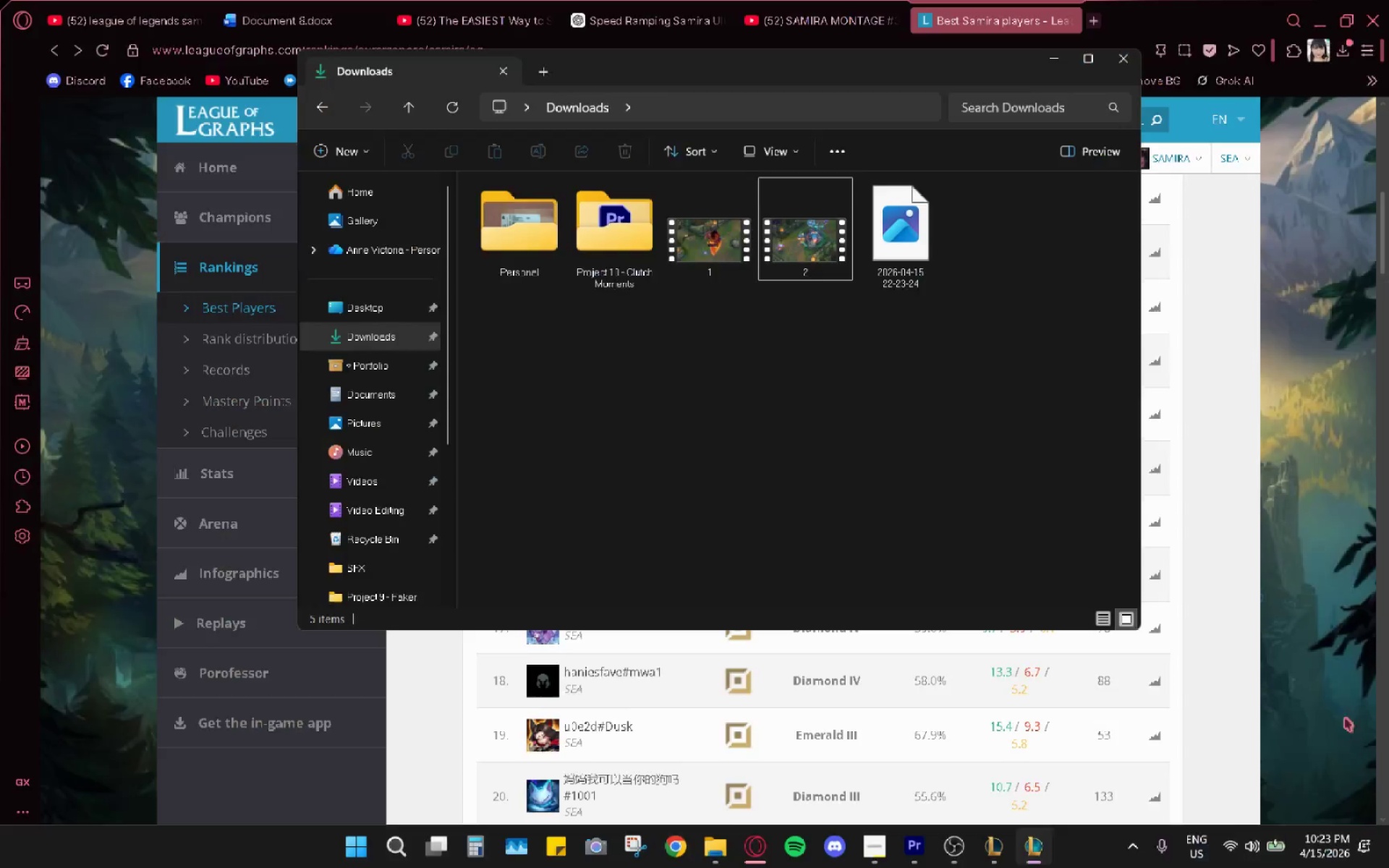 
key(Alt+Tab)
 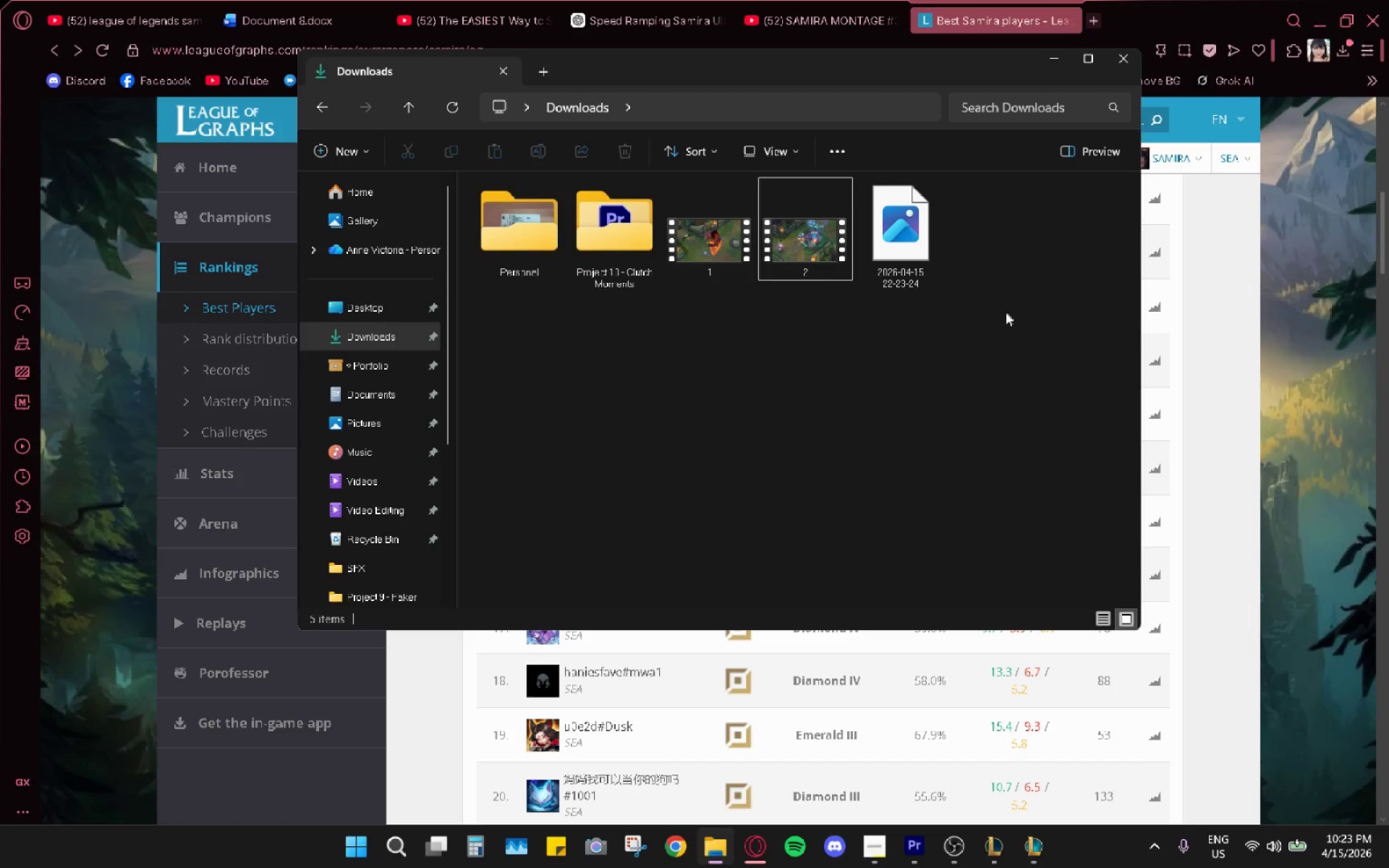 
double_click([920, 234])
 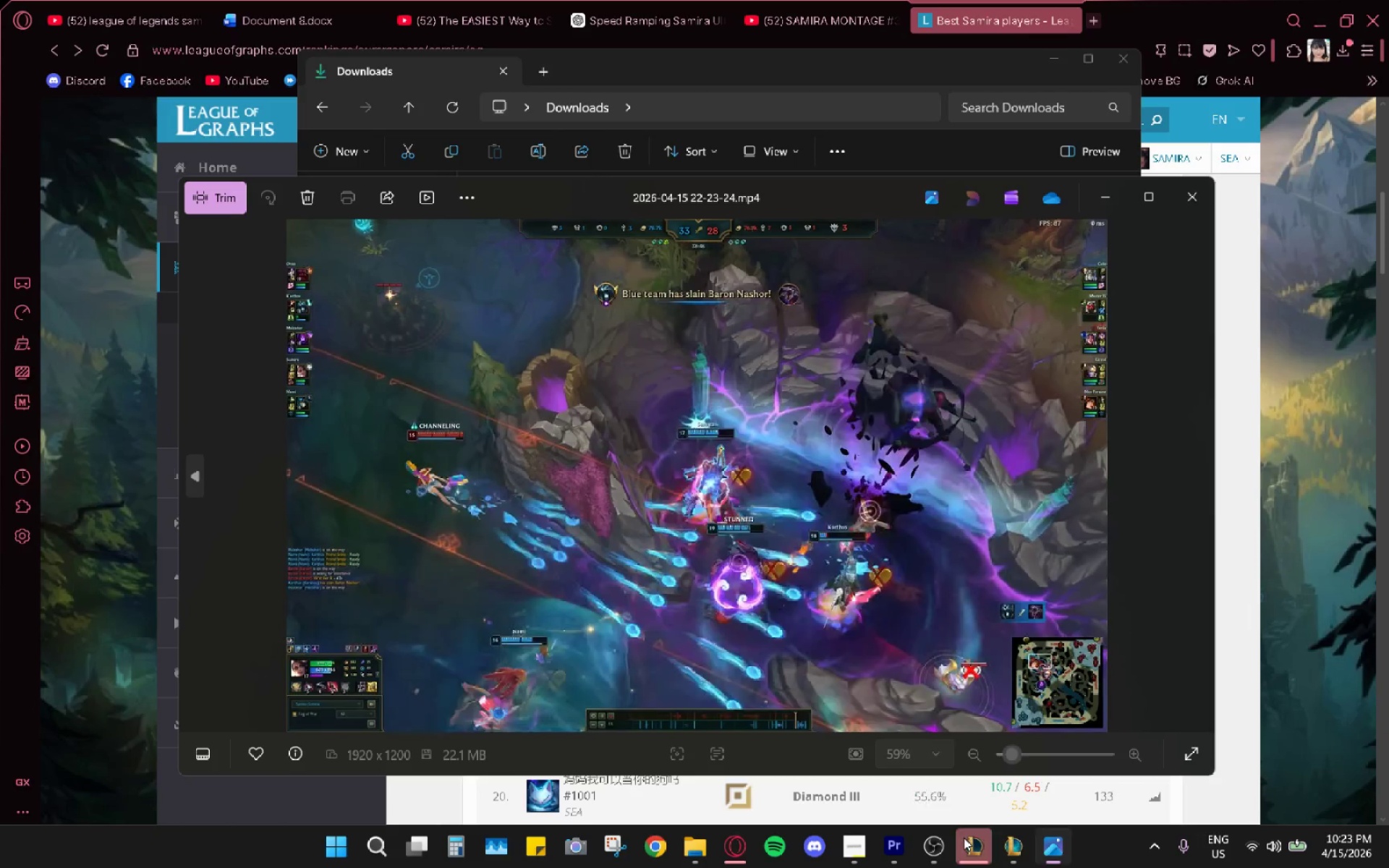 
wait(7.27)
 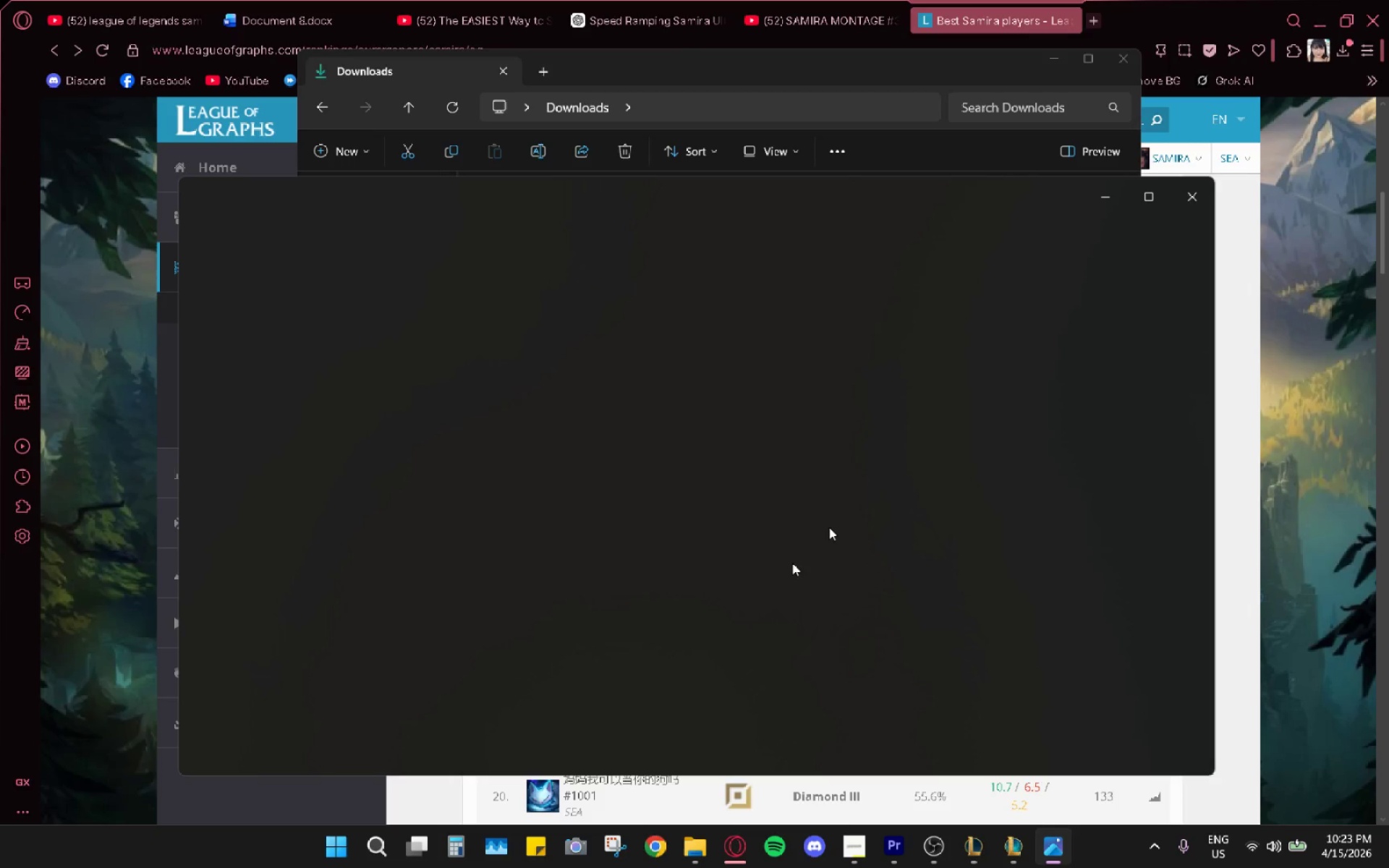 
left_click([1254, 229])
 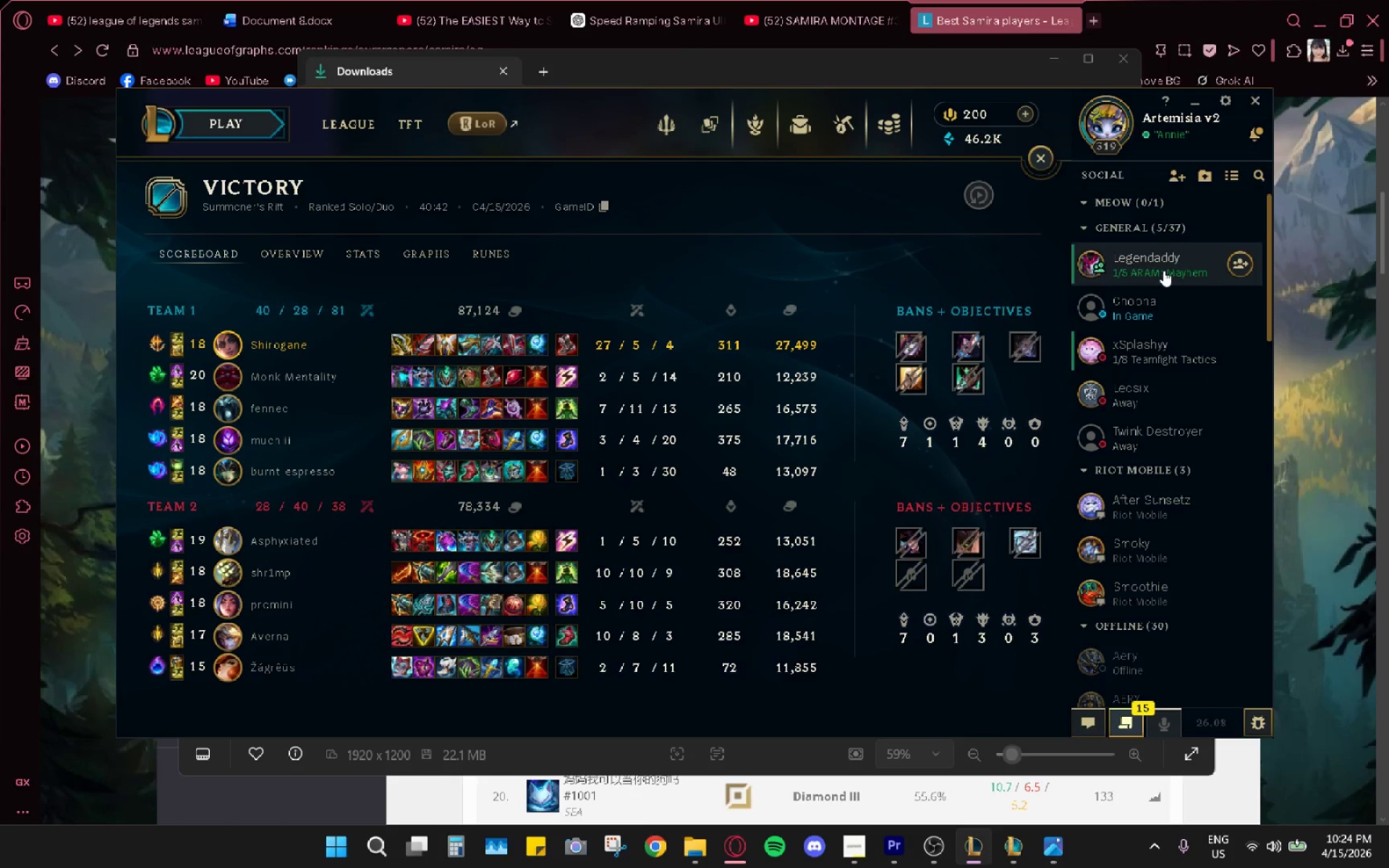 
left_click([1139, 267])
 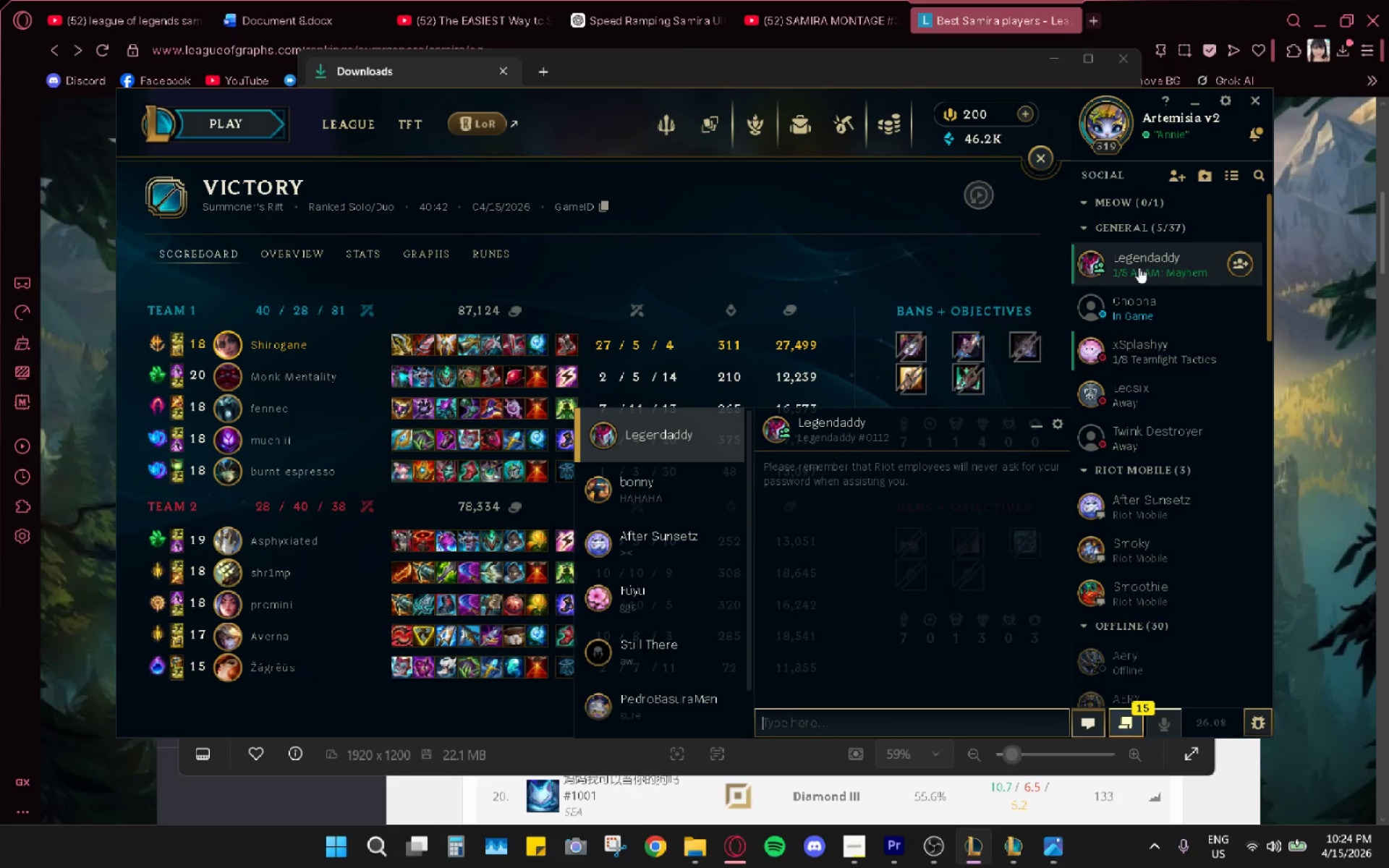 
type(I CANT)
key(Backspace)
key(Backspace)
key(Backspace)
key(Backspace)
type(cant play)
 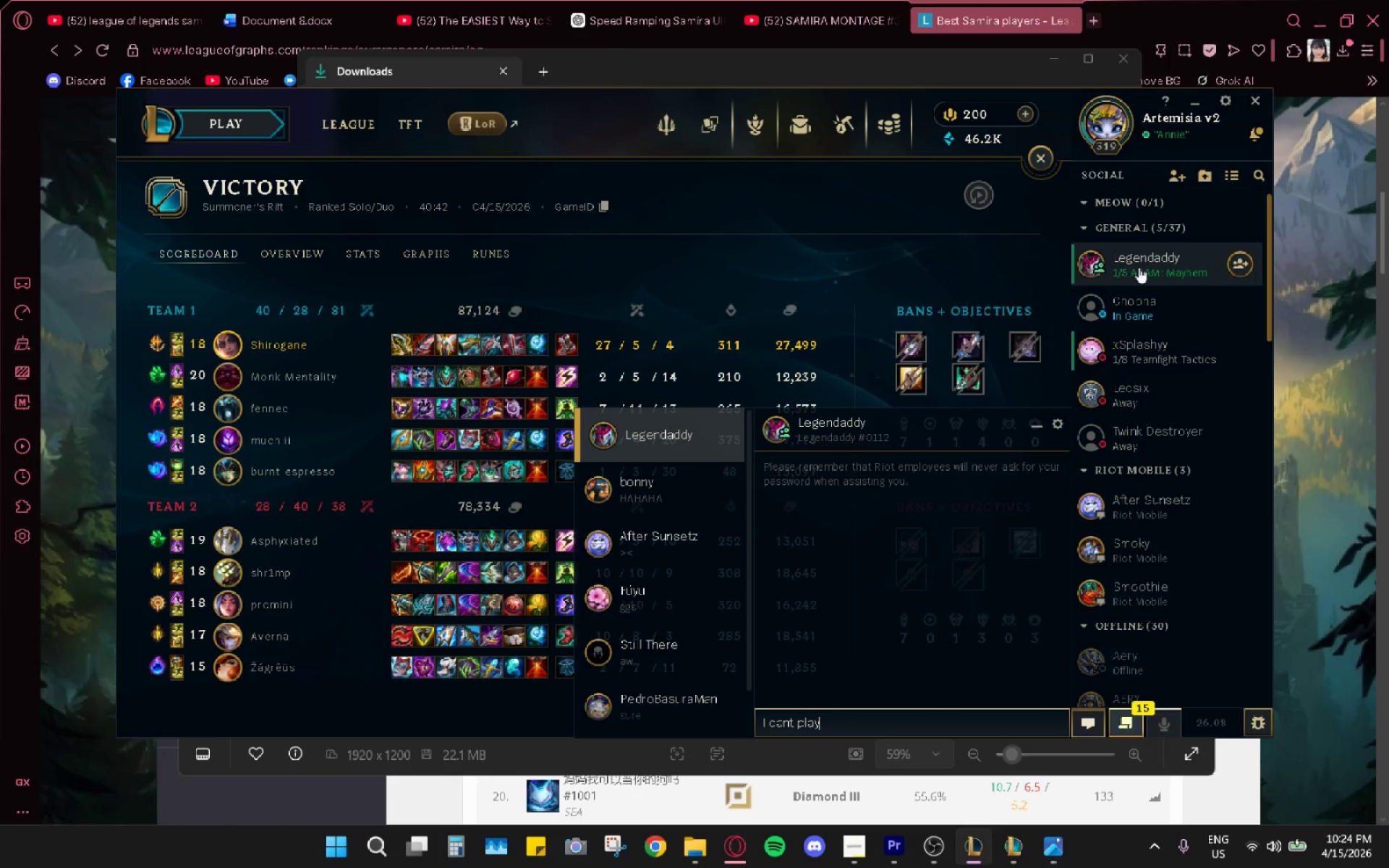 
key(Enter)
 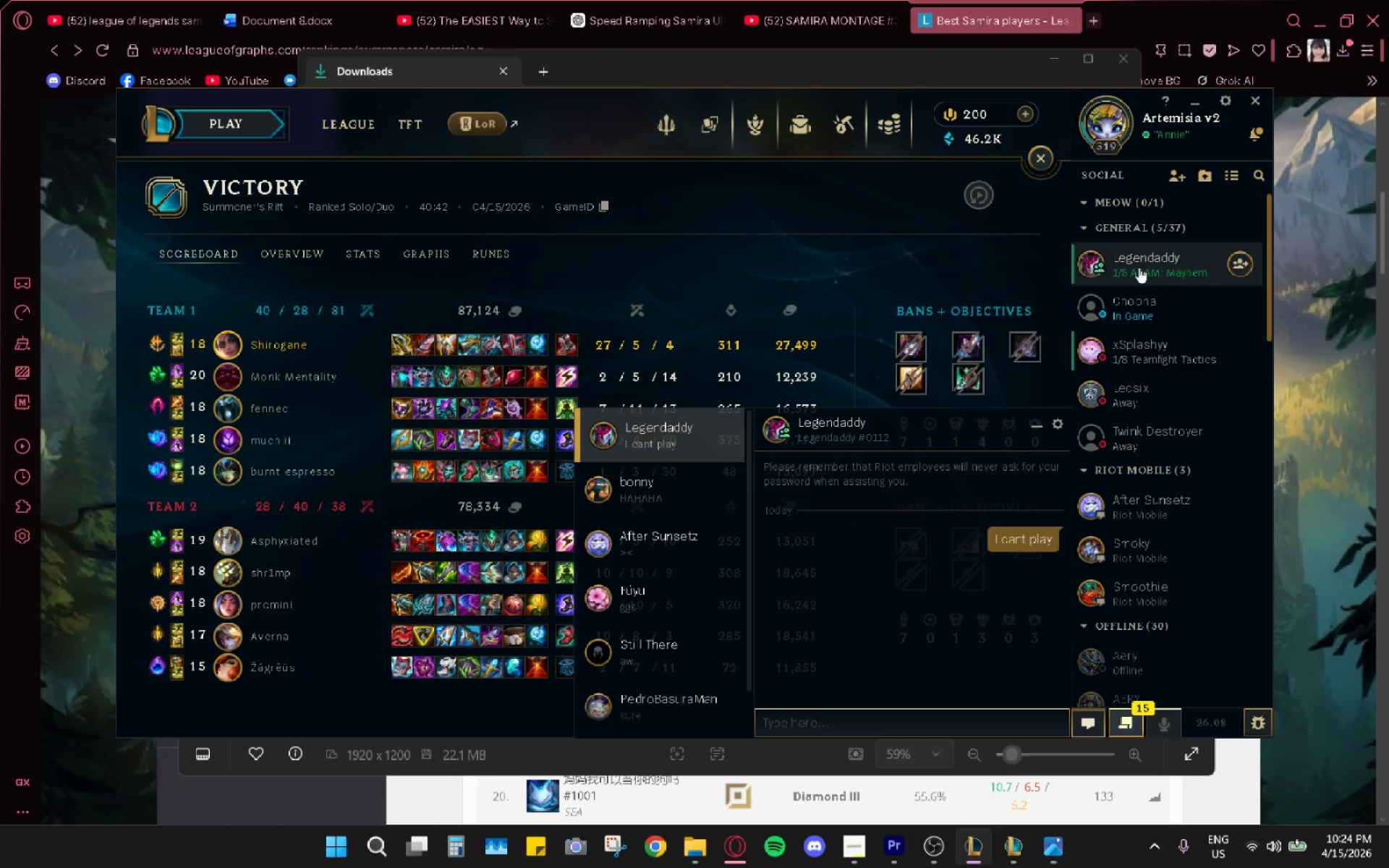 
type(im working rn)
 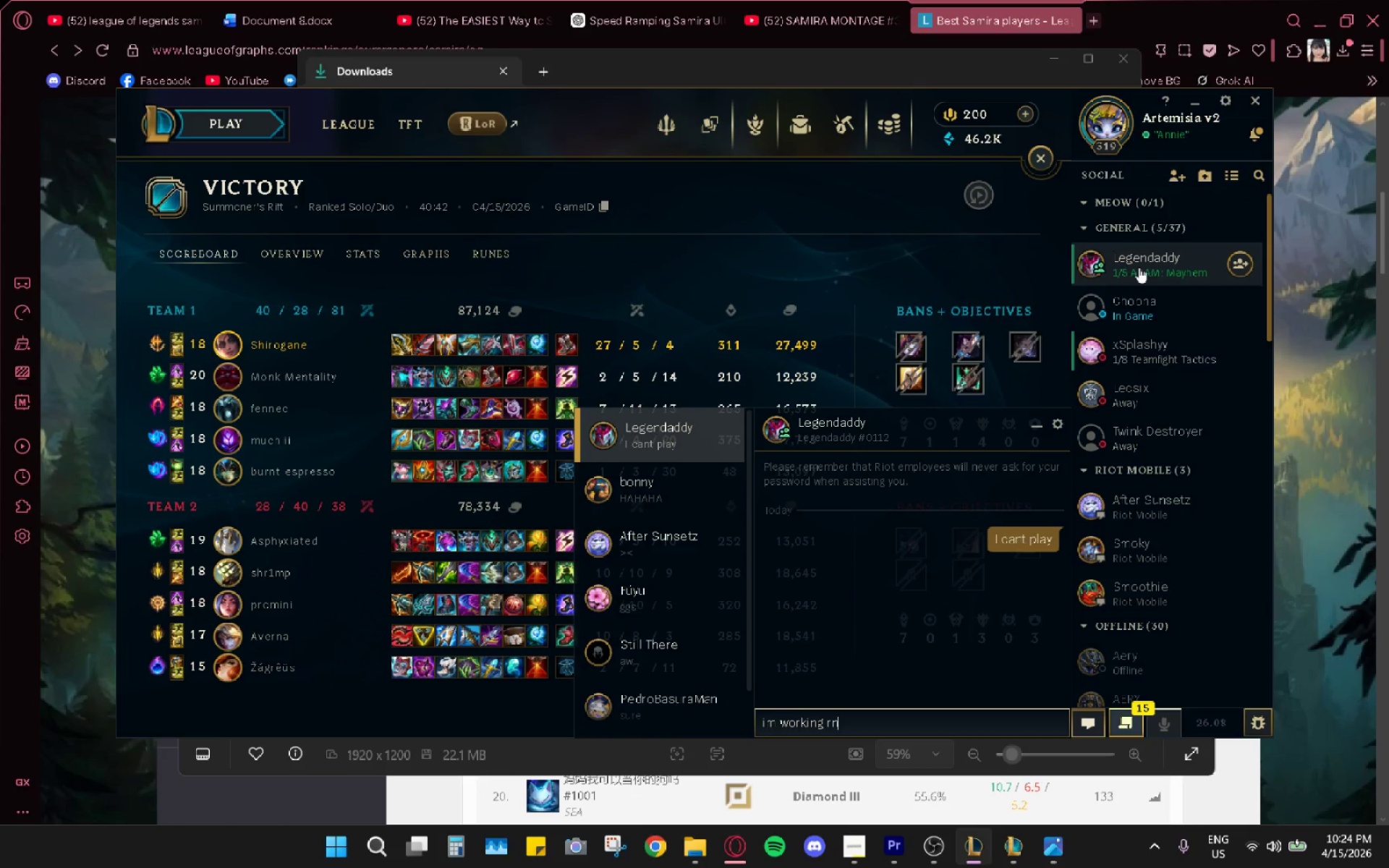 
key(Enter)
 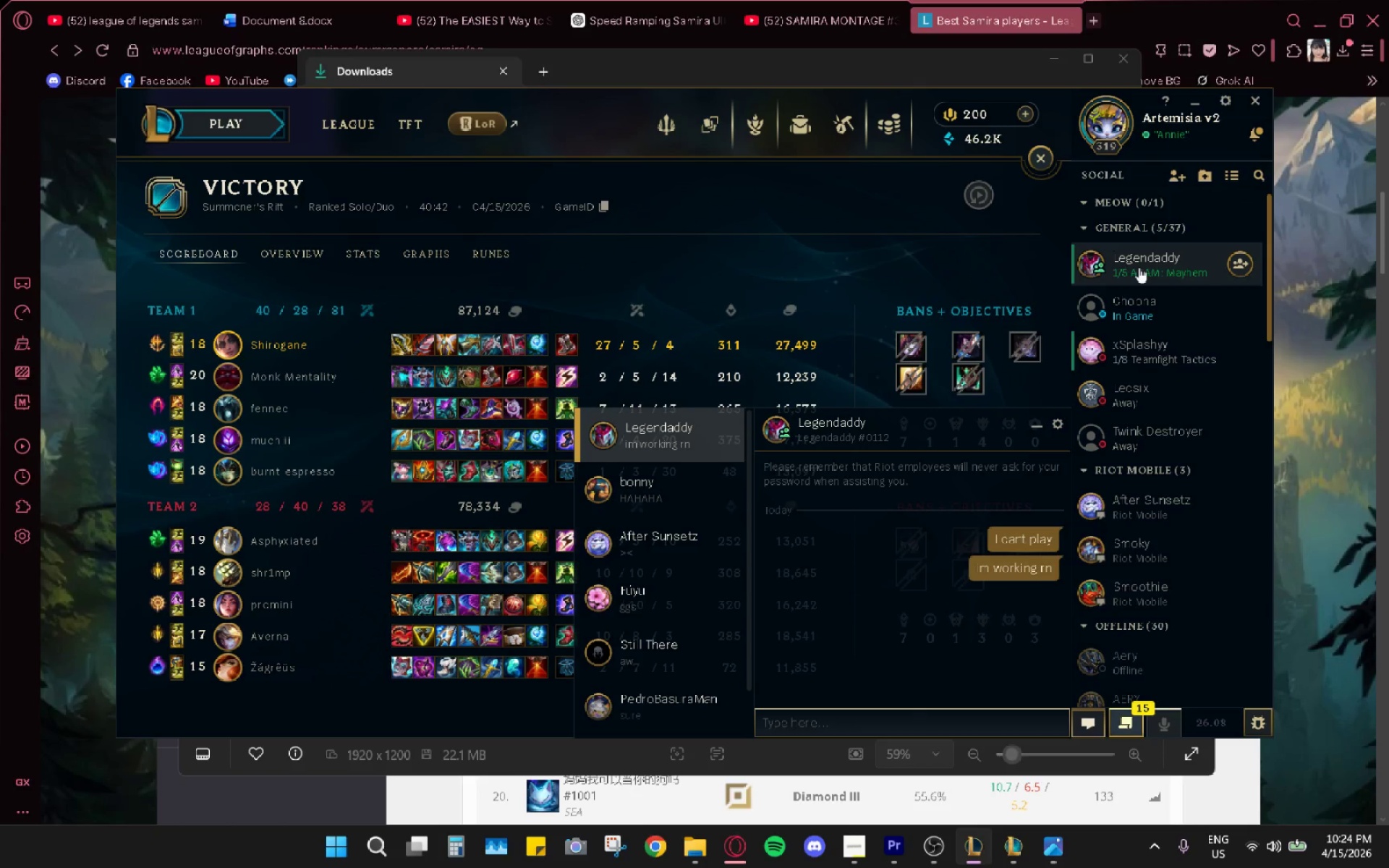 
key(Alt+AltLeft)
 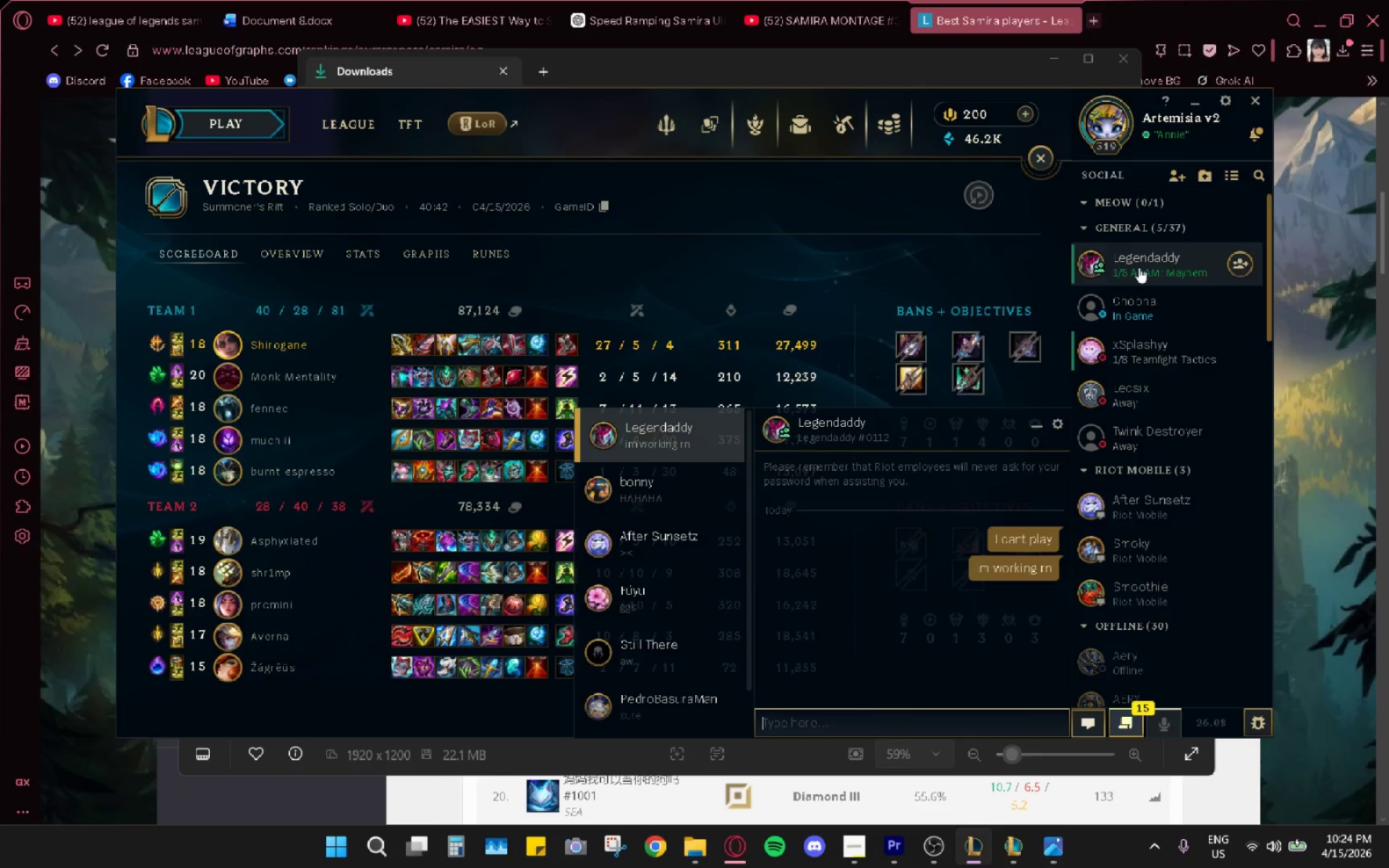 
key(Alt+Tab)
 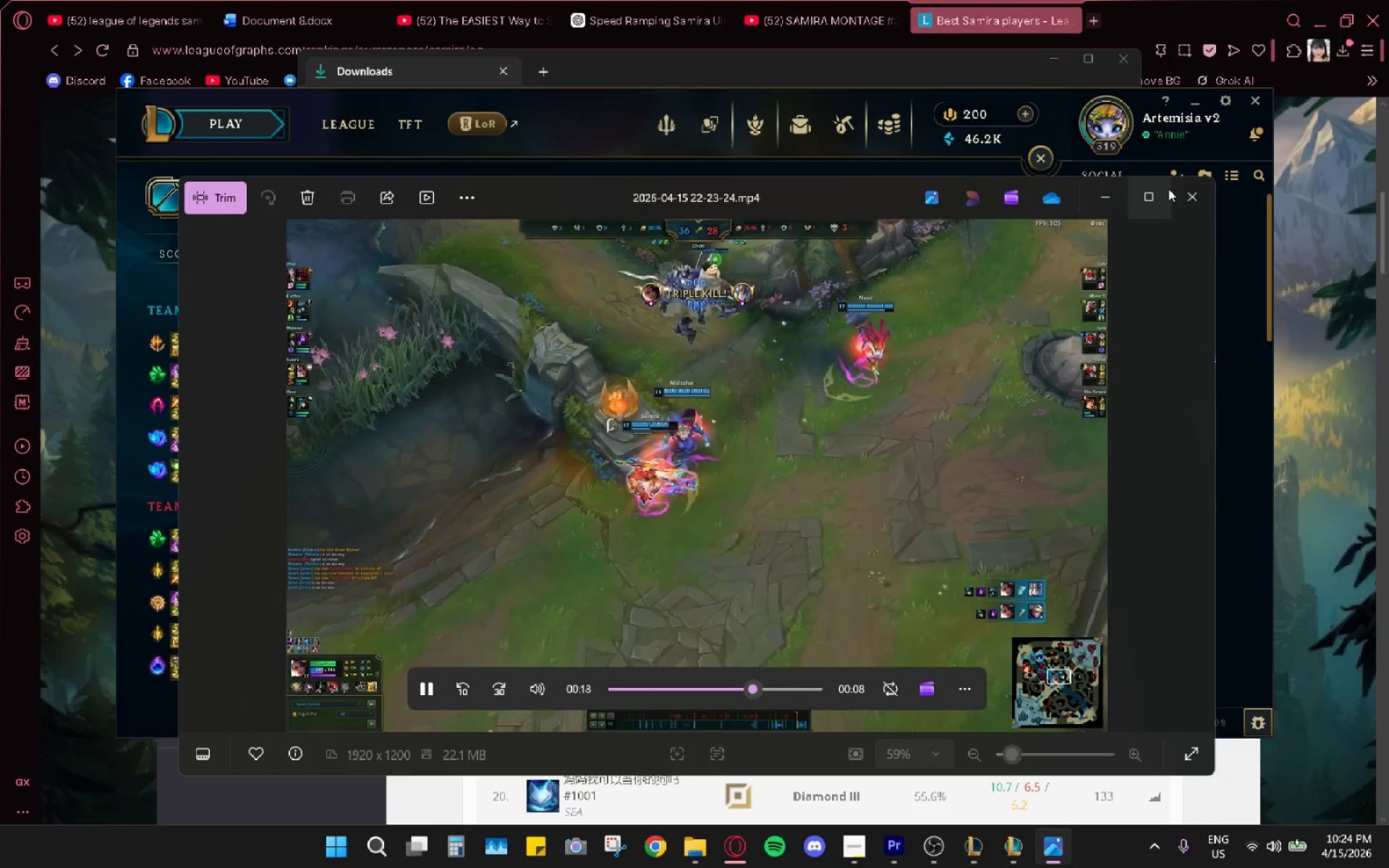 
left_click([1194, 189])
 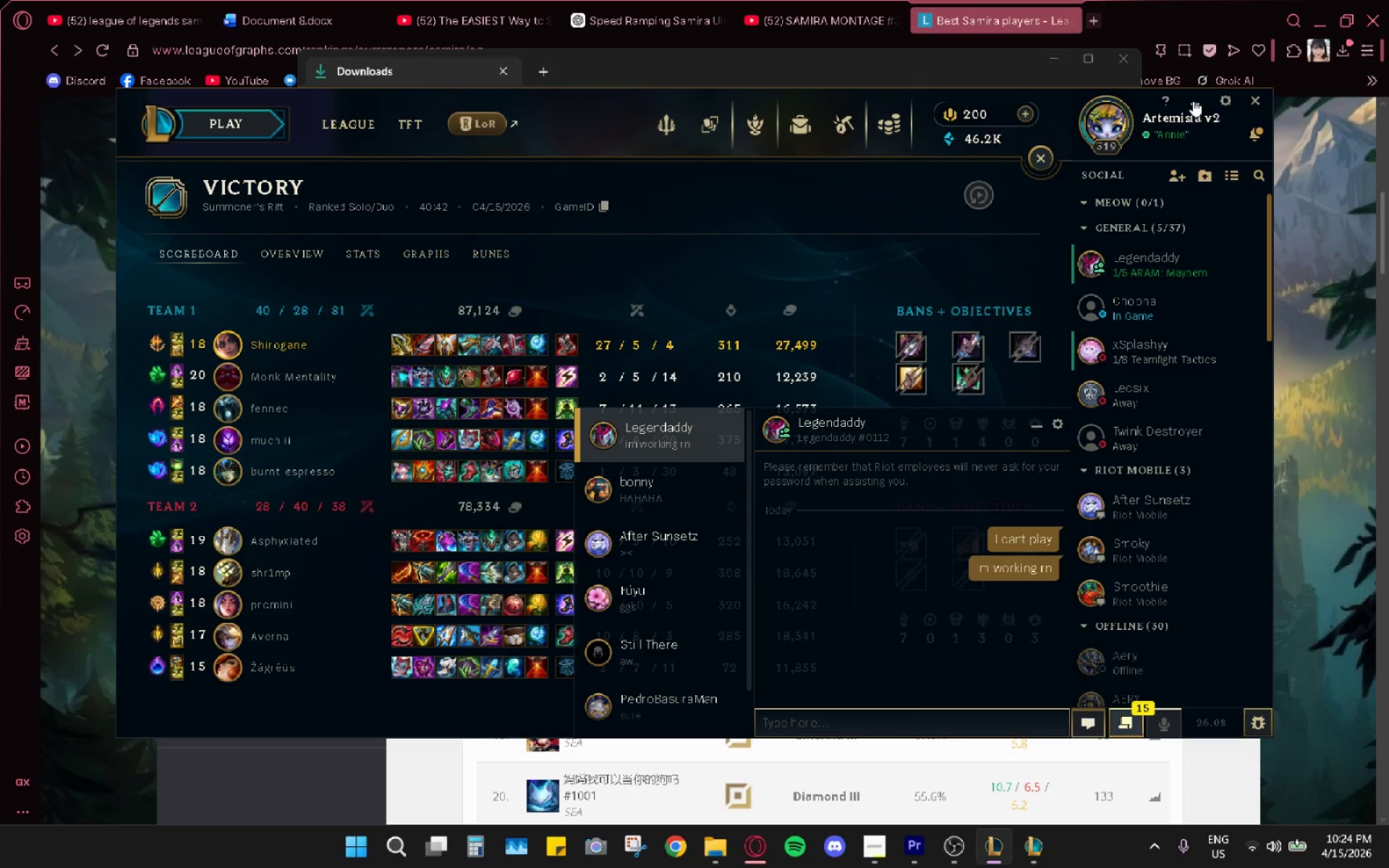 
left_click([1193, 101])
 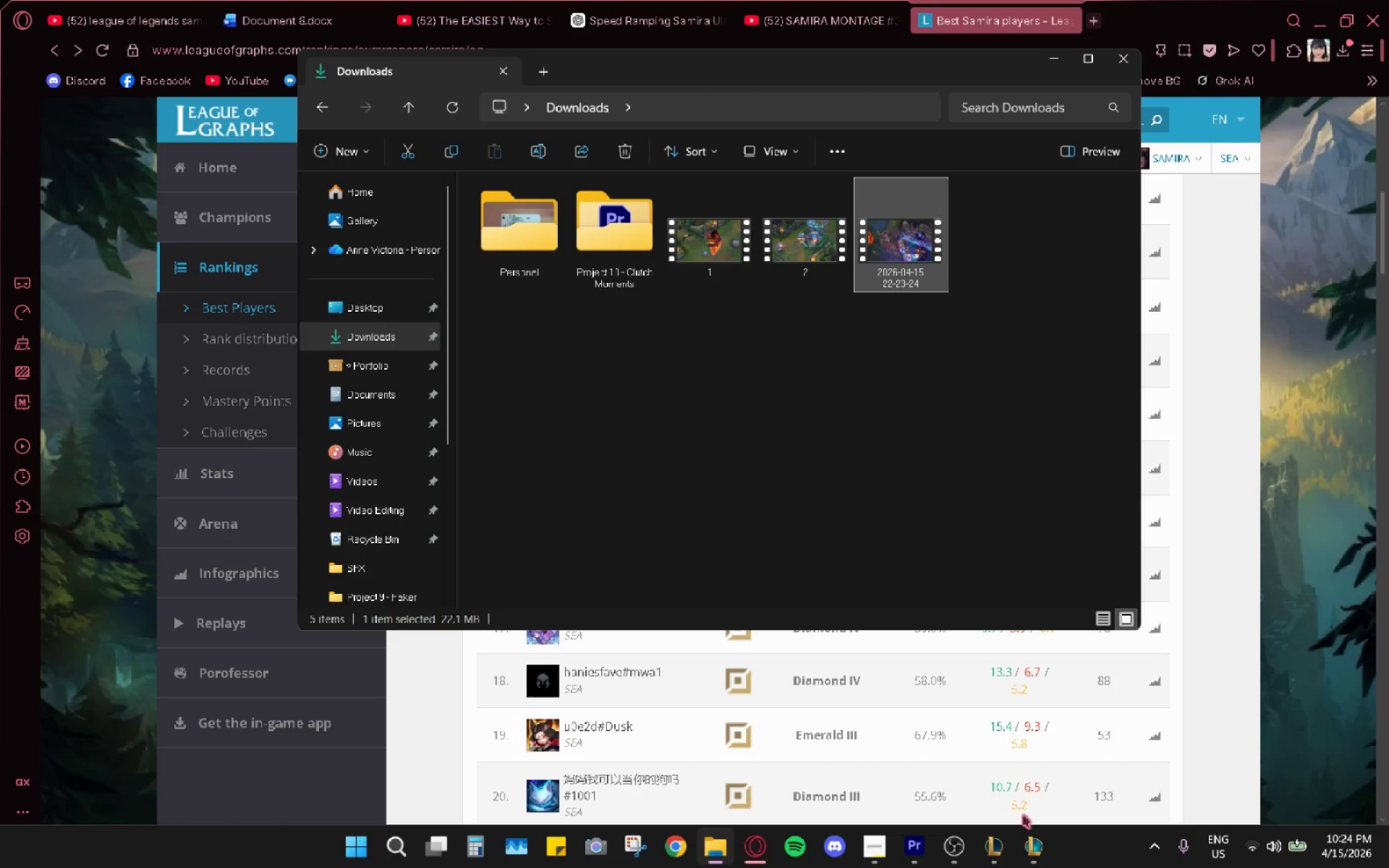 
left_click([1037, 844])
 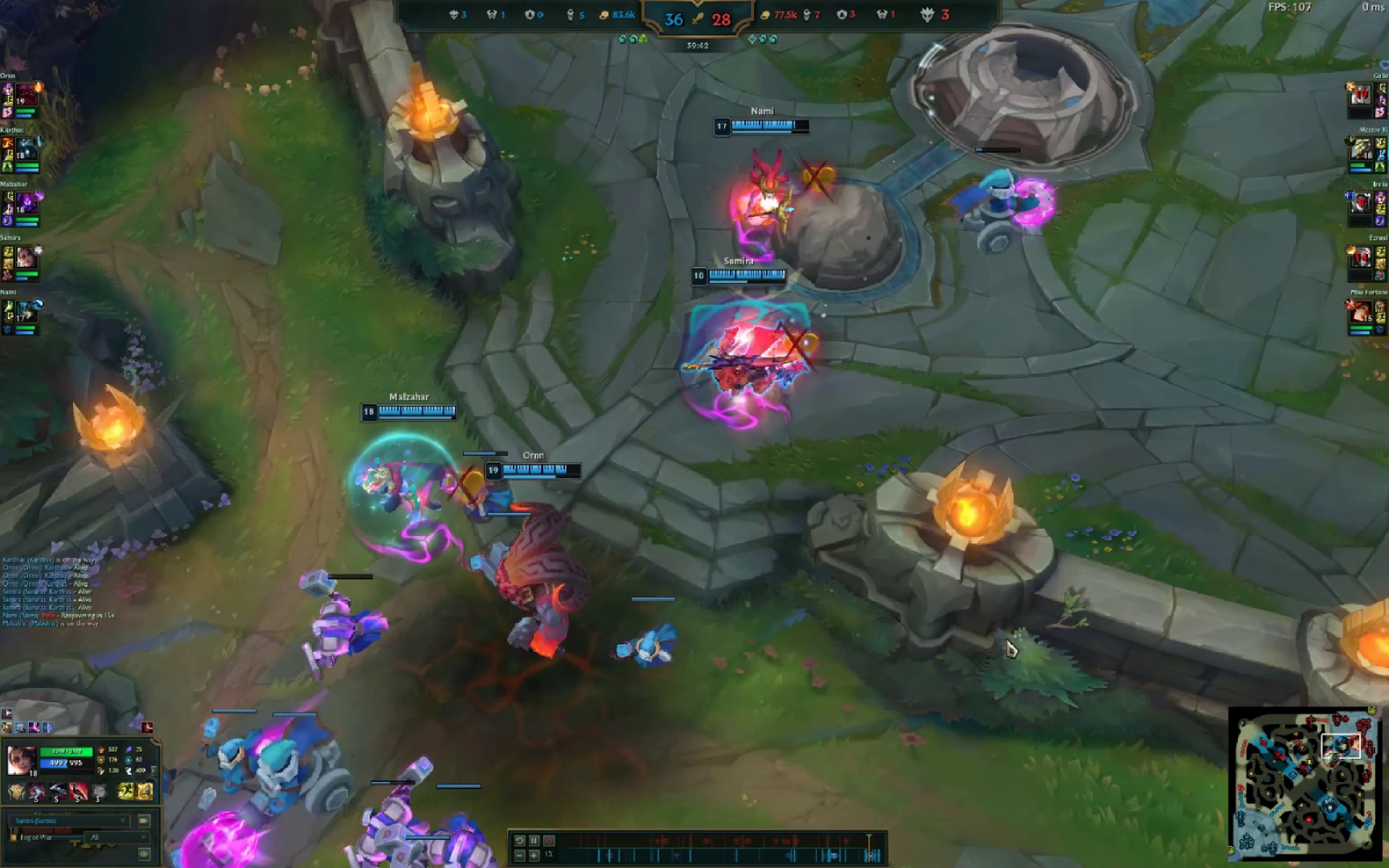 
wait(5.14)
 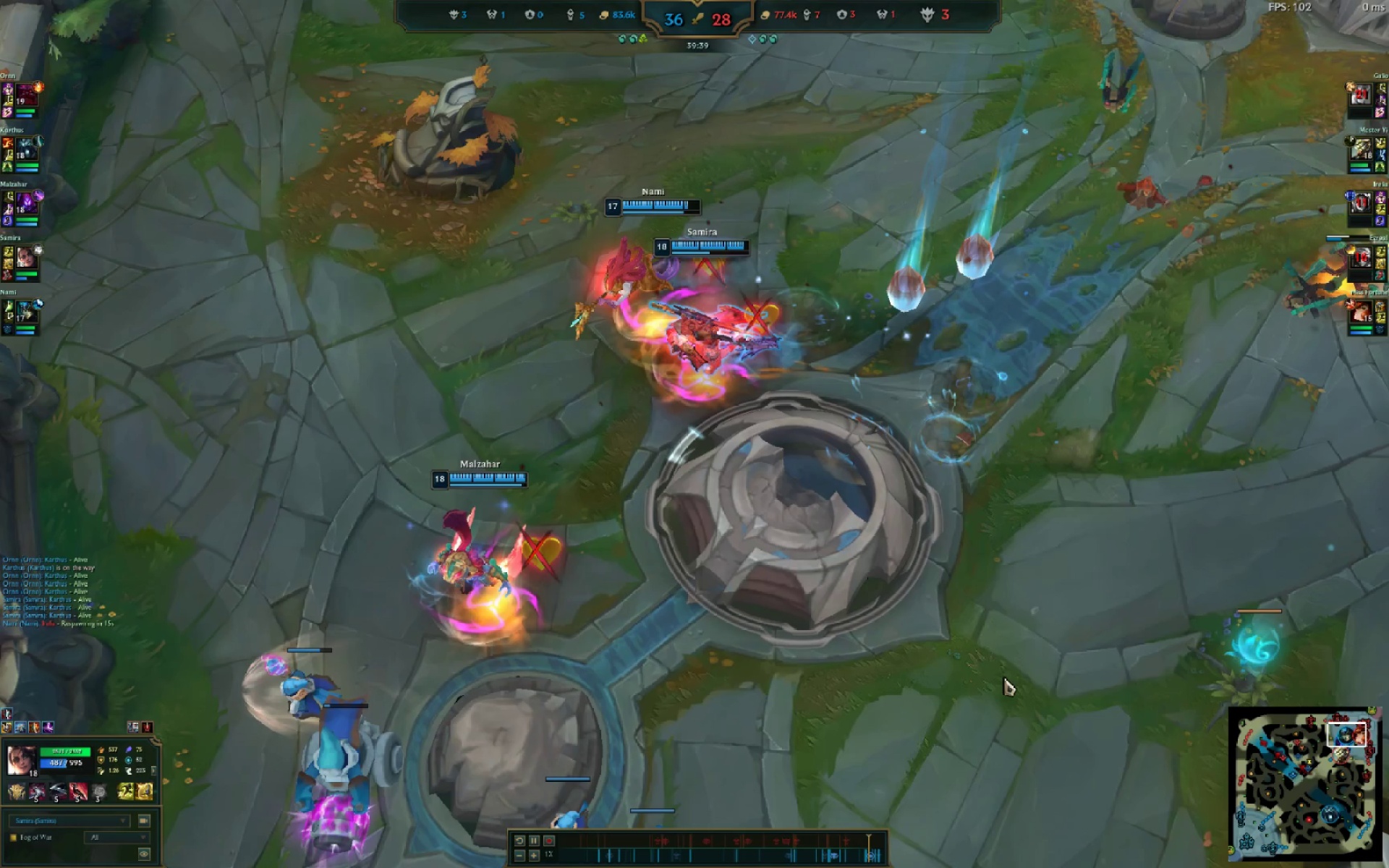 
key(Alt+AltLeft)
 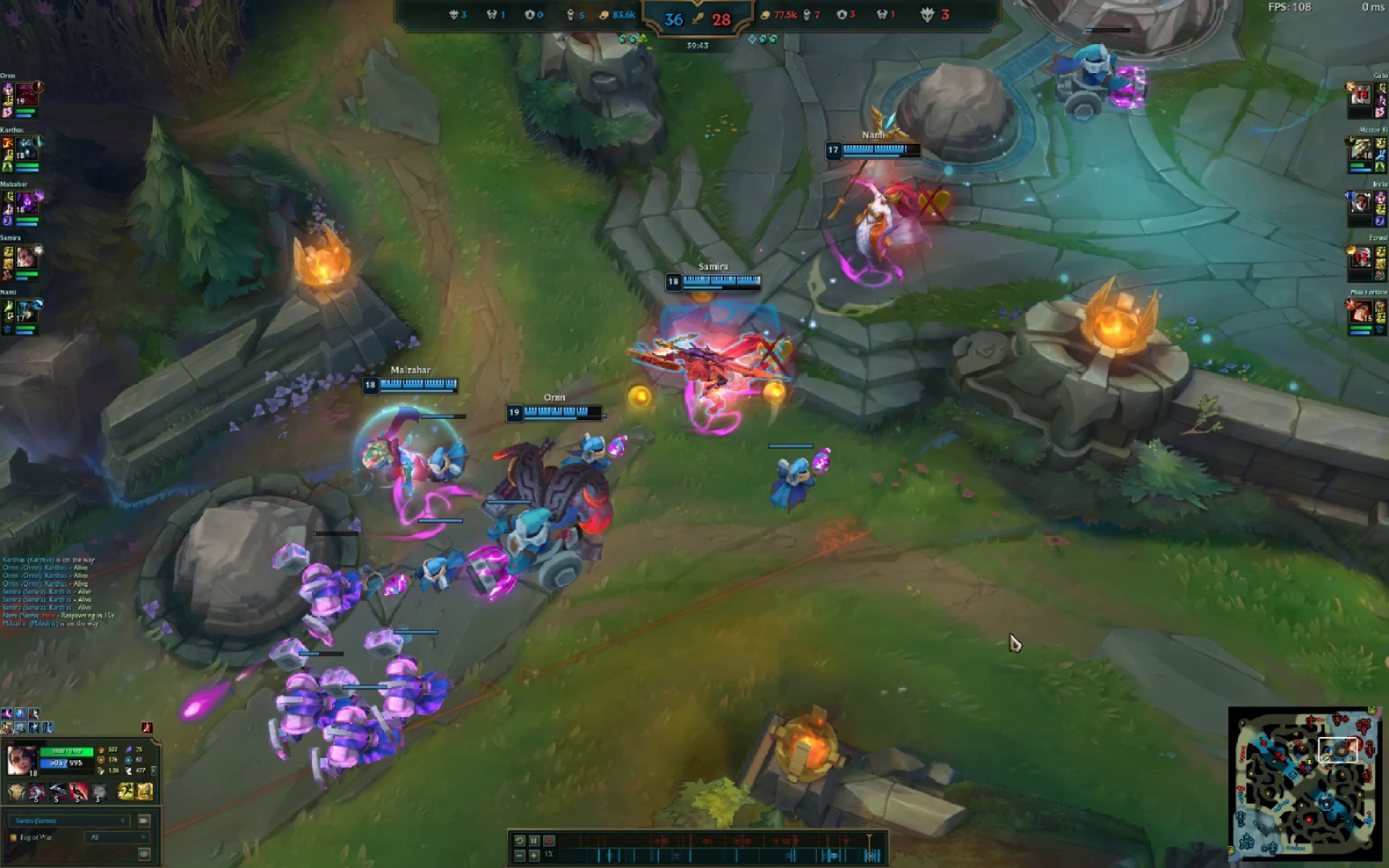 
key(Alt+Tab)
 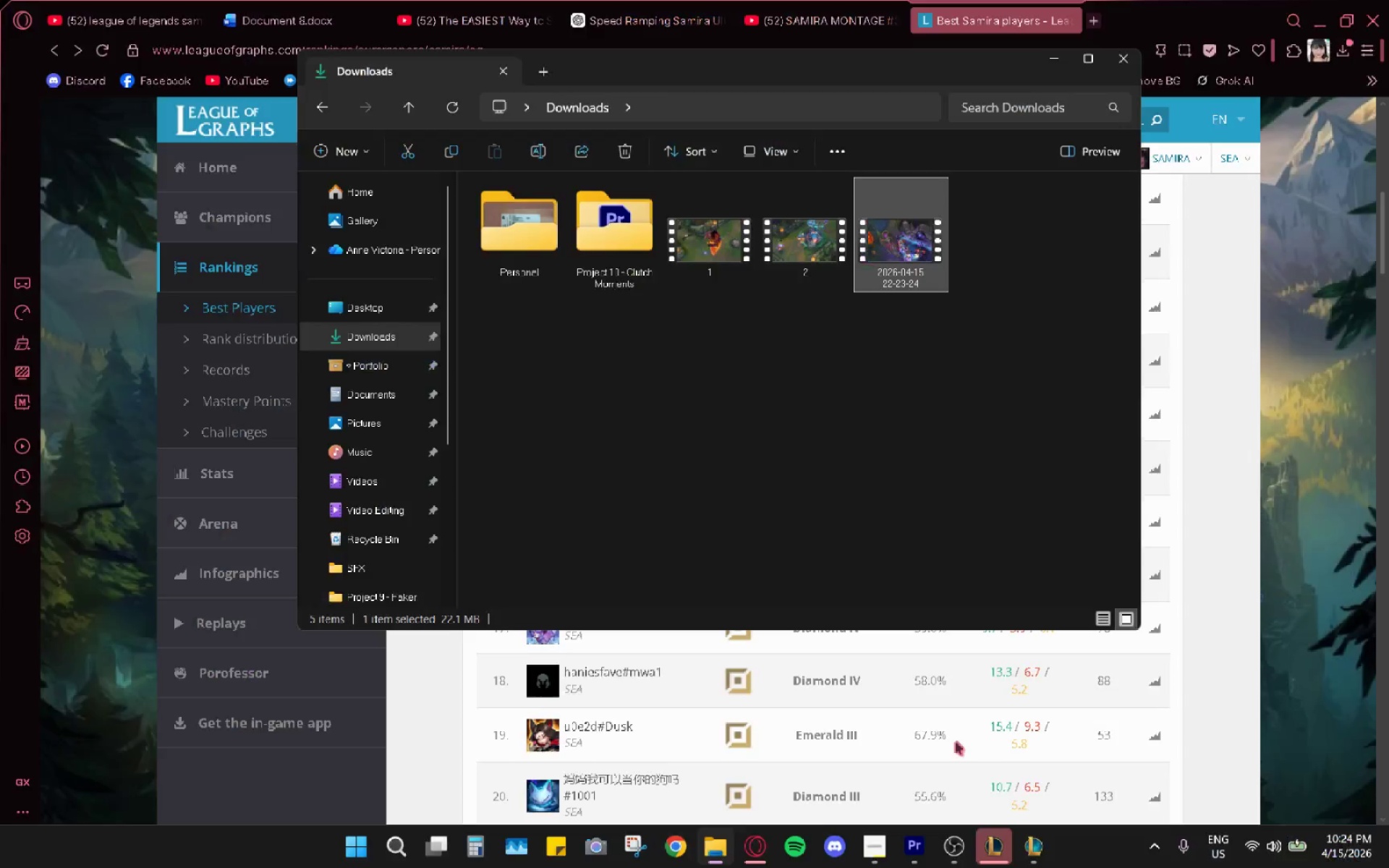 
left_click([995, 837])
 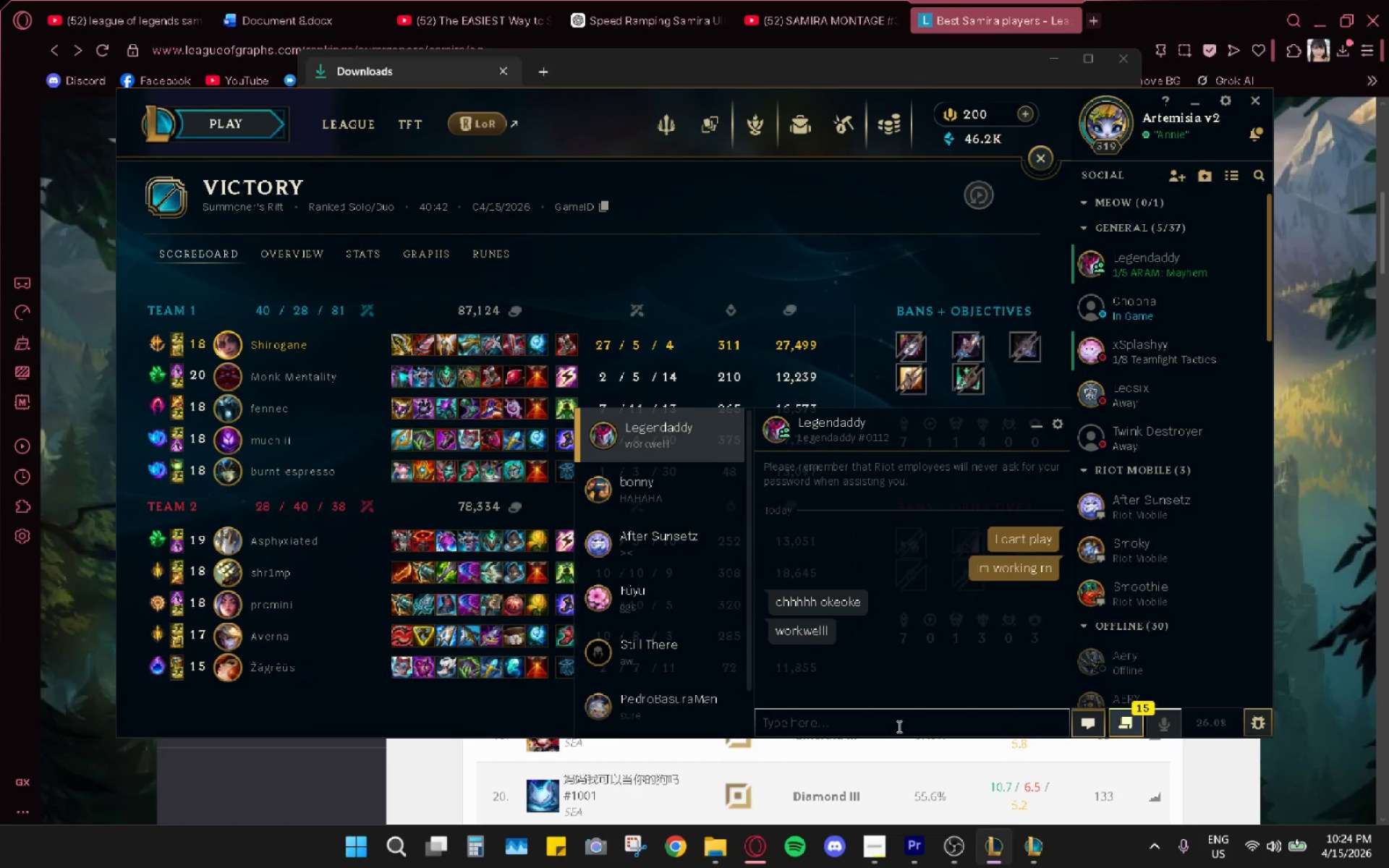 
left_click([900, 720])
 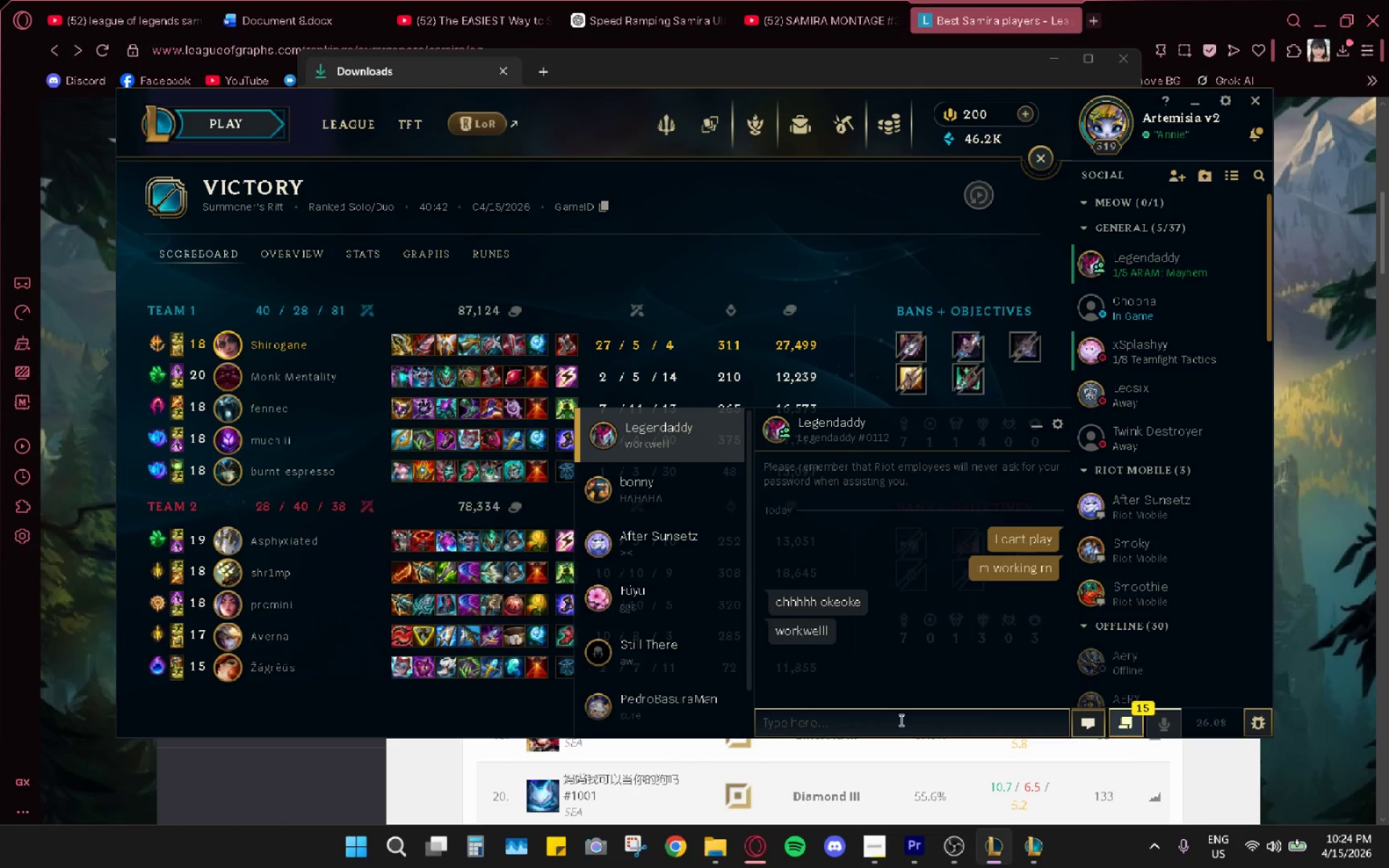 
type(thanks)
 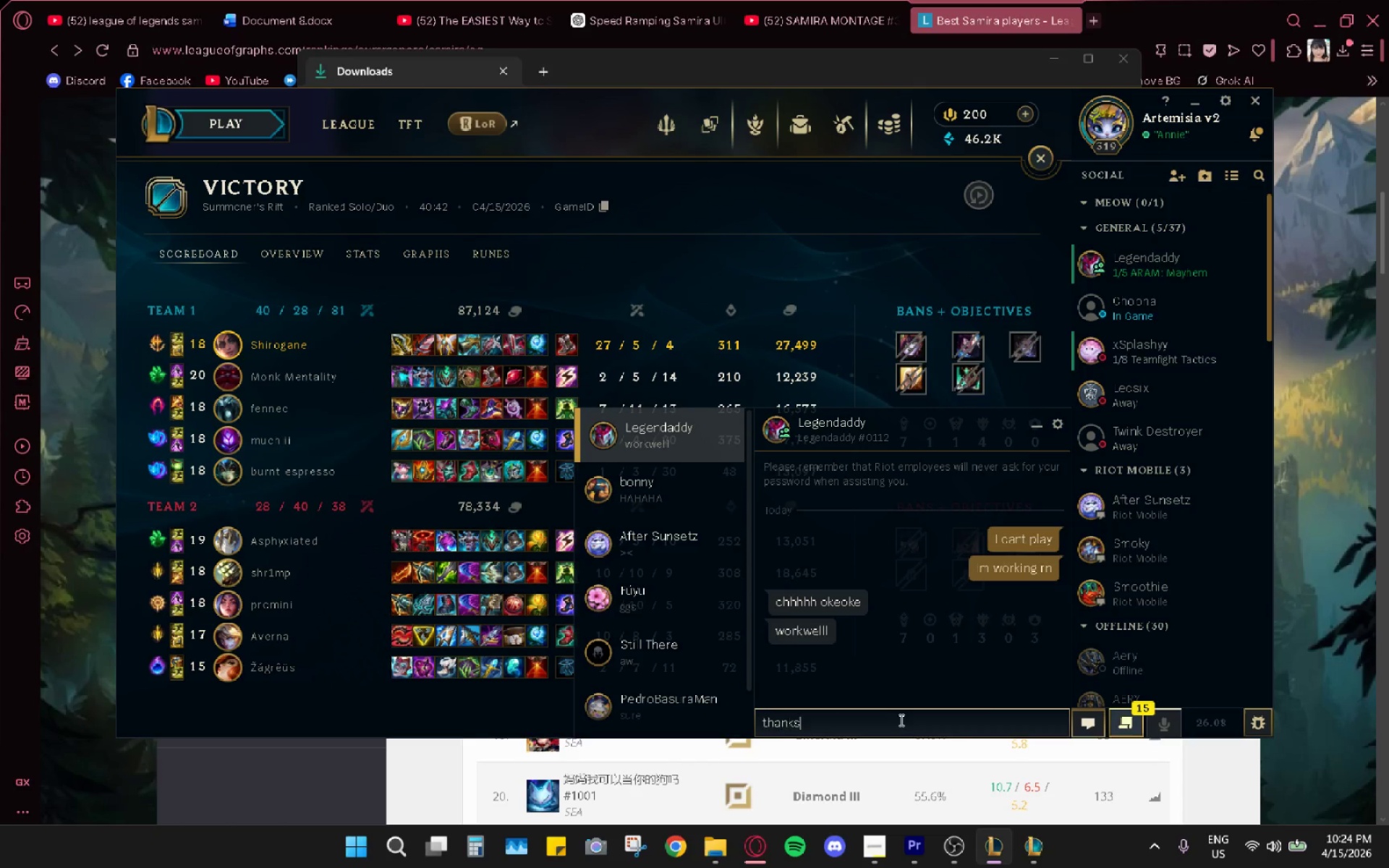 
key(Enter)
 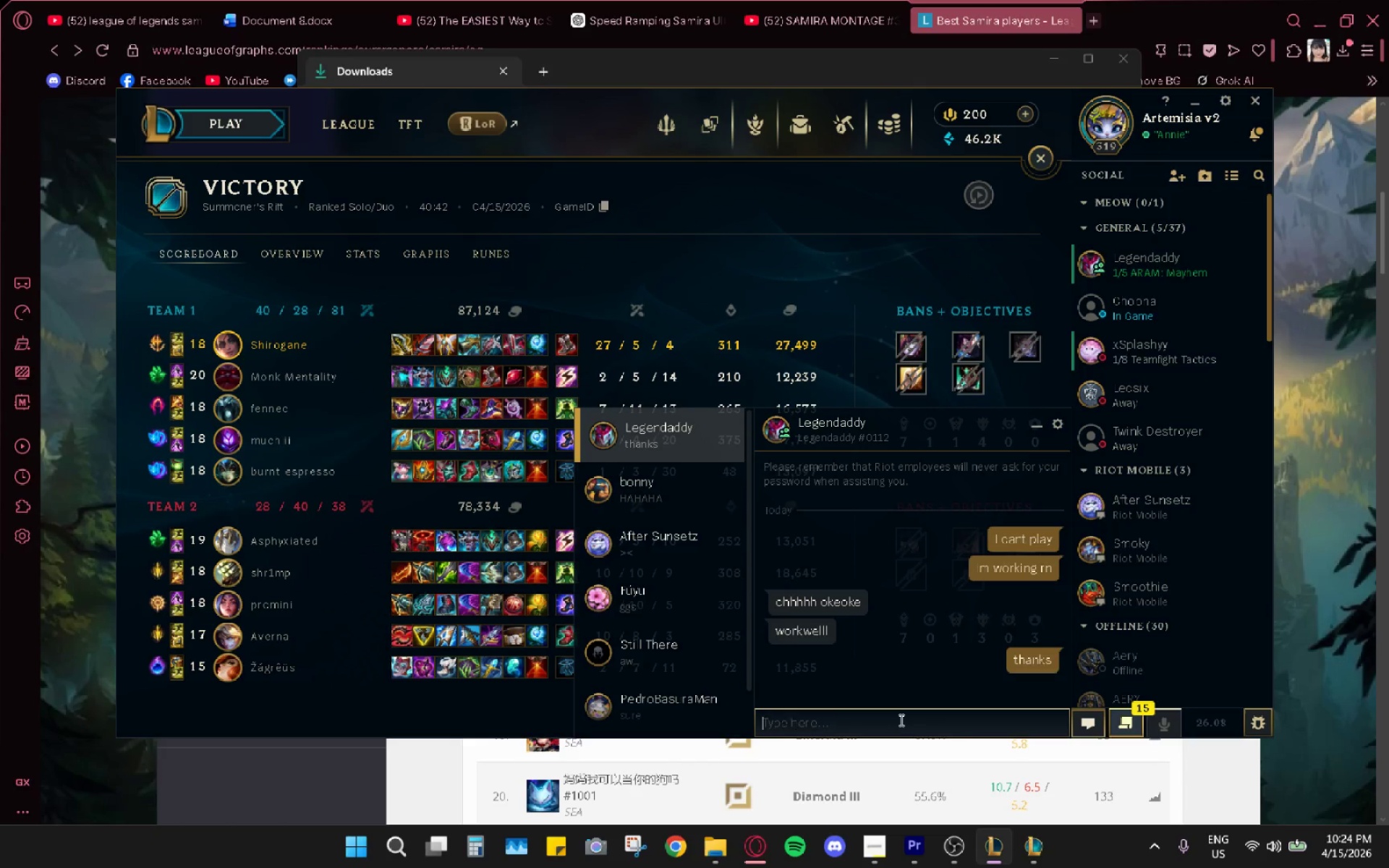 
type(maya pa ako makakalaro)
 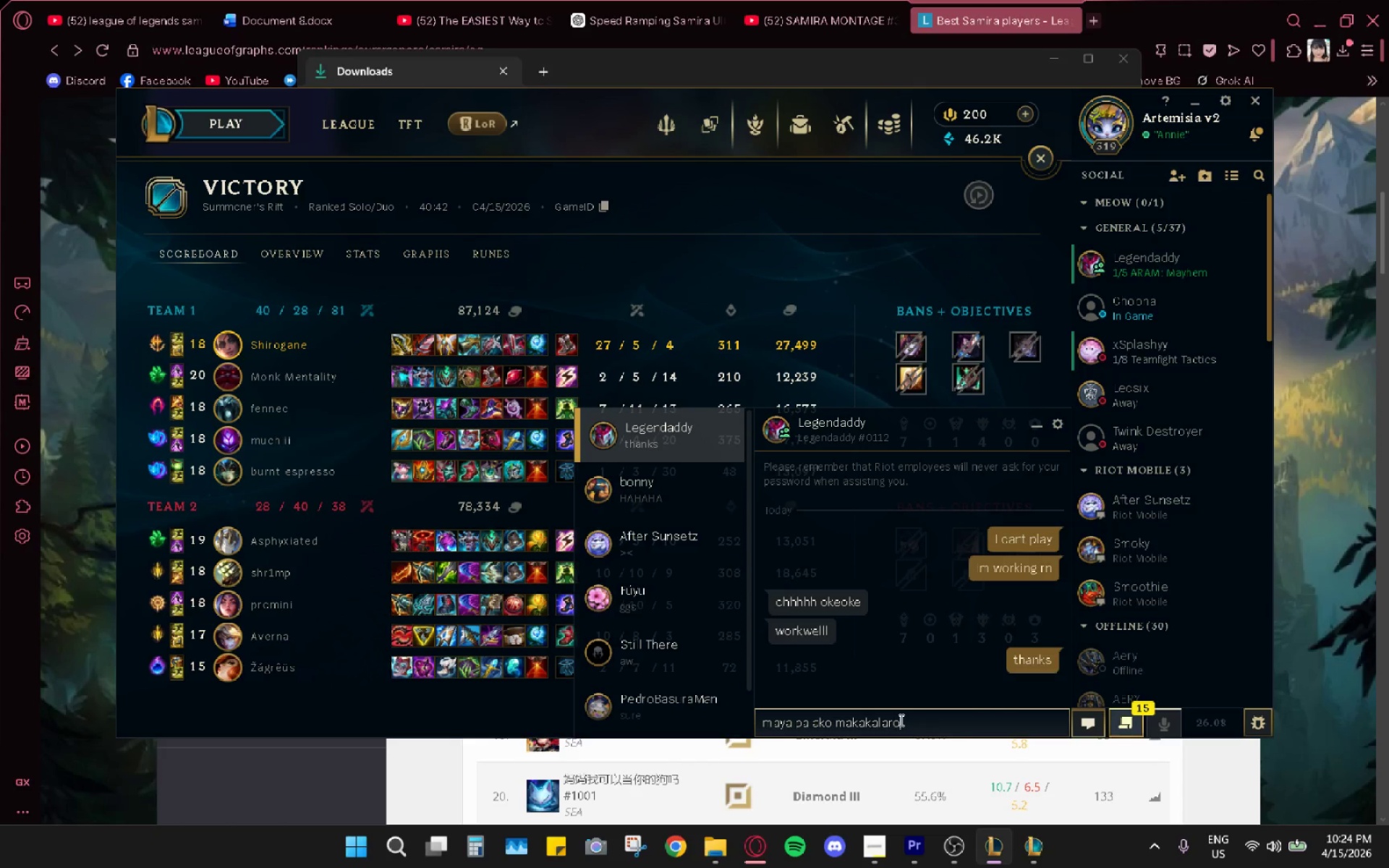 
key(Enter)
 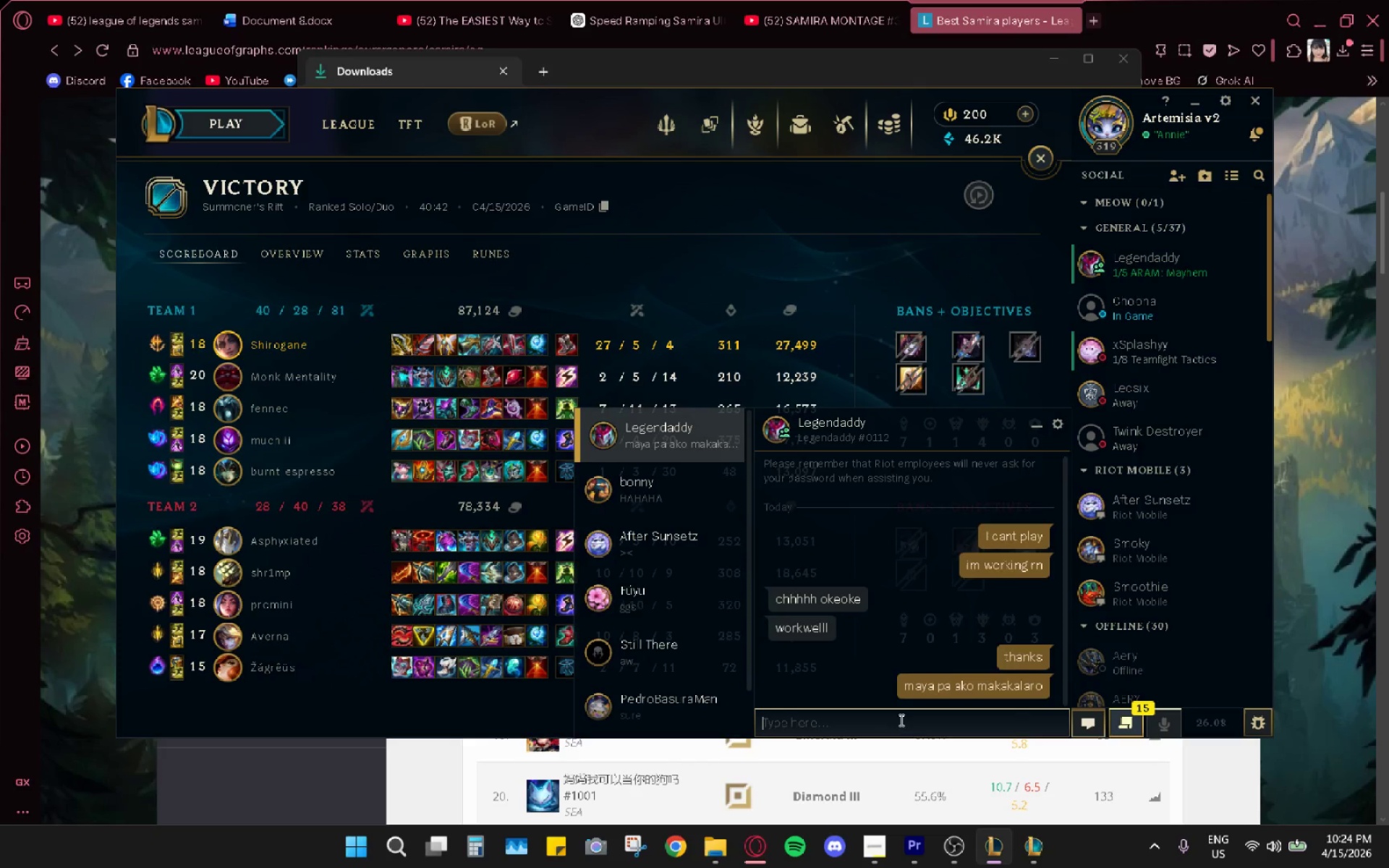 
key(Alt+AltLeft)
 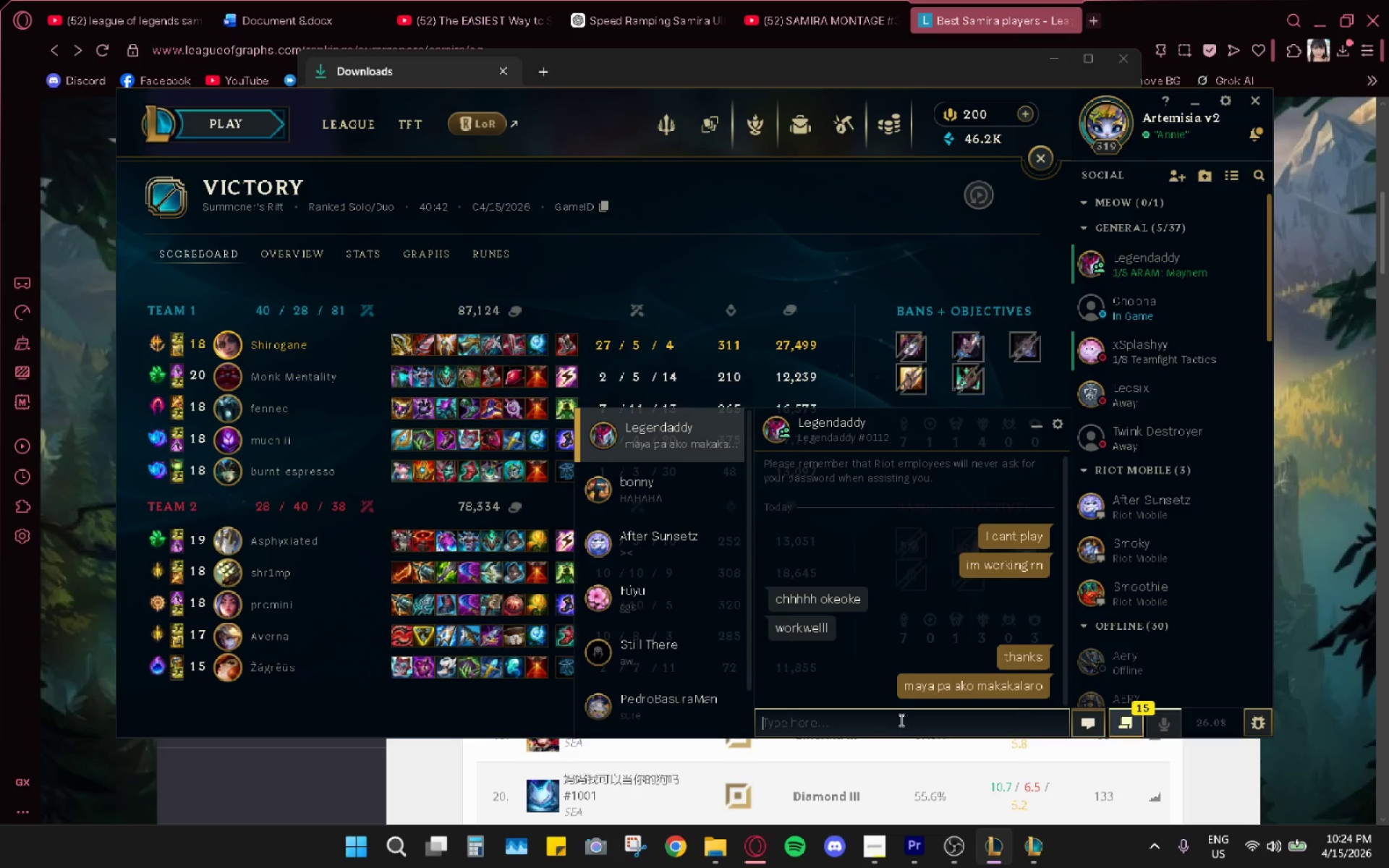 
key(Alt+Tab)
 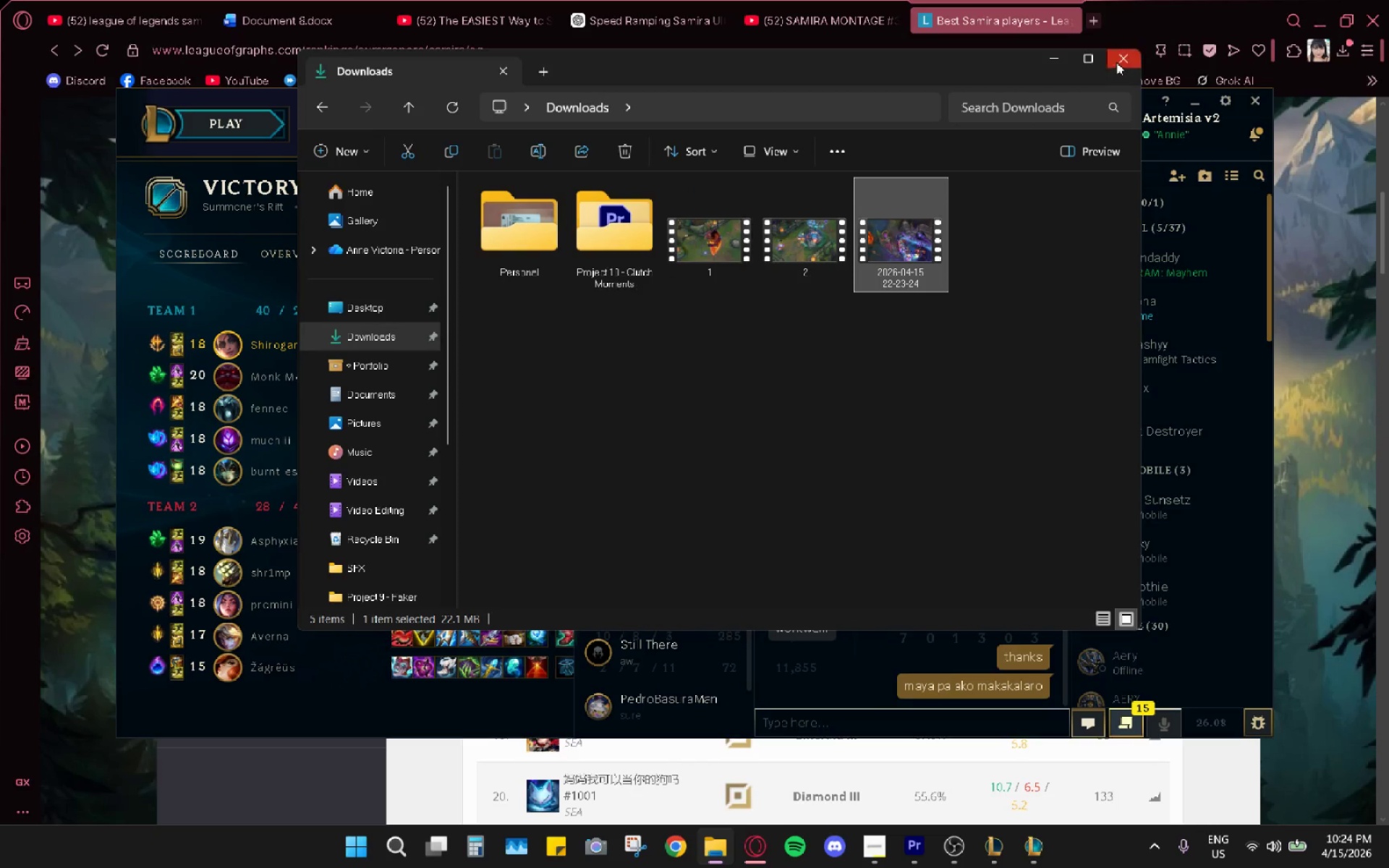 
left_click([1027, 838])
 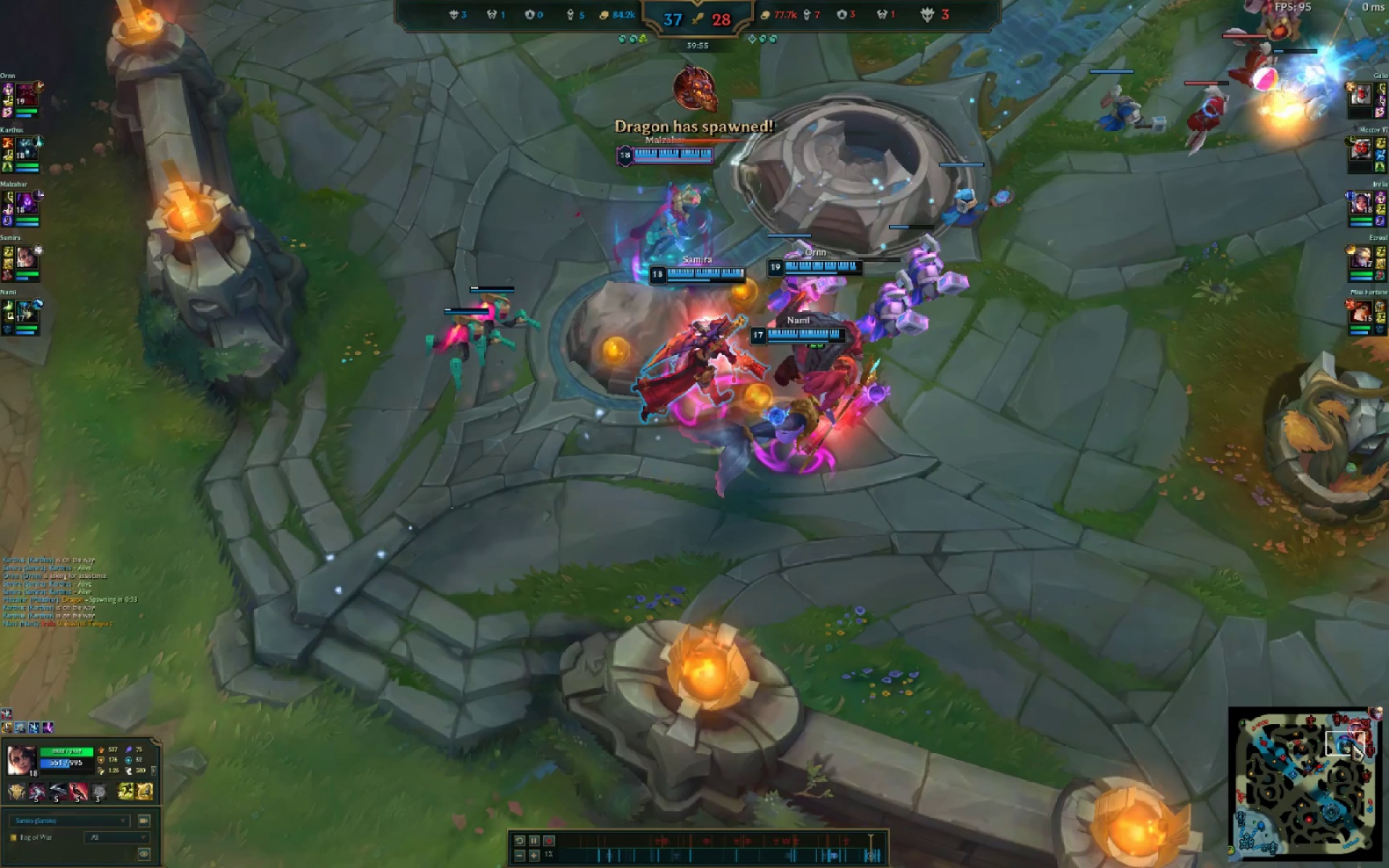 
mouse_move([875, 851])
 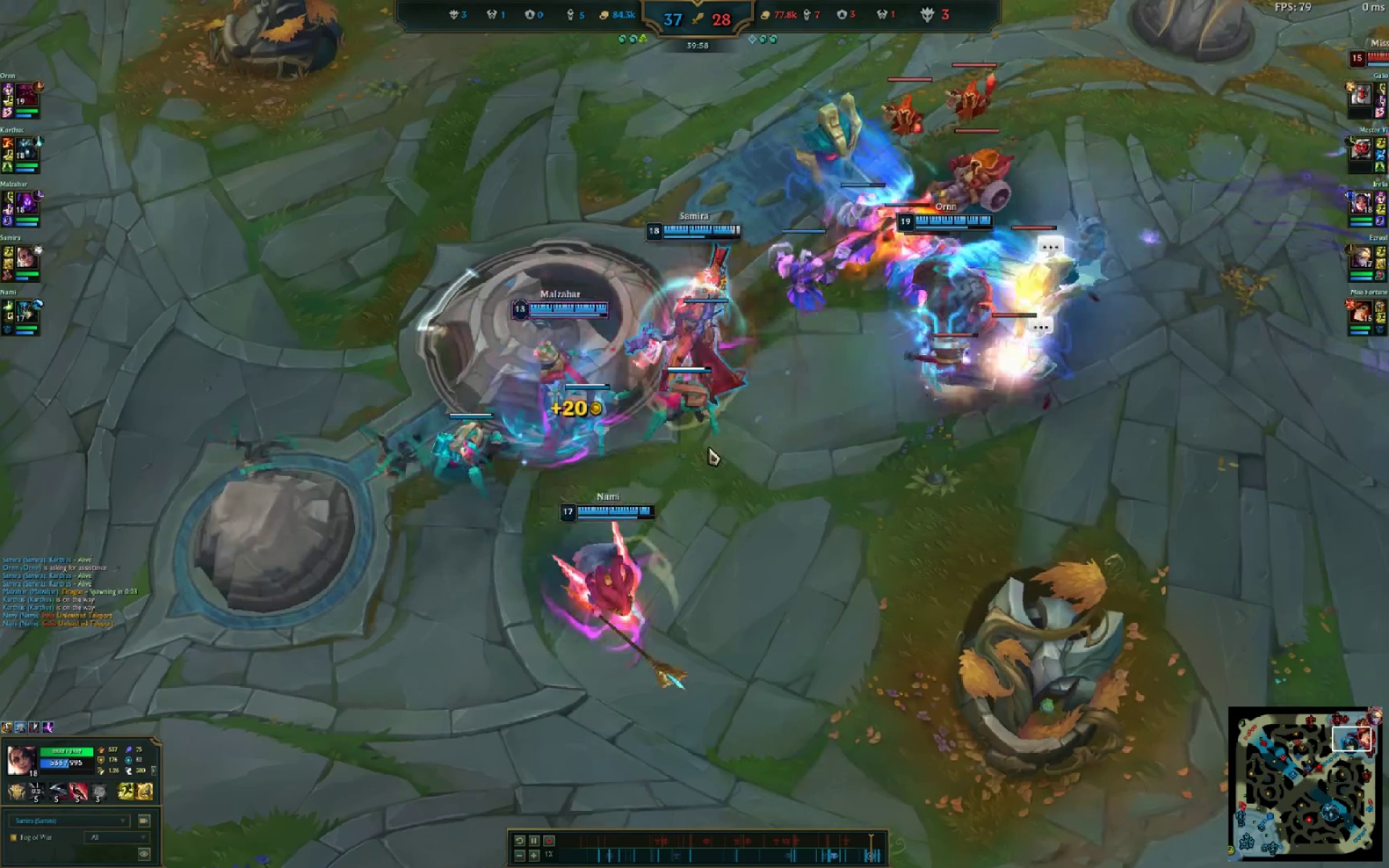 
double_click([694, 334])
 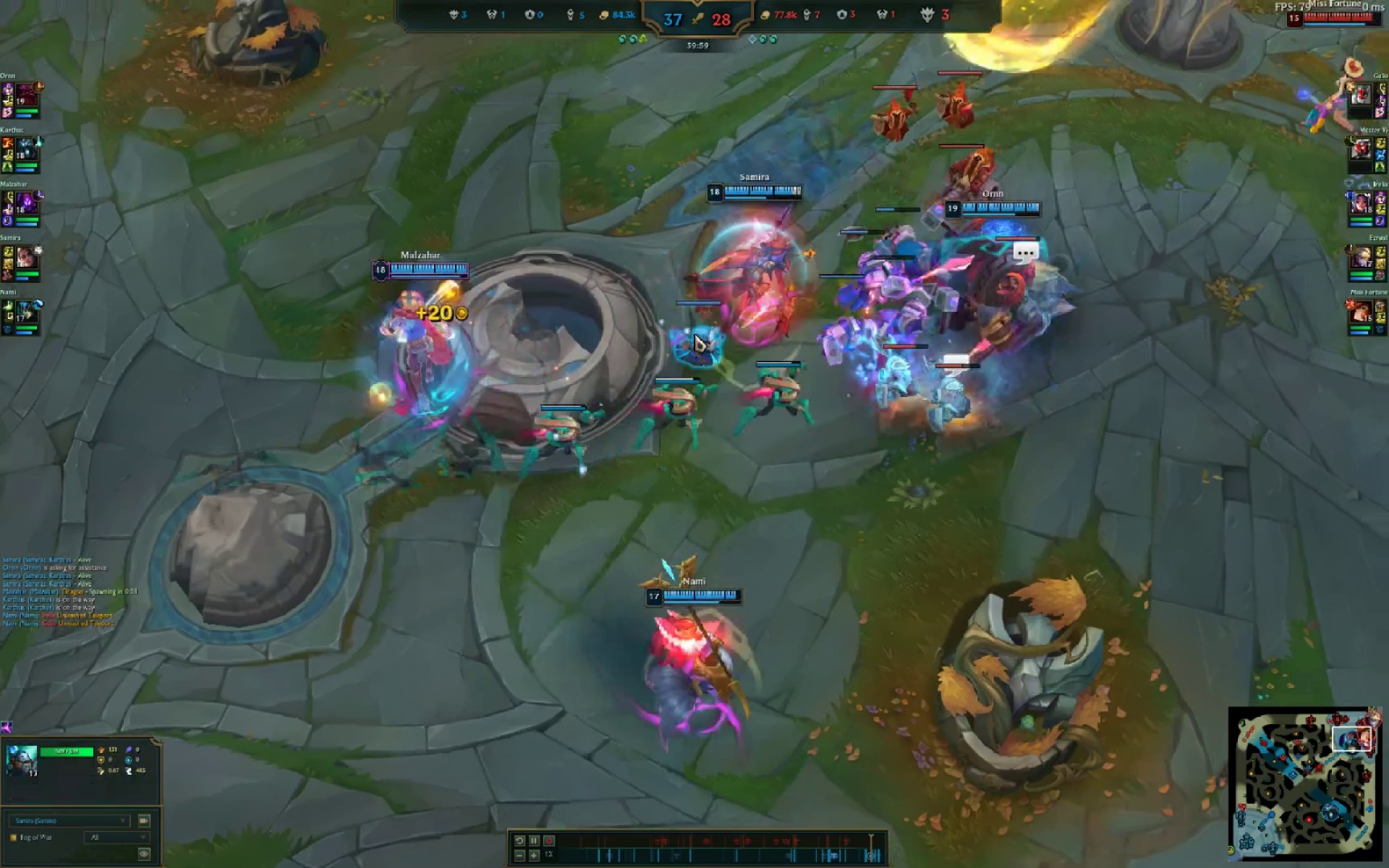 
triple_click([694, 334])
 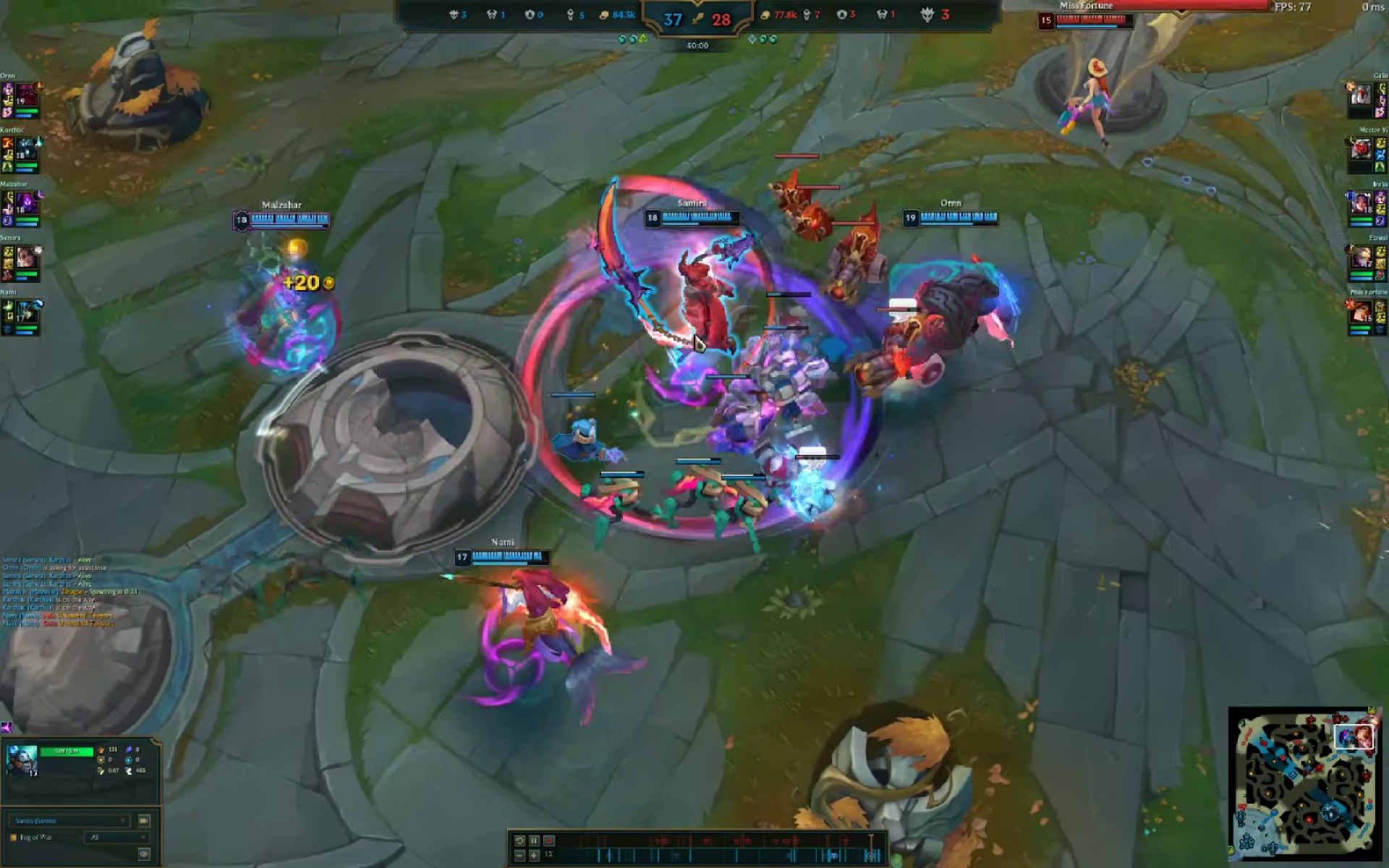 
key(Insert)
 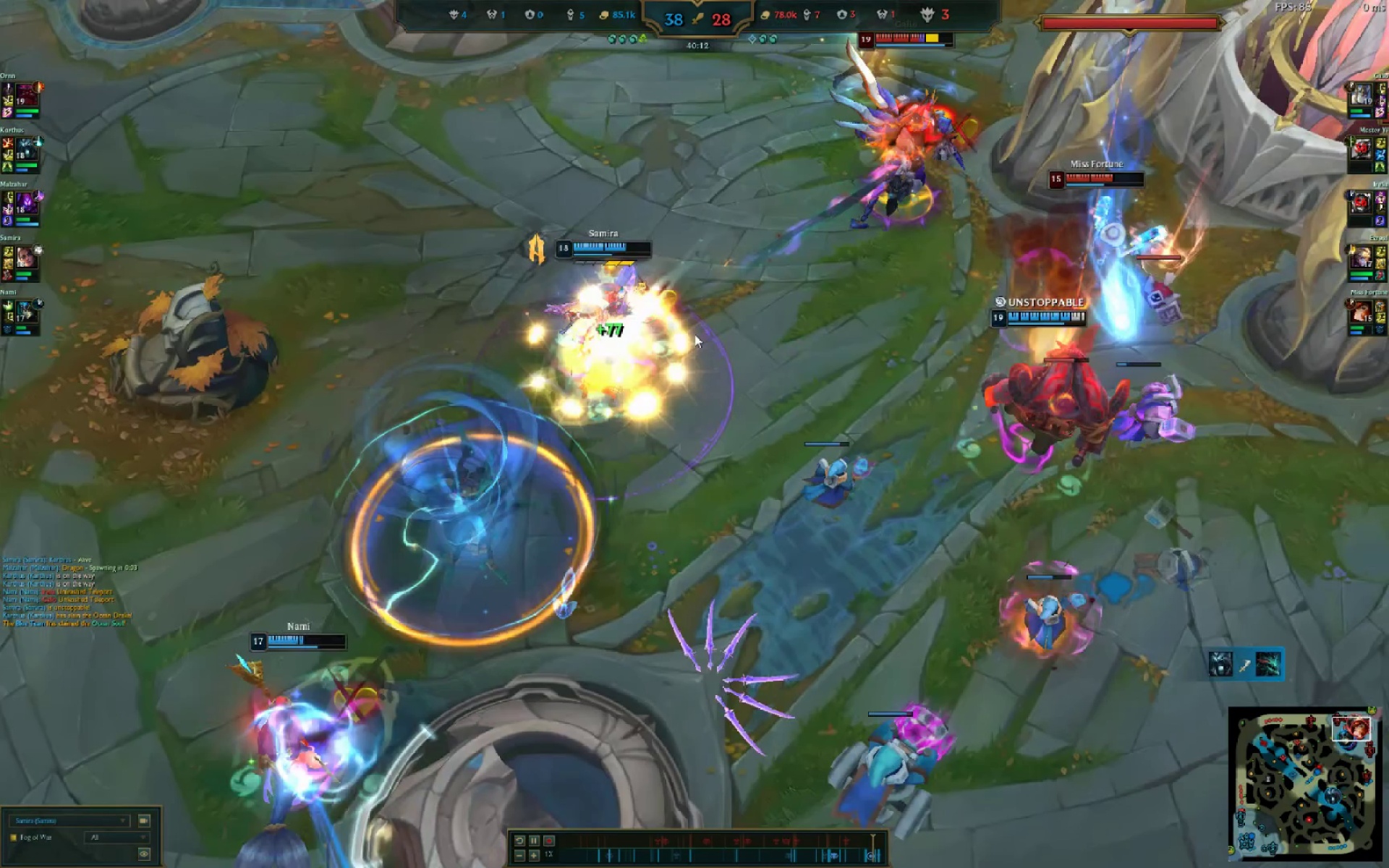 
wait(17.45)
 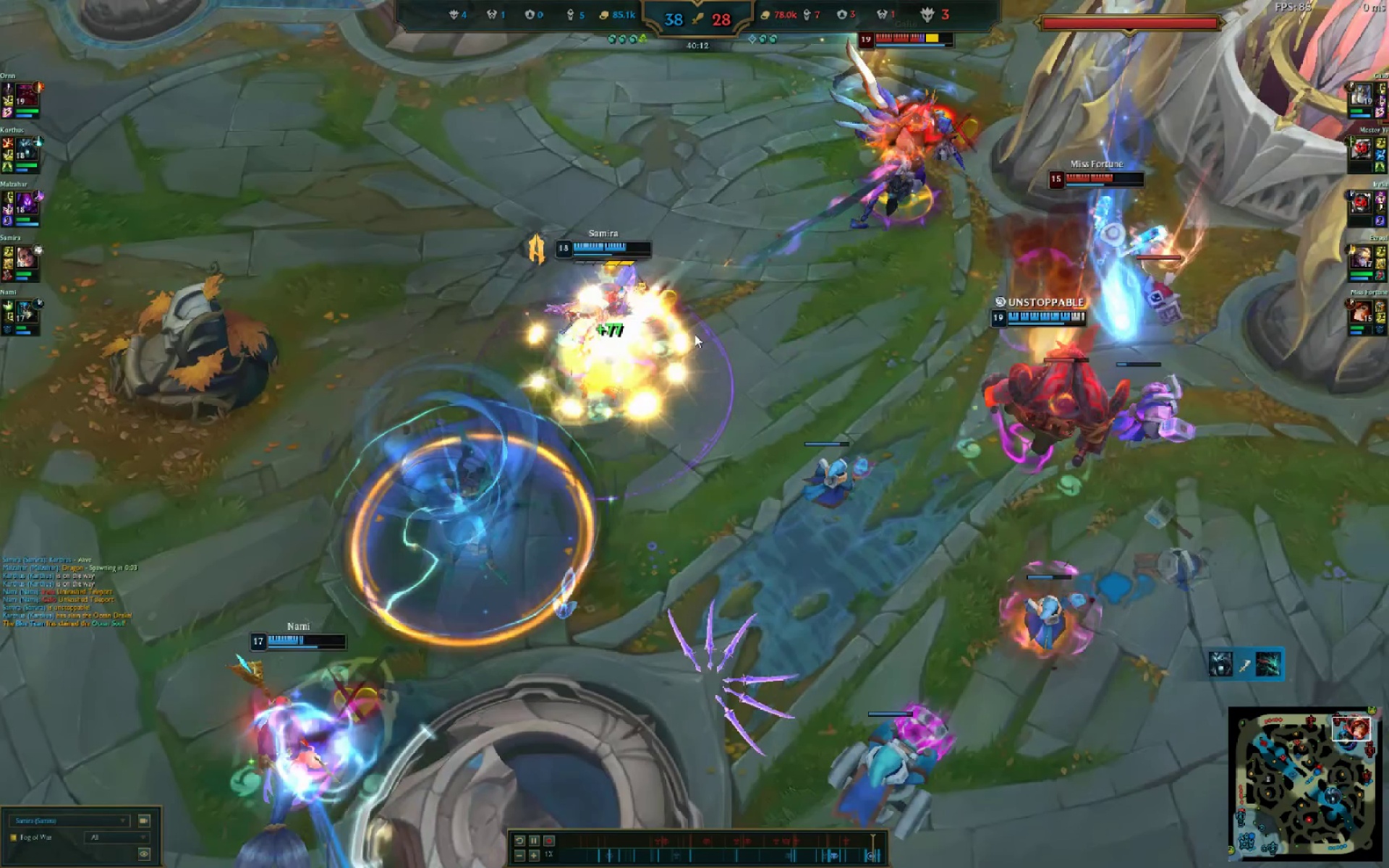 
left_click_drag(start_coordinate=[851, 480], to_coordinate=[837, 484])
 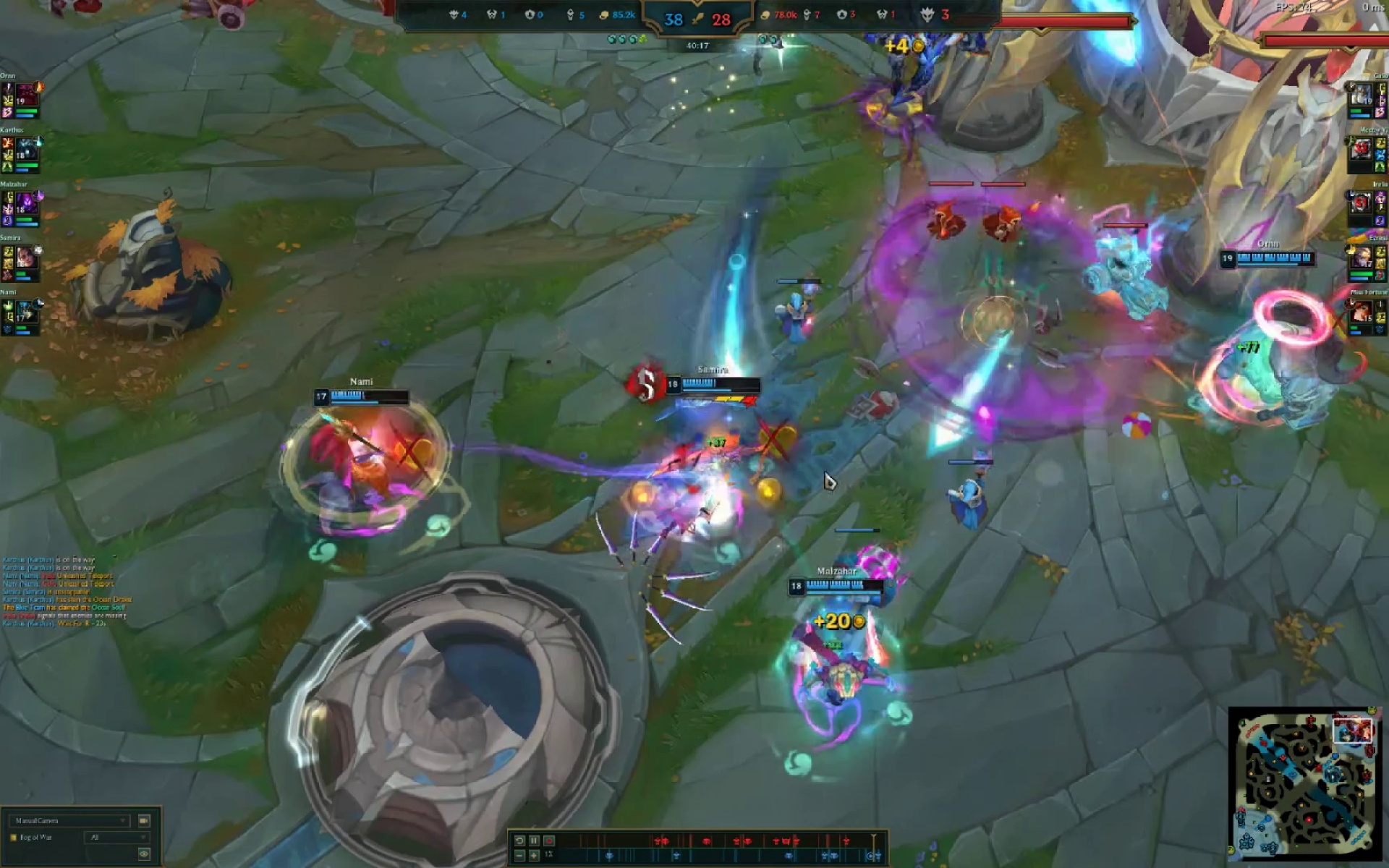 
left_click_drag(start_coordinate=[816, 464], to_coordinate=[783, 439])
 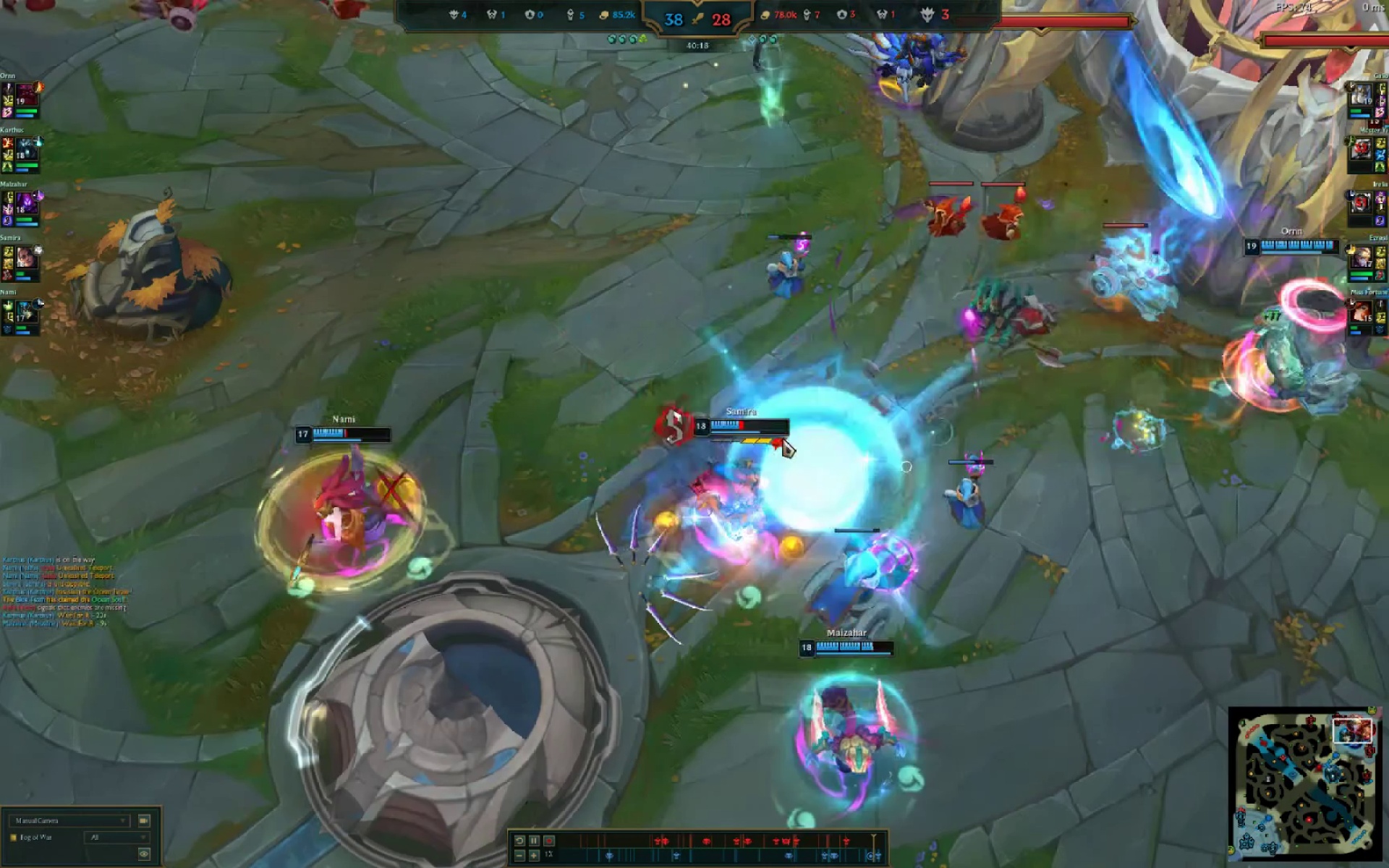 
left_click_drag(start_coordinate=[780, 439], to_coordinate=[761, 461])
 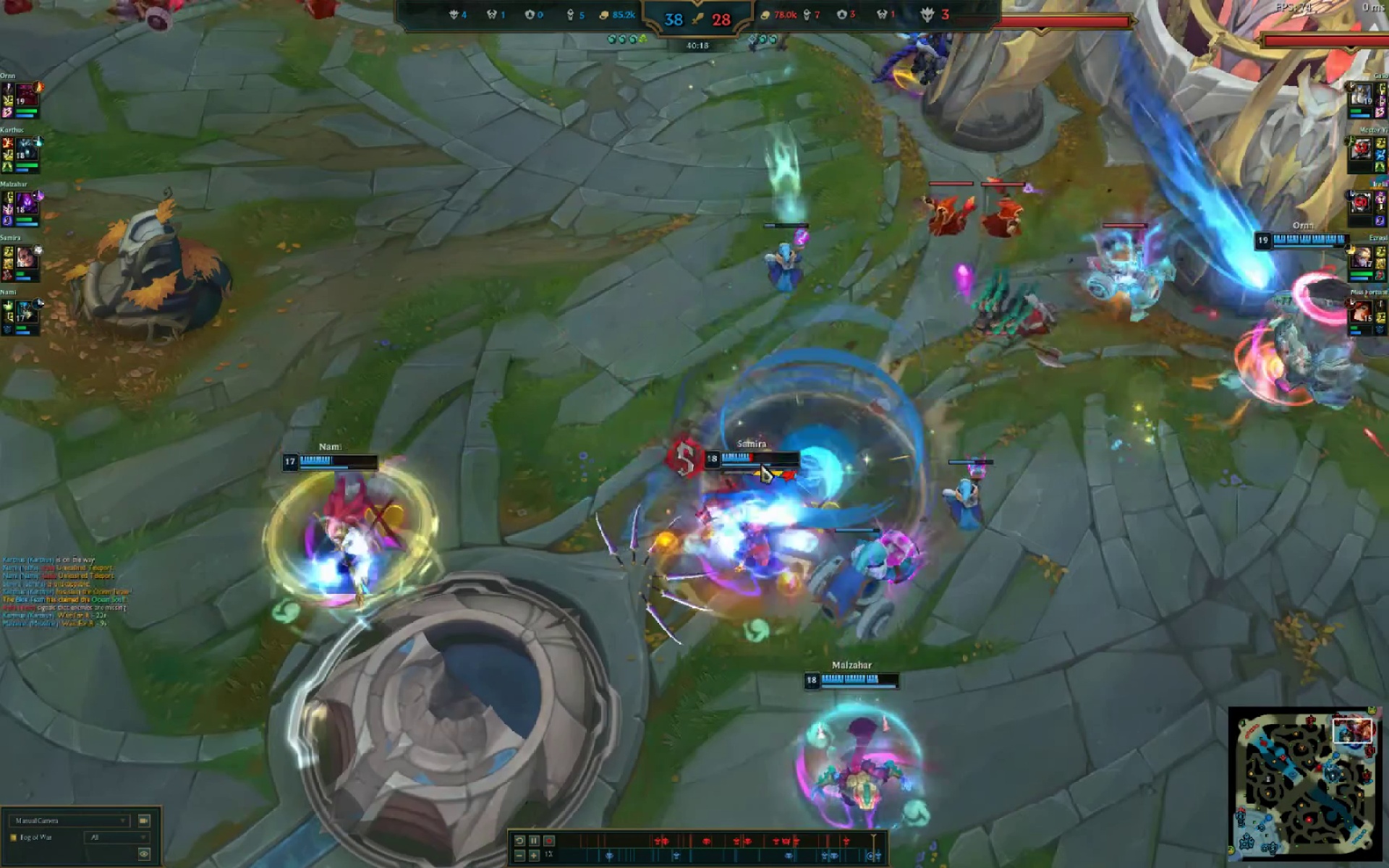 
left_click_drag(start_coordinate=[761, 466], to_coordinate=[760, 482])
 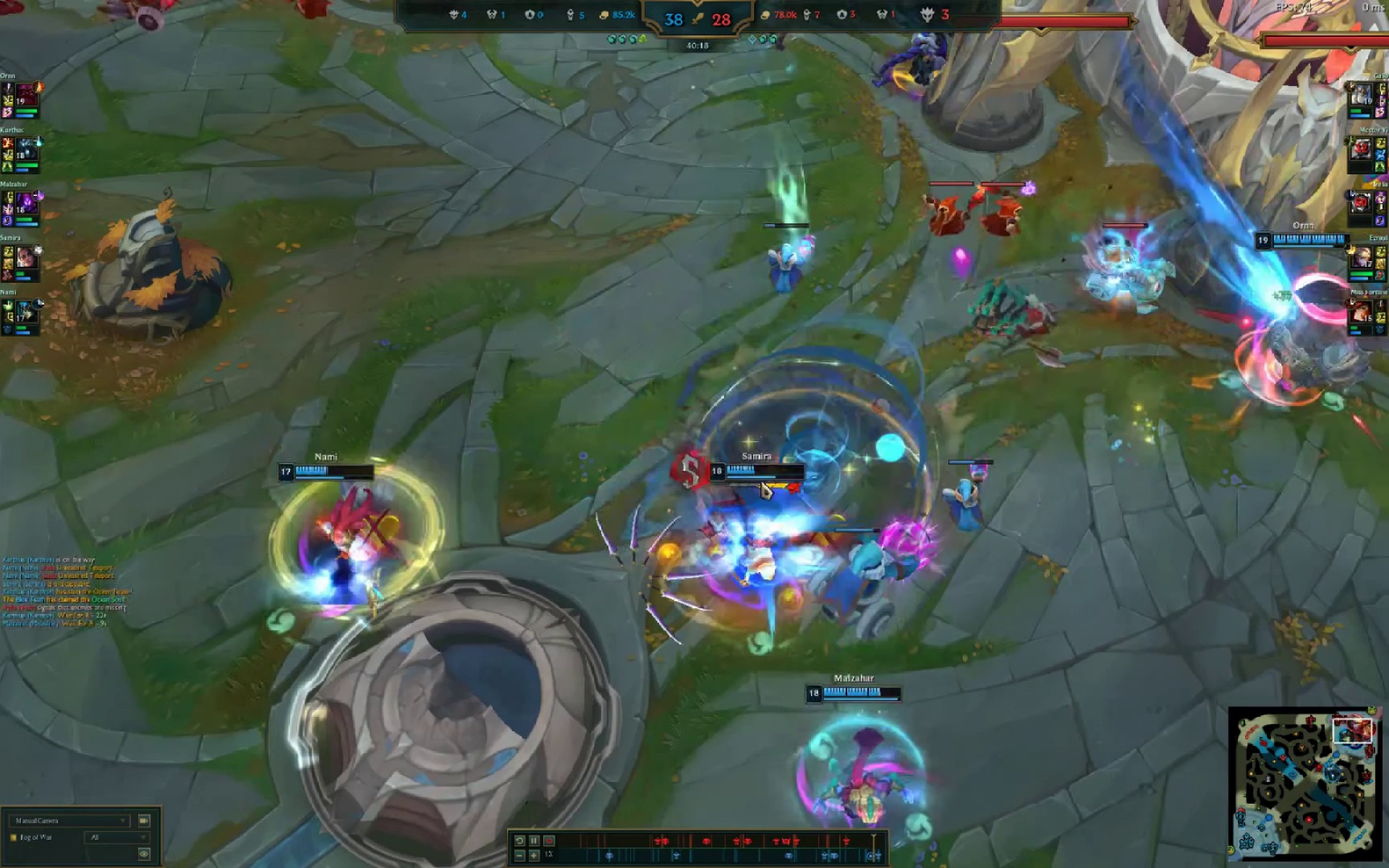 
left_click_drag(start_coordinate=[758, 488], to_coordinate=[754, 514])
 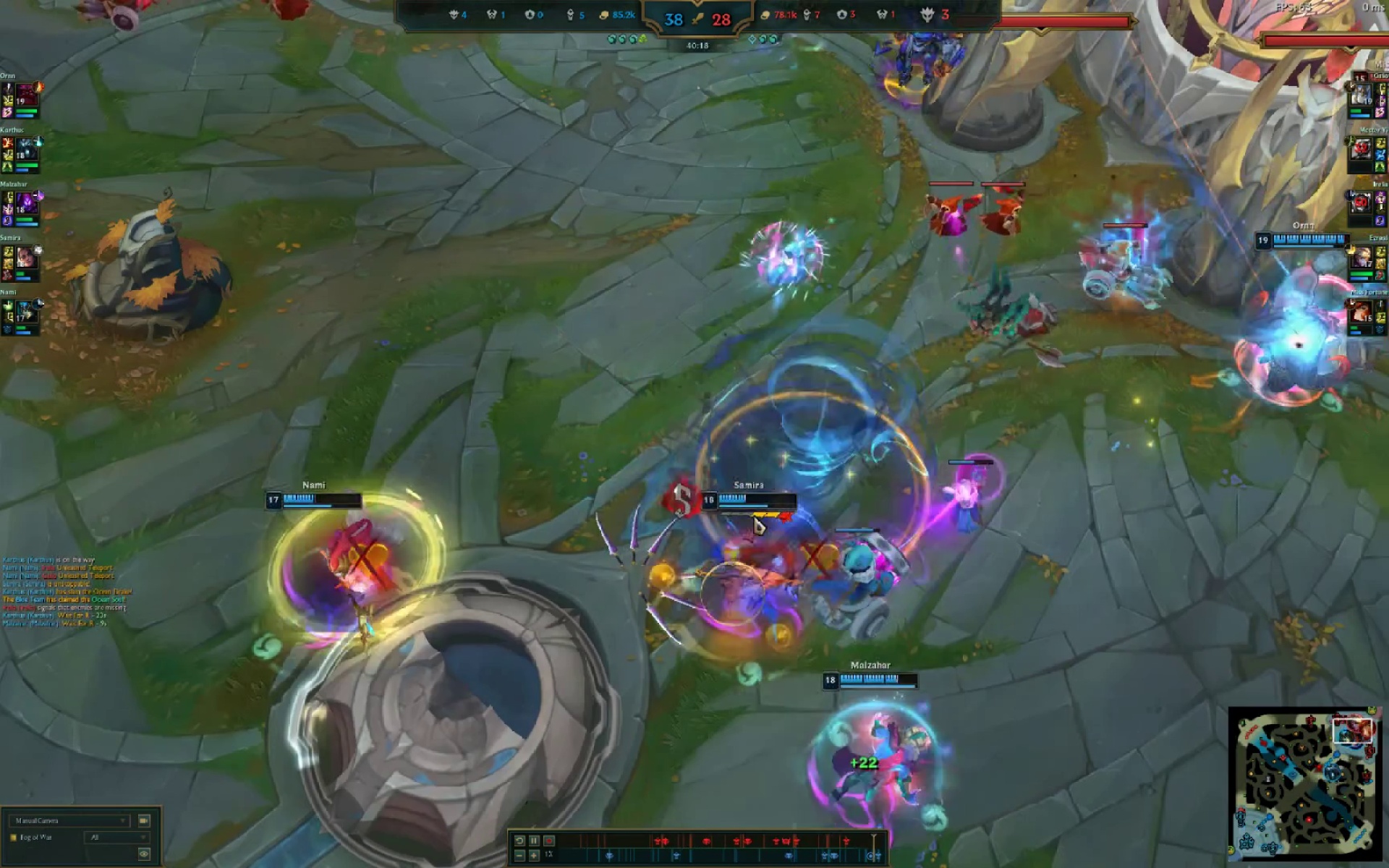 
left_click_drag(start_coordinate=[754, 521], to_coordinate=[759, 538])
 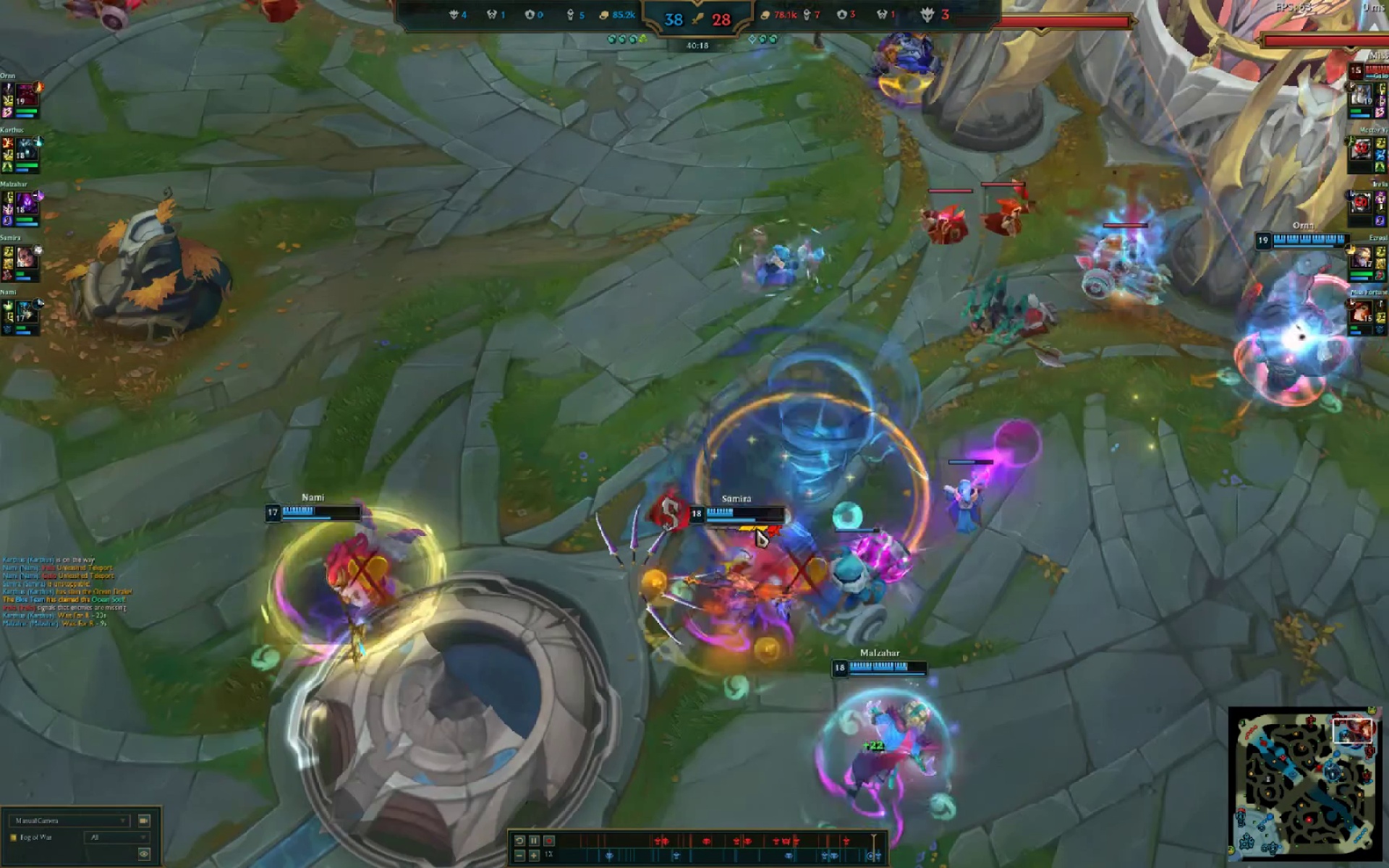 
left_click_drag(start_coordinate=[752, 553], to_coordinate=[734, 573])
 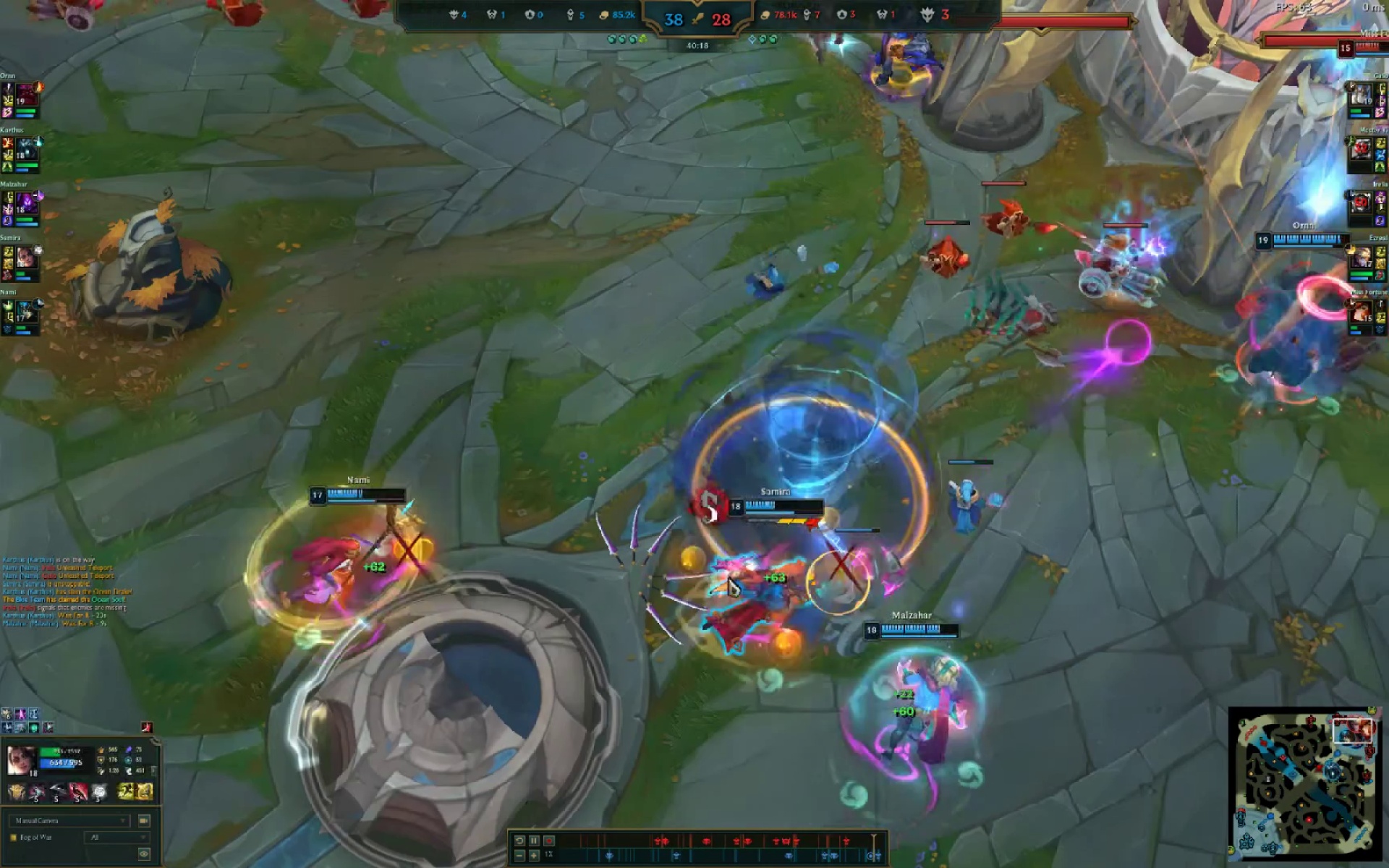 
left_click_drag(start_coordinate=[729, 576], to_coordinate=[728, 582])
 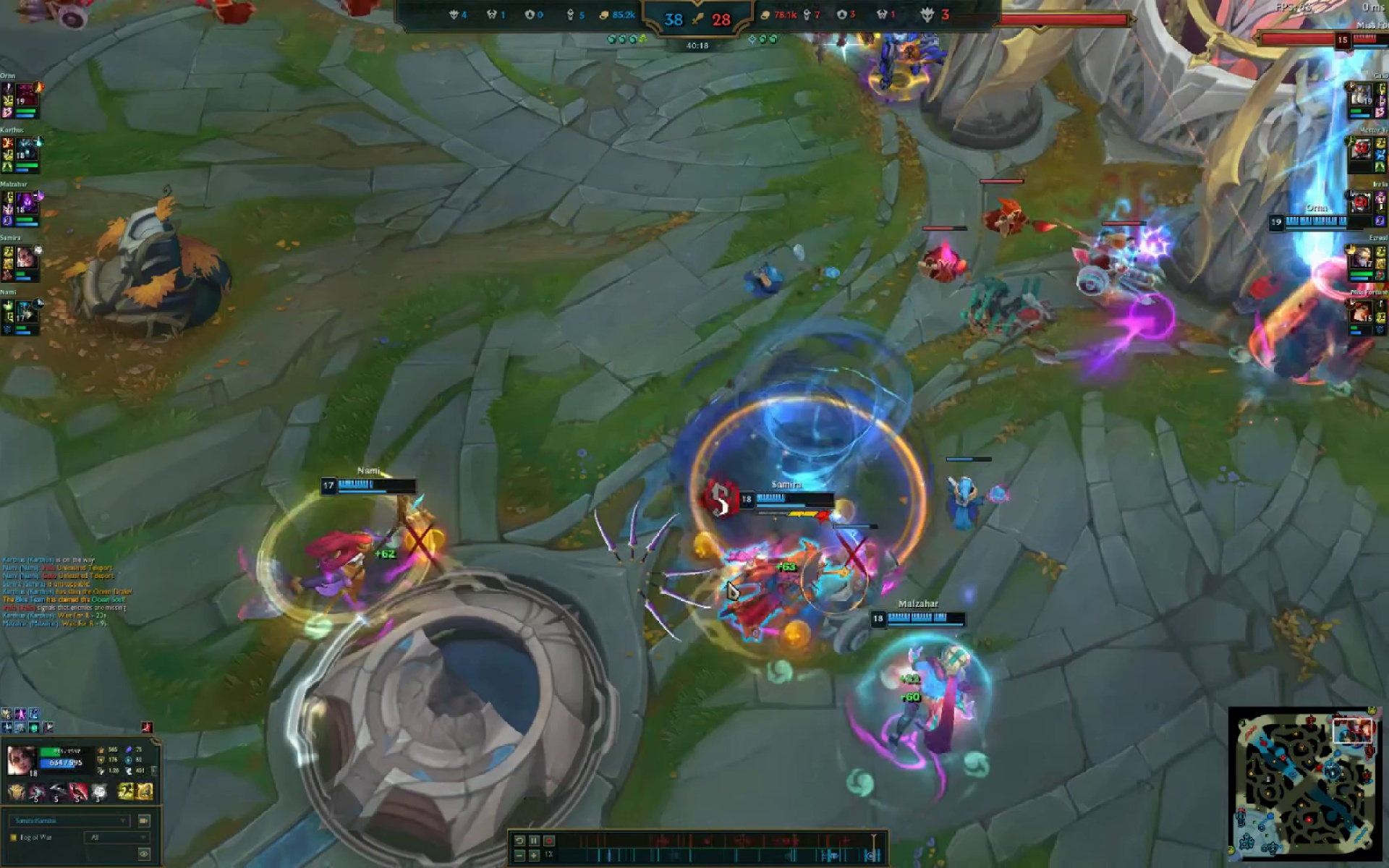 
triple_click([728, 582])
 